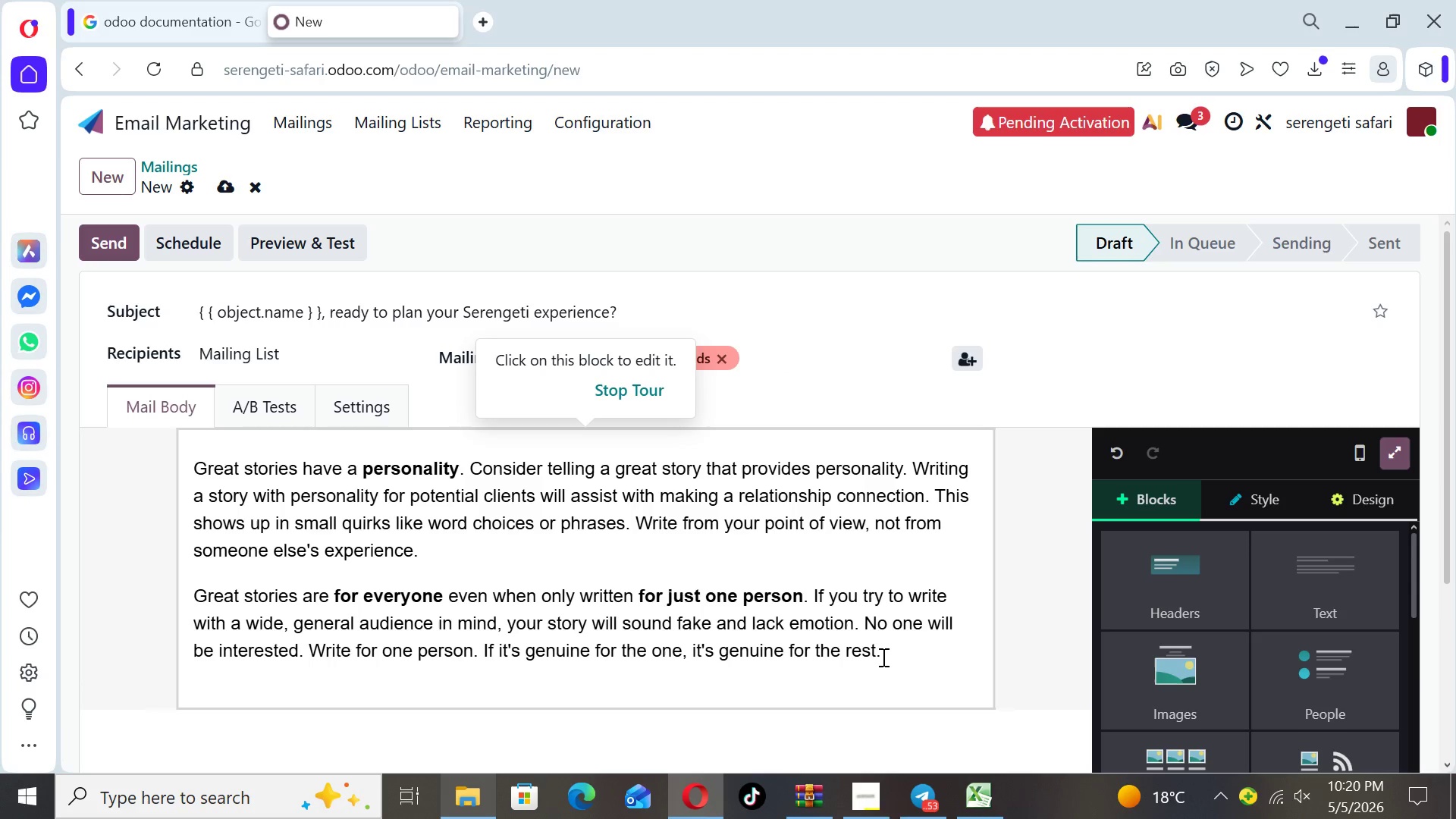 
left_click_drag(start_coordinate=[883, 654], to_coordinate=[199, 476])
 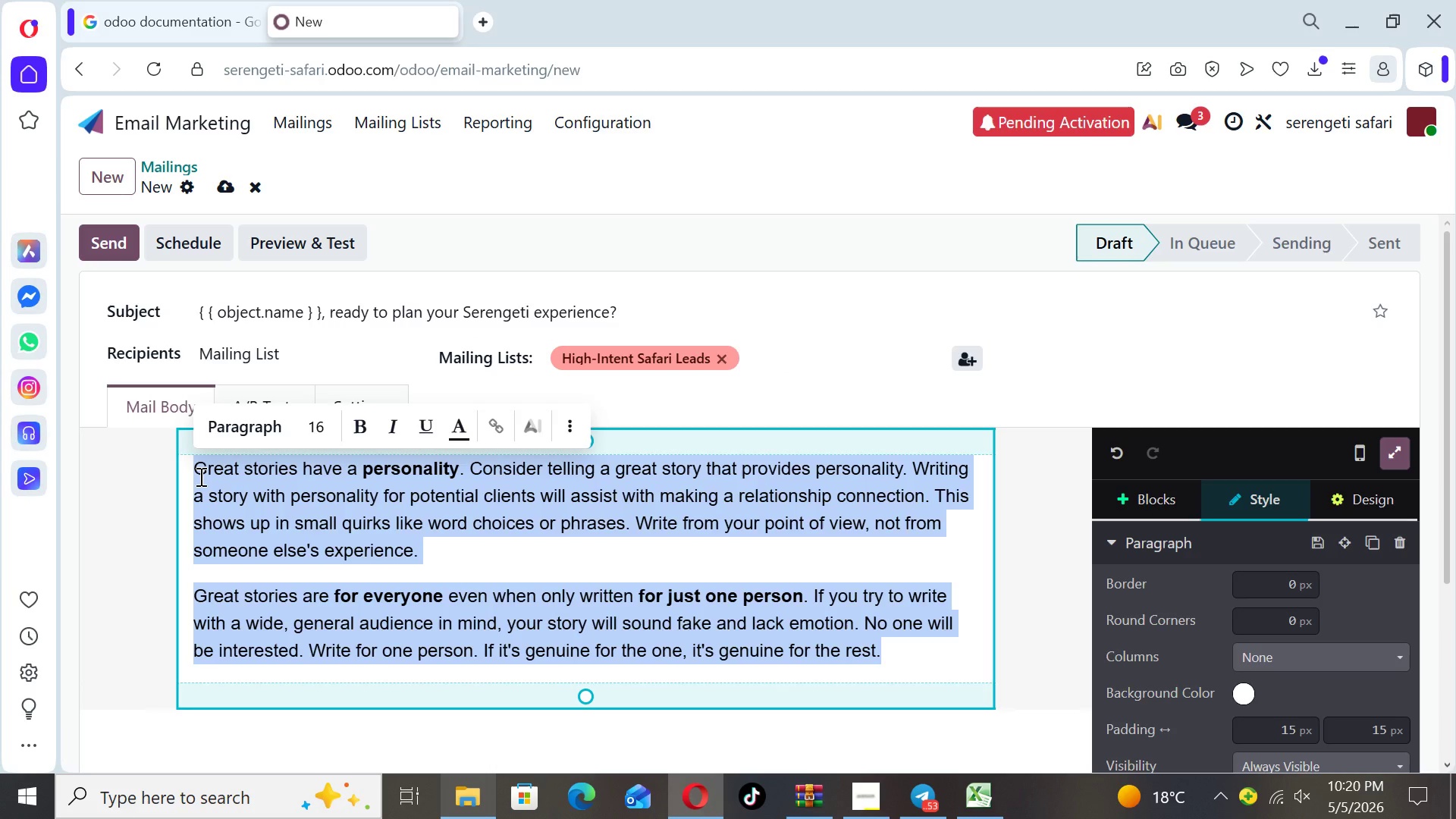 
key(Shift+ShiftLeft)
 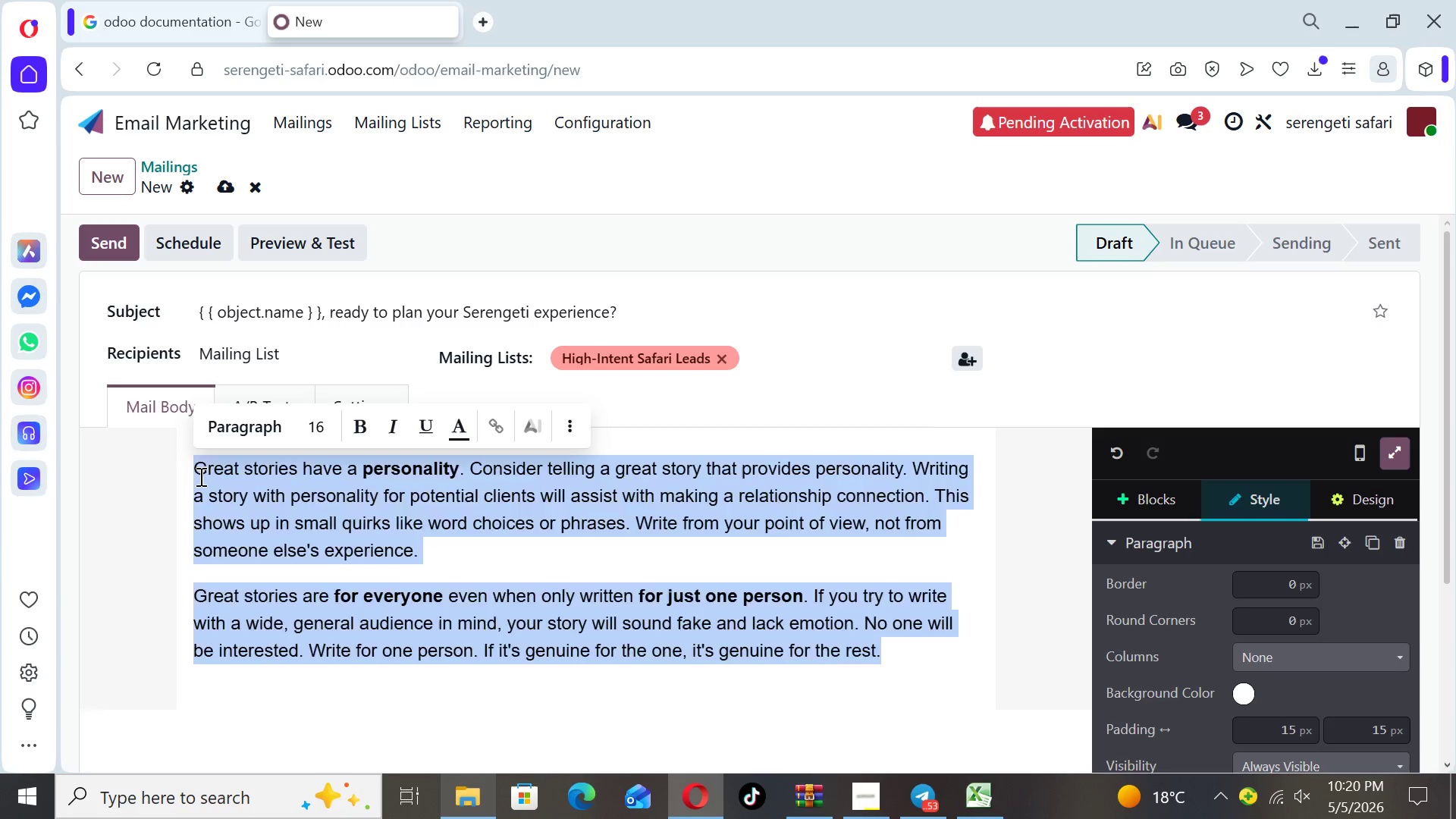 
key(Shift+Comma)
 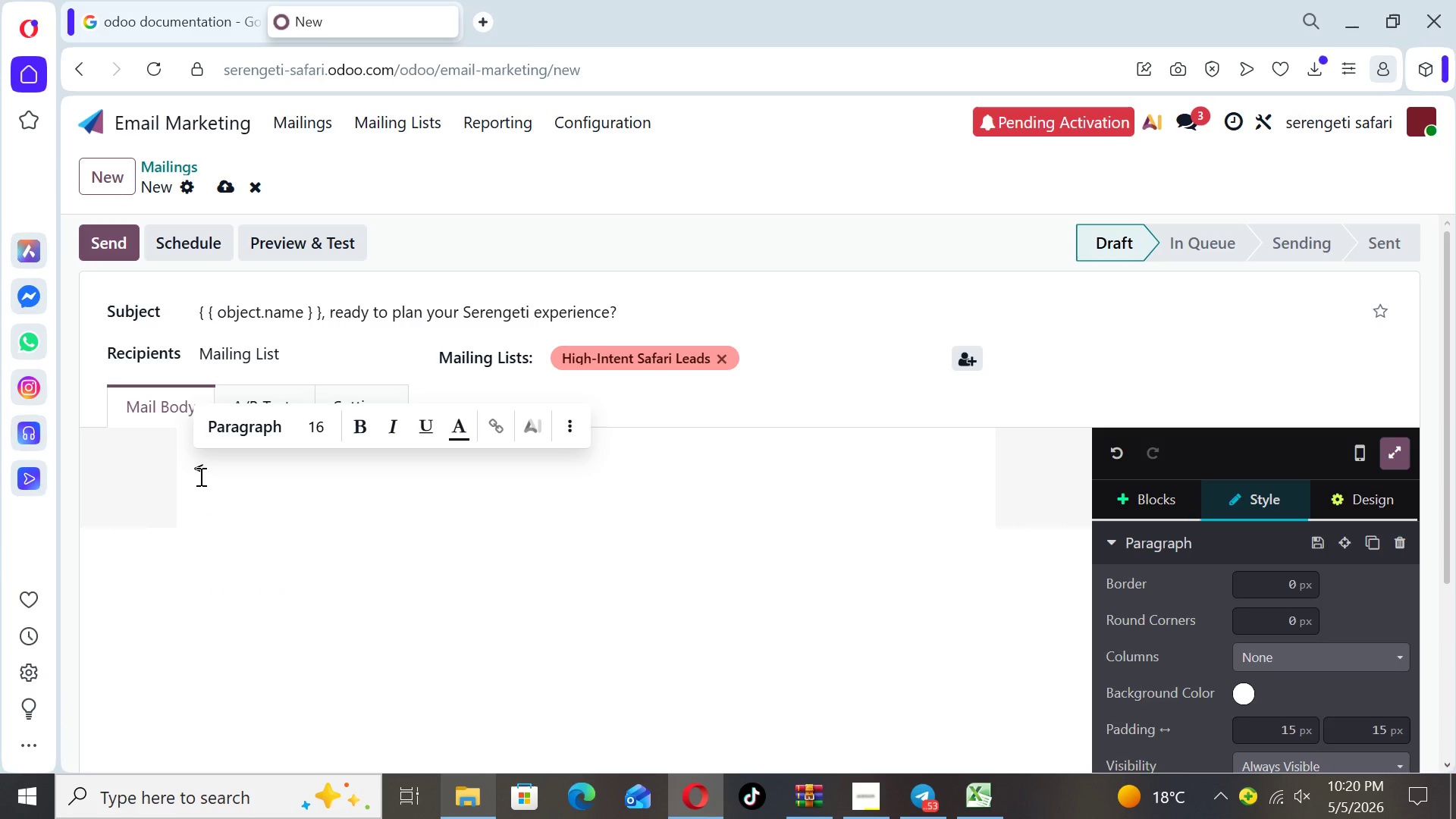 
key(Slash)
 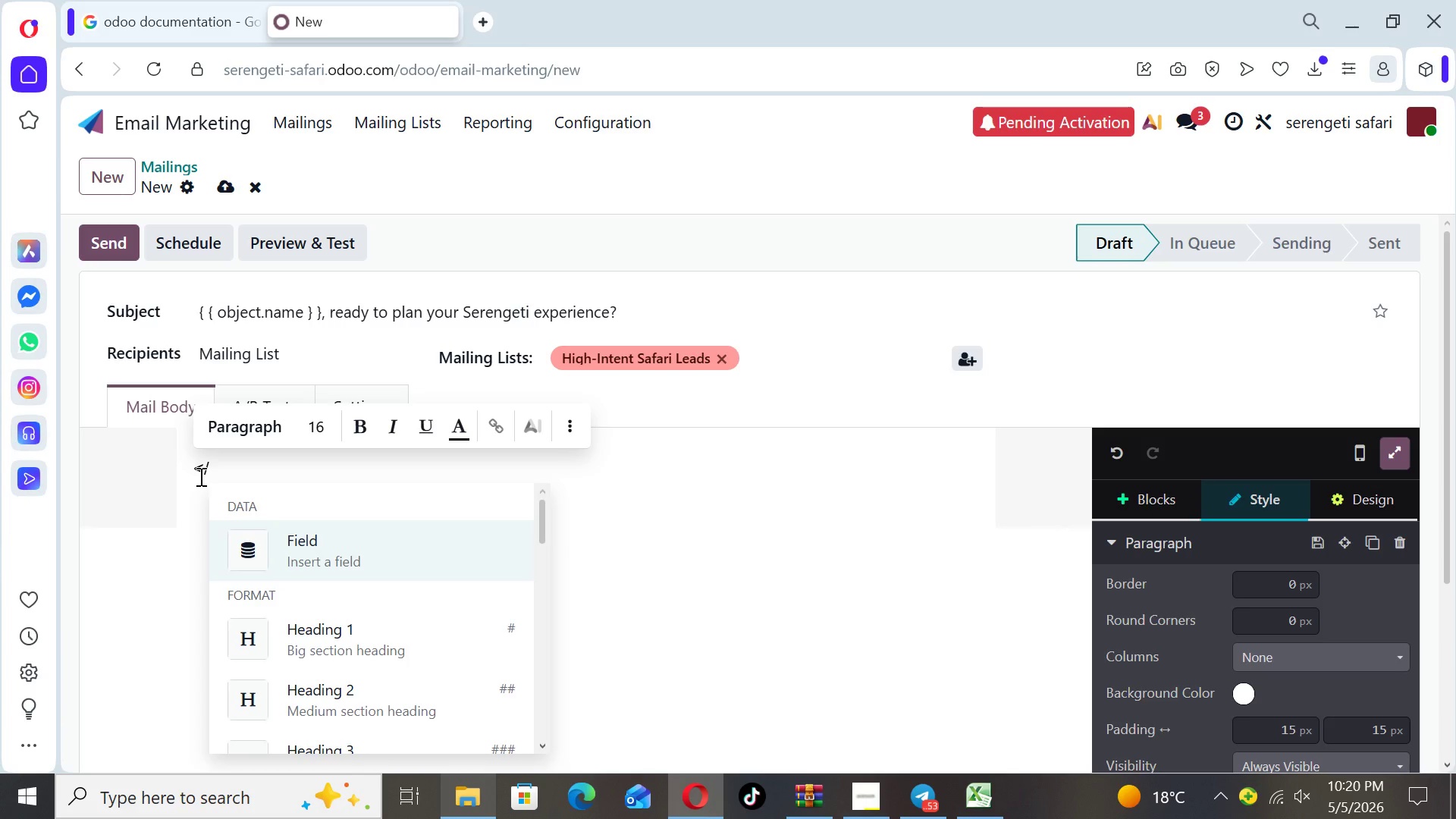 
key(Shift+Period)
 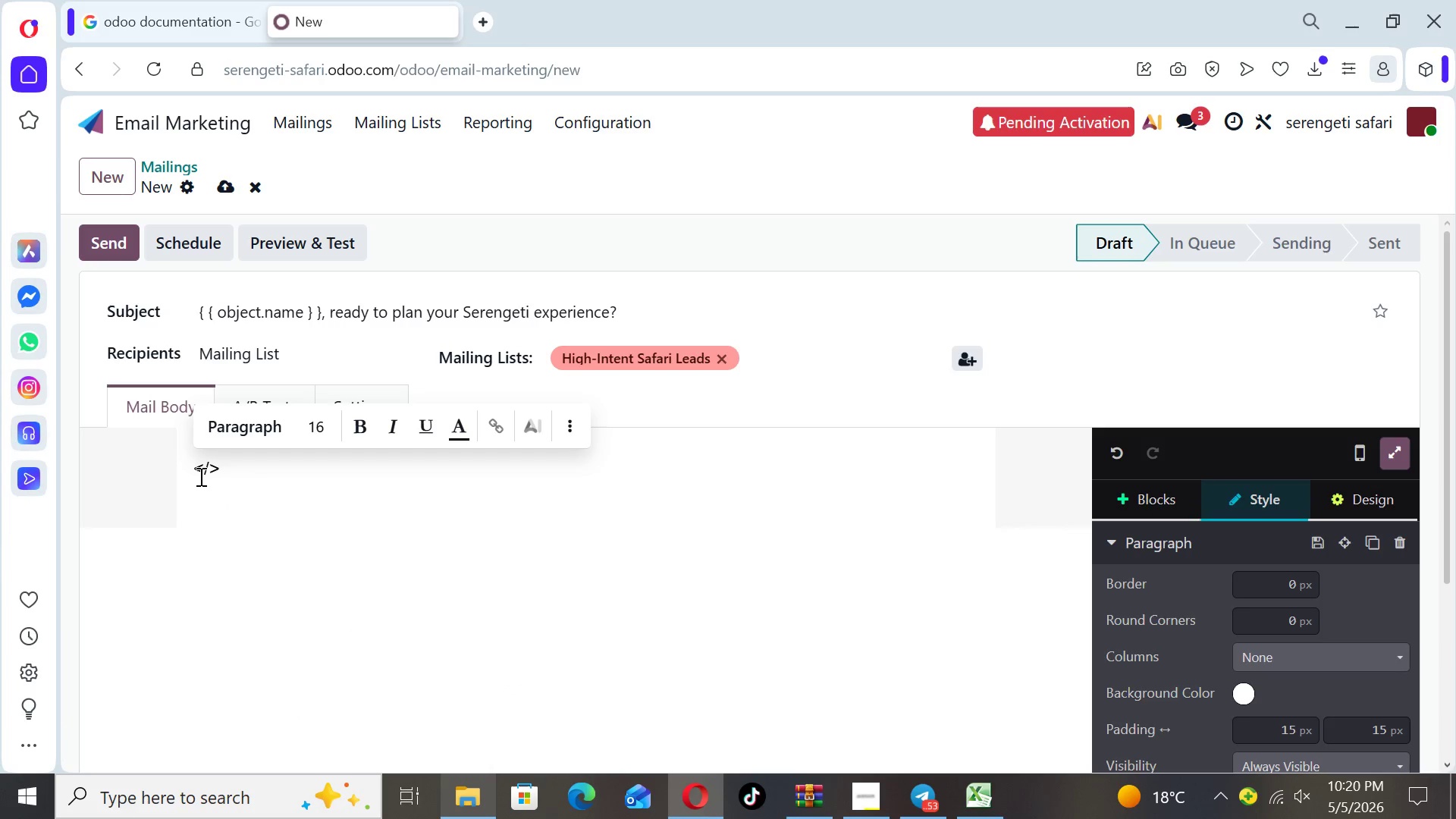 
key(Enter)
 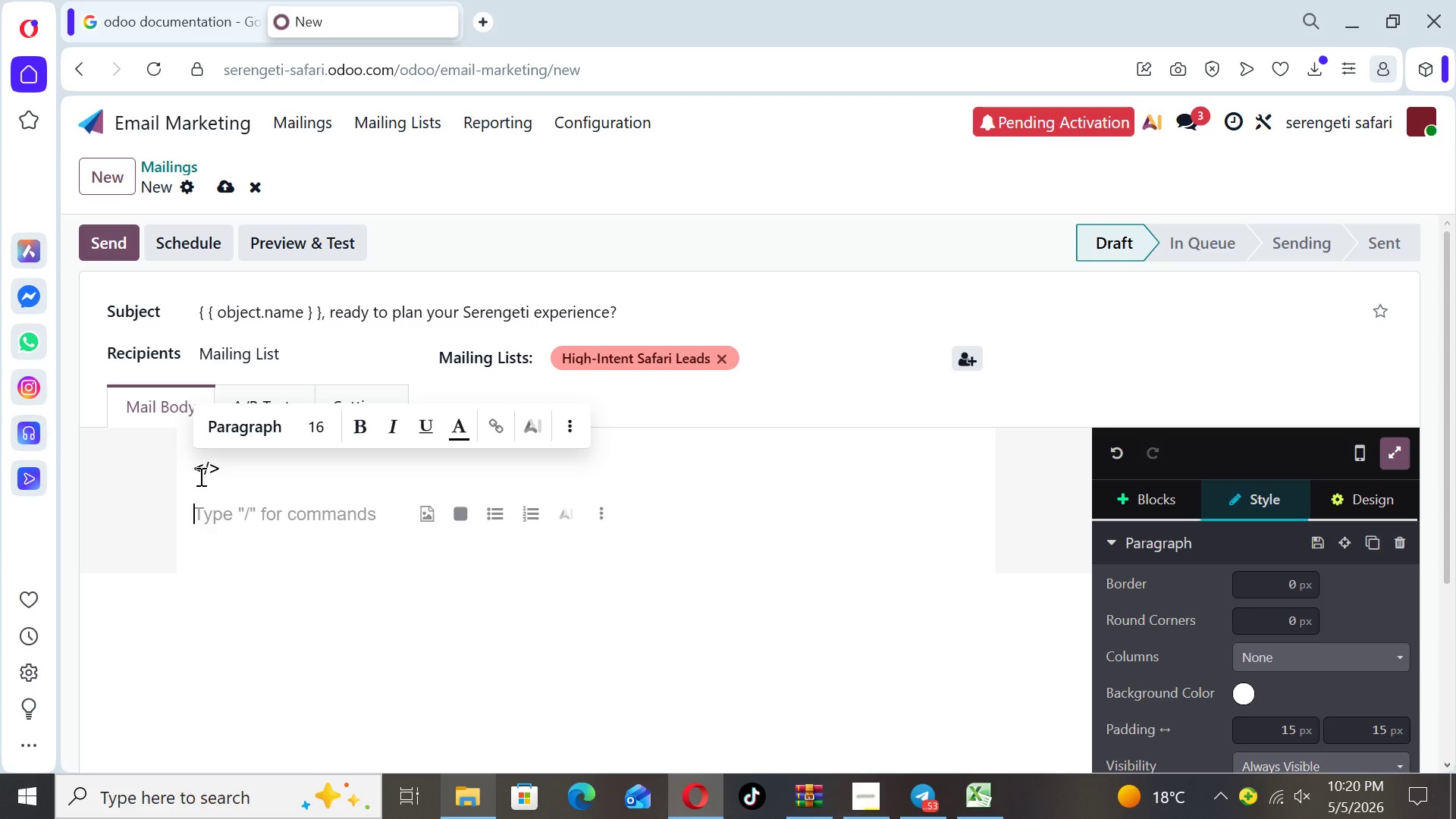 
key(Backspace)
 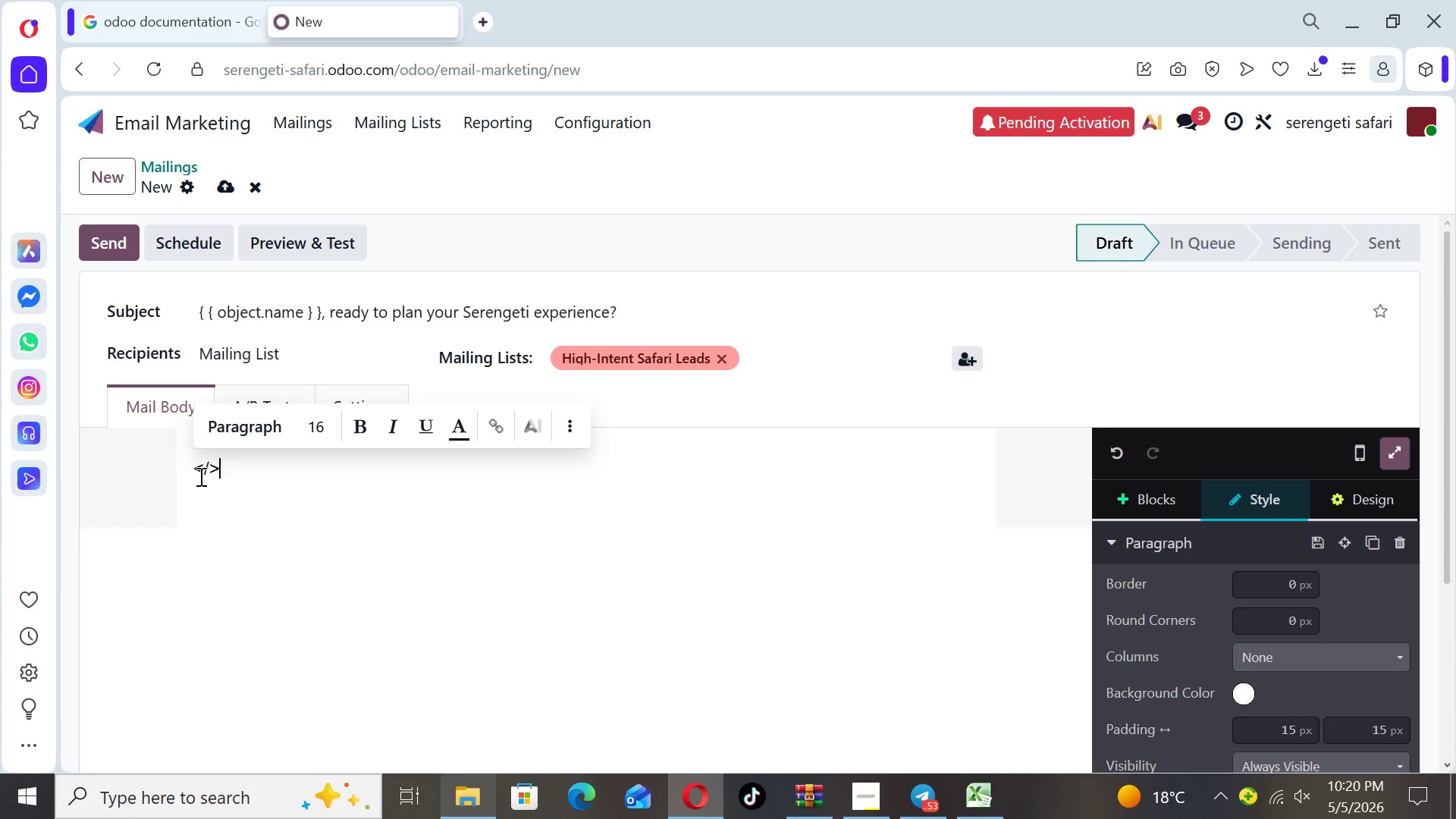 
key(Backspace)
 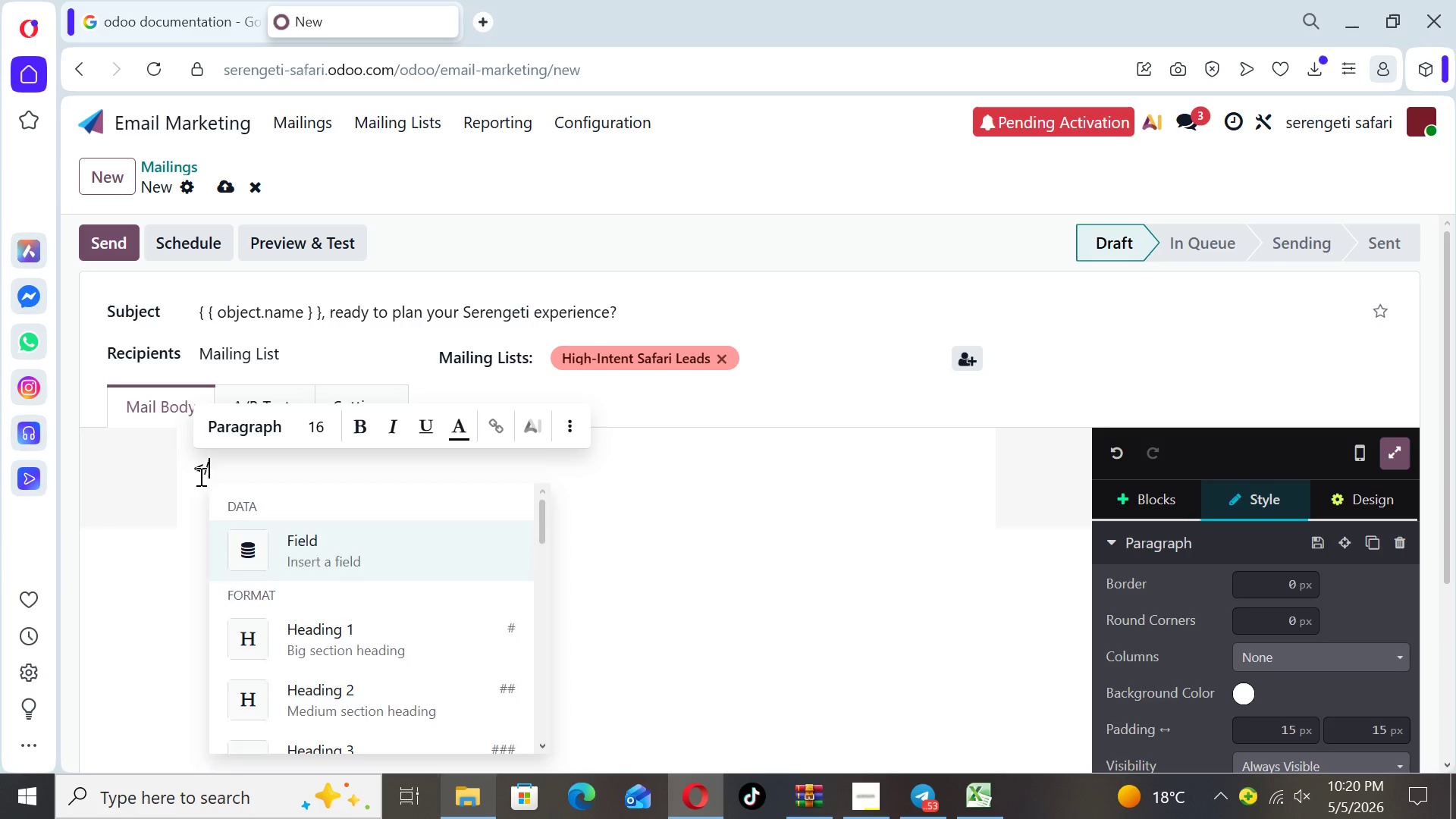 
key(Backspace)
 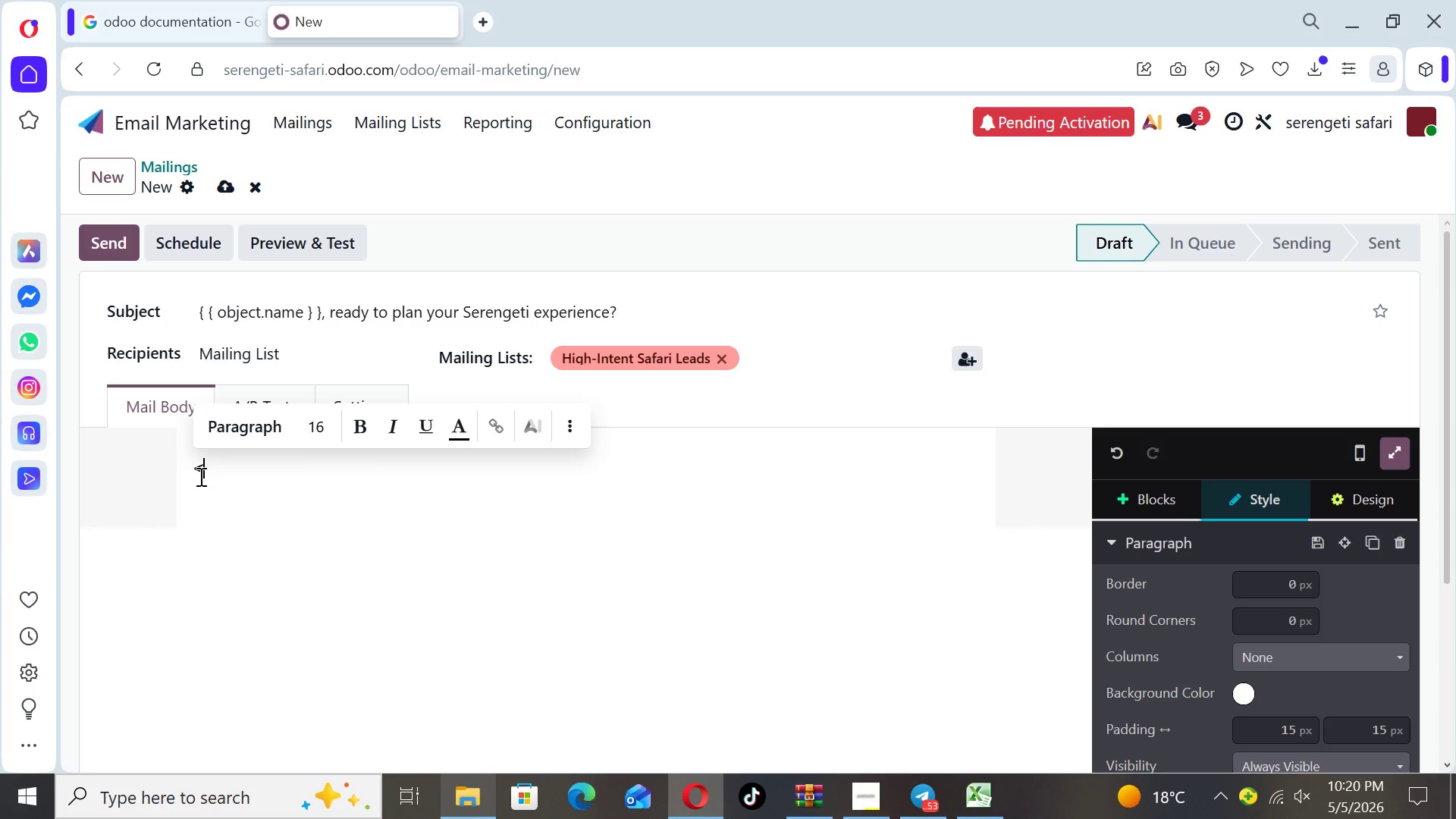 
key(Backspace)
 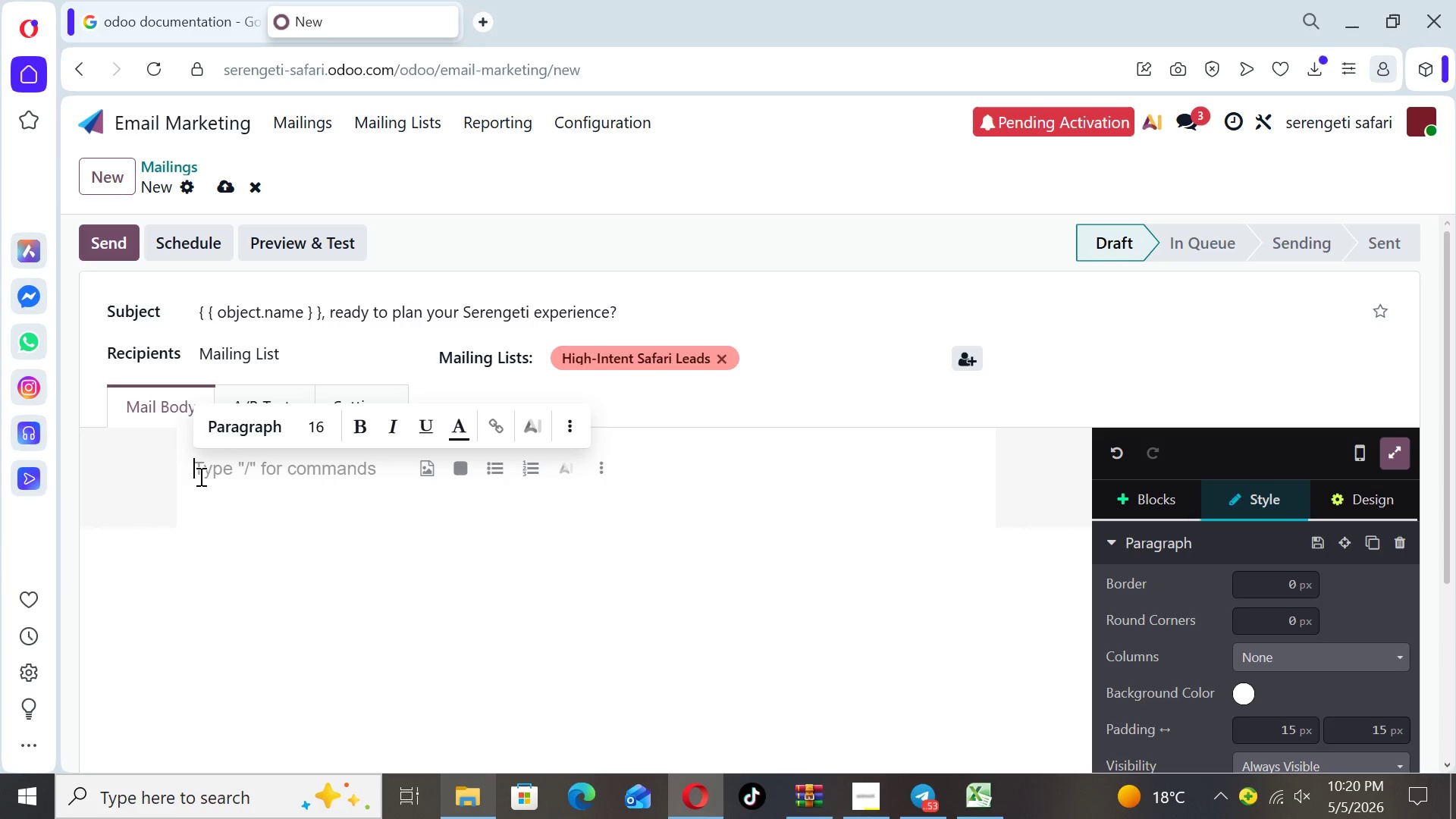 
key(Shift+Comma)
 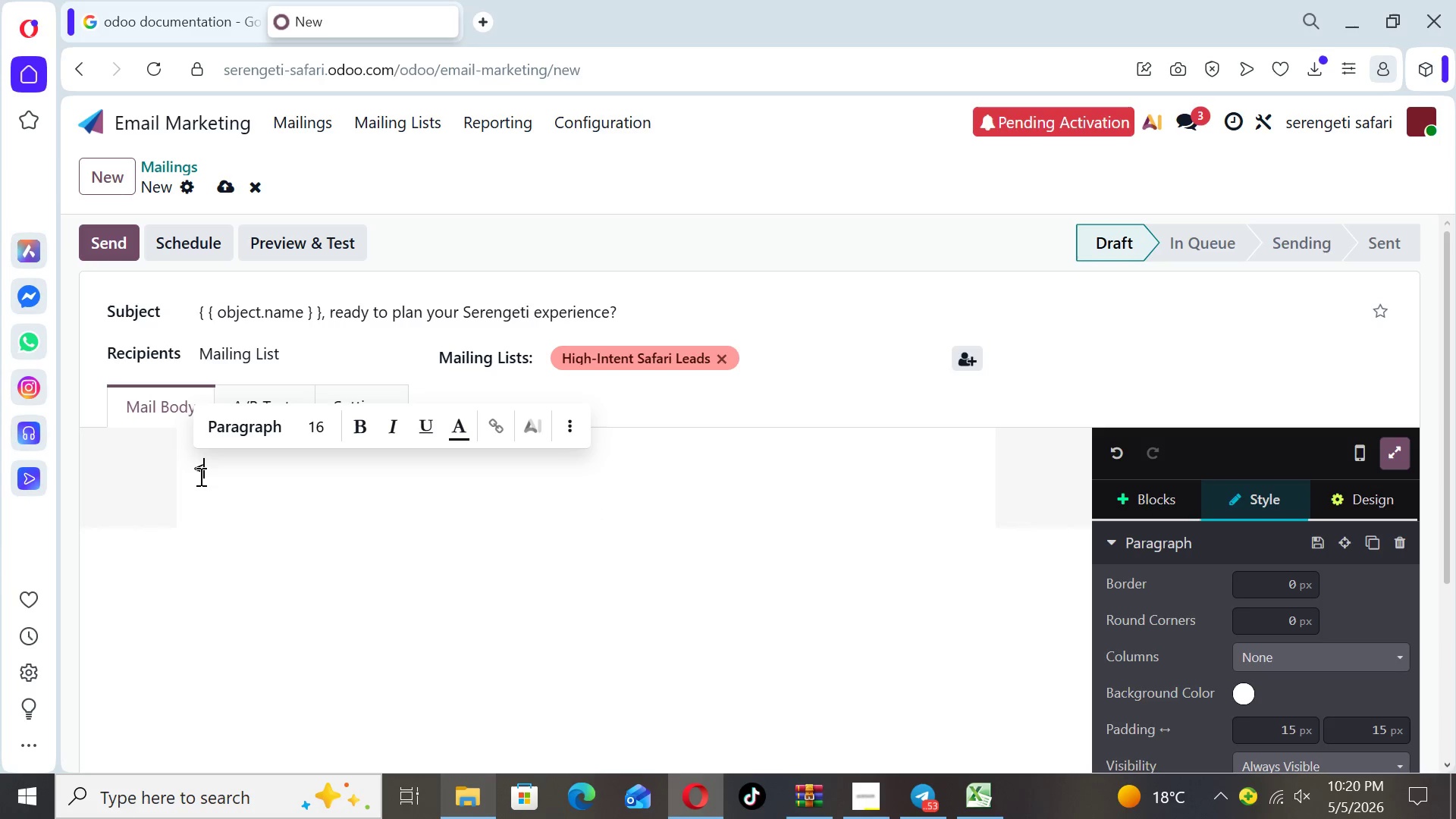 
key(Slash)
 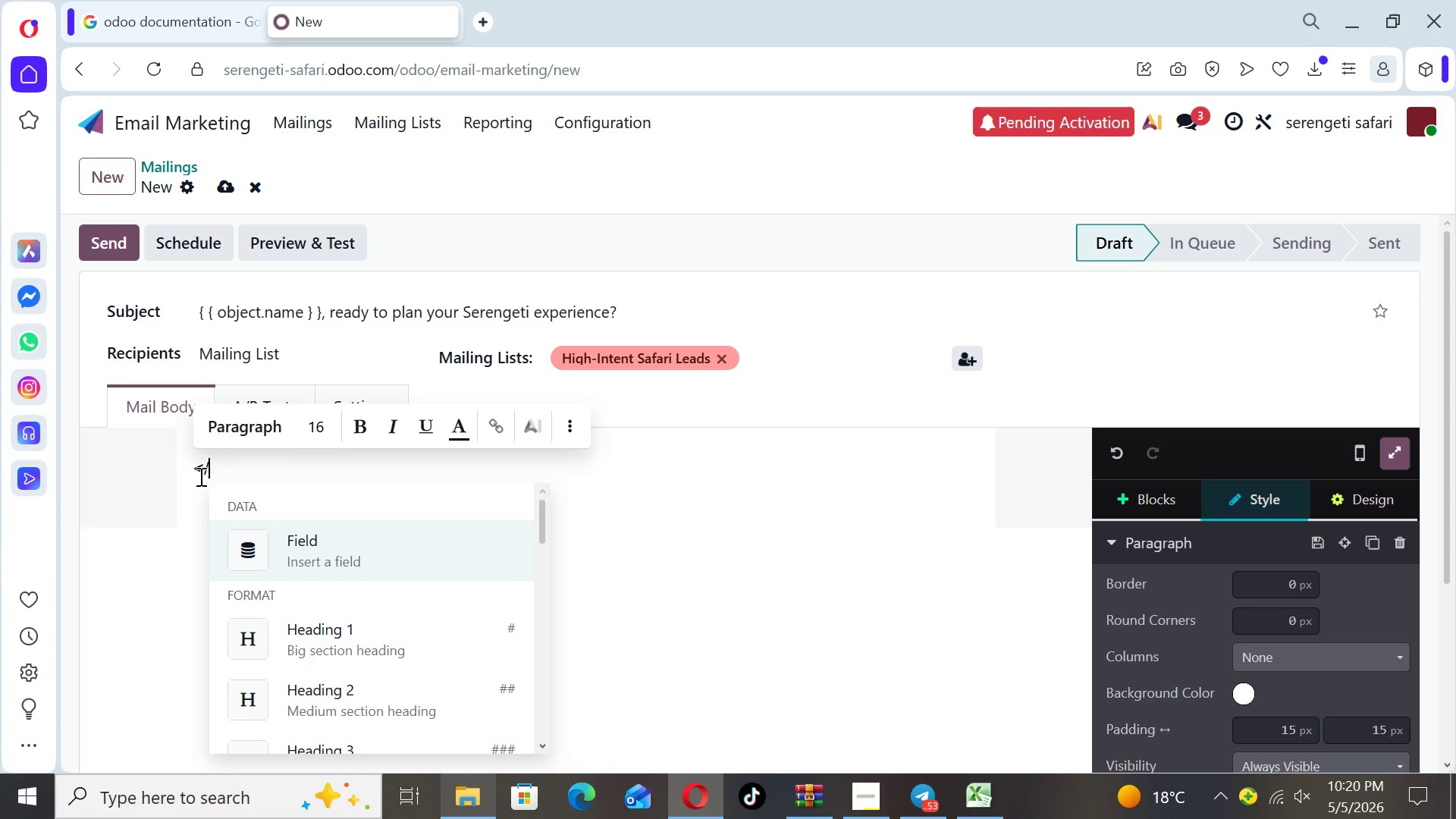 
key(Backspace)
 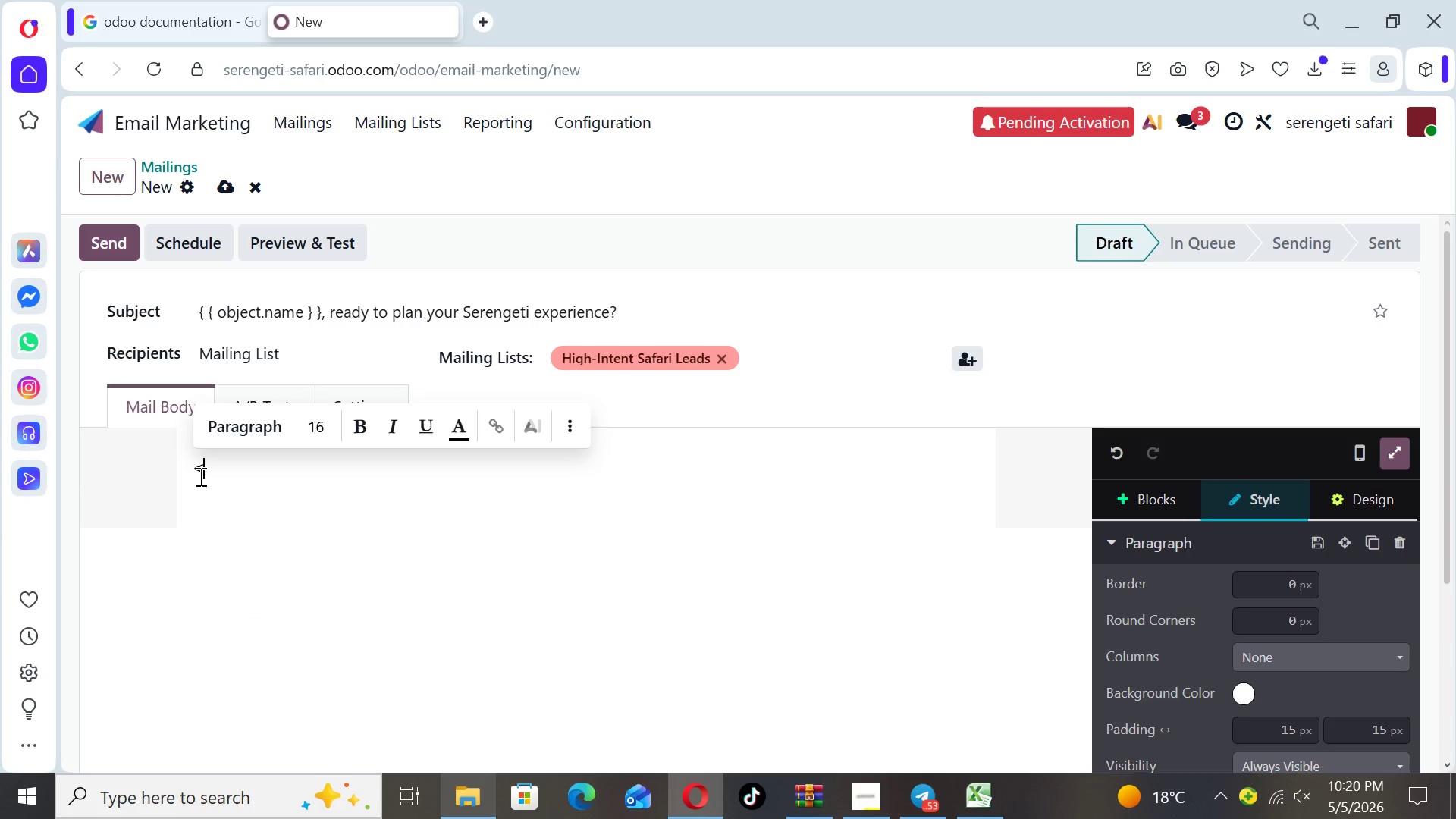 
key(Backspace)
 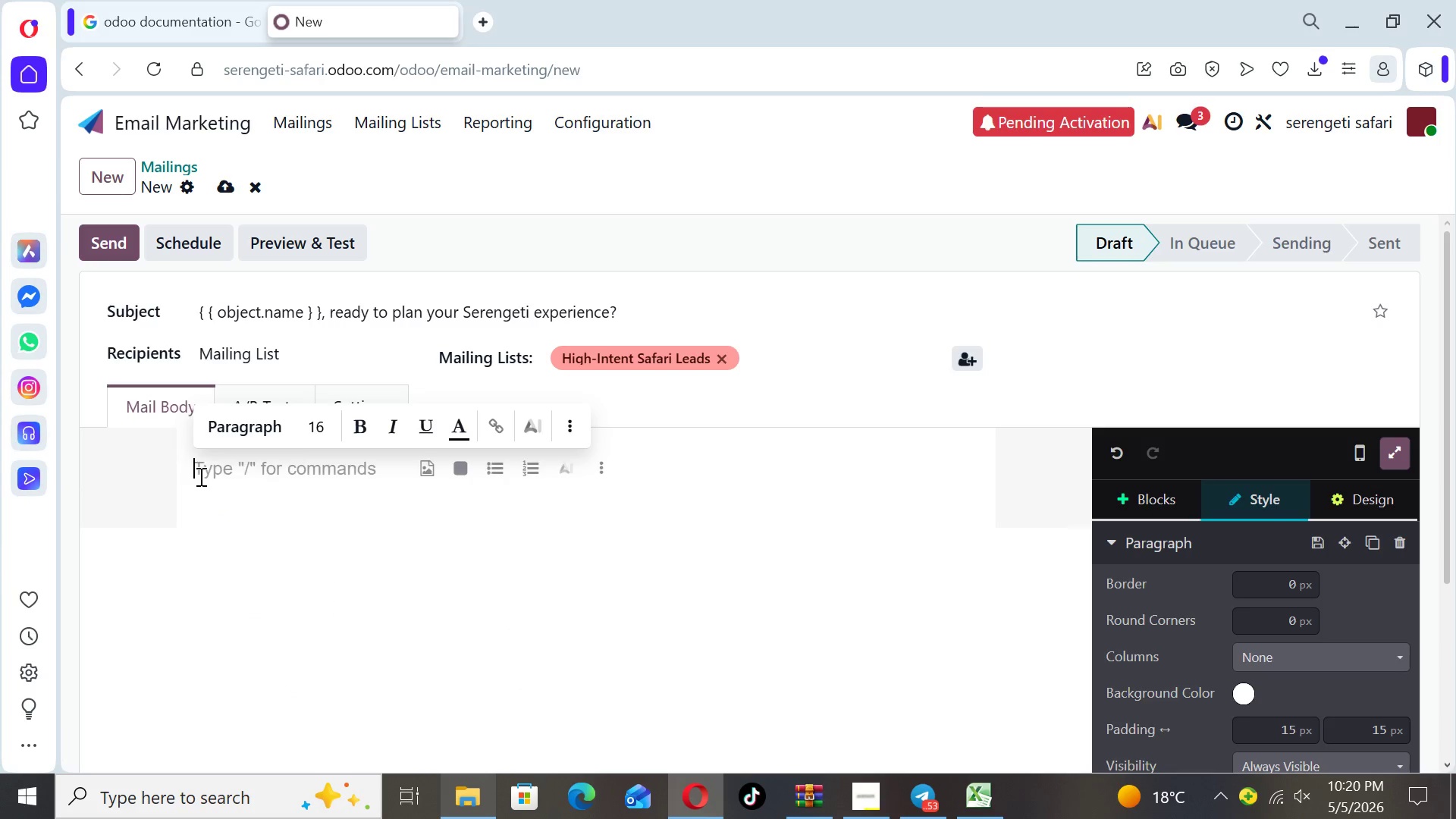 
key(Backspace)
 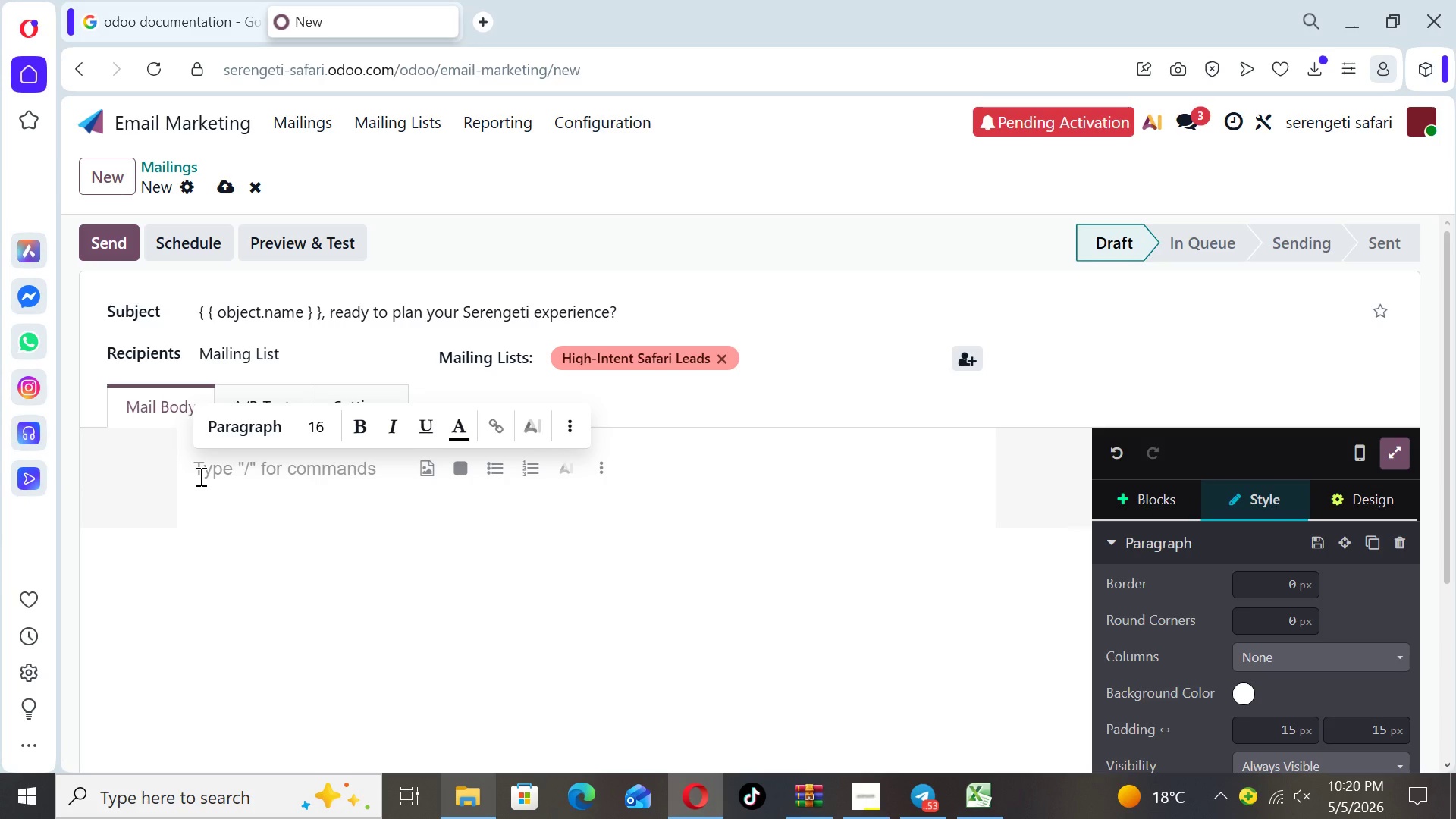 
wait(22.66)
 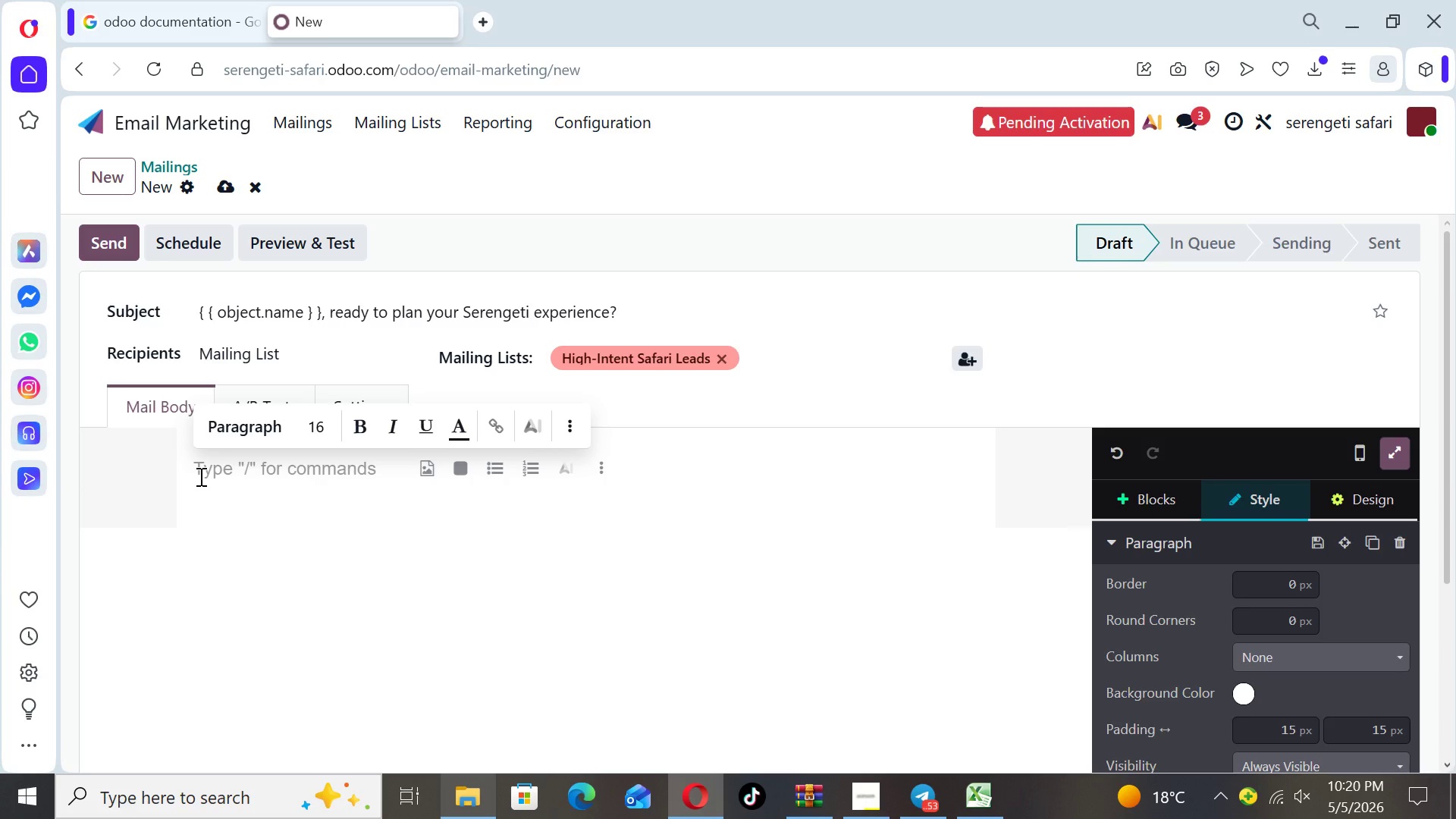 
type(Hi { { object.name } },)
 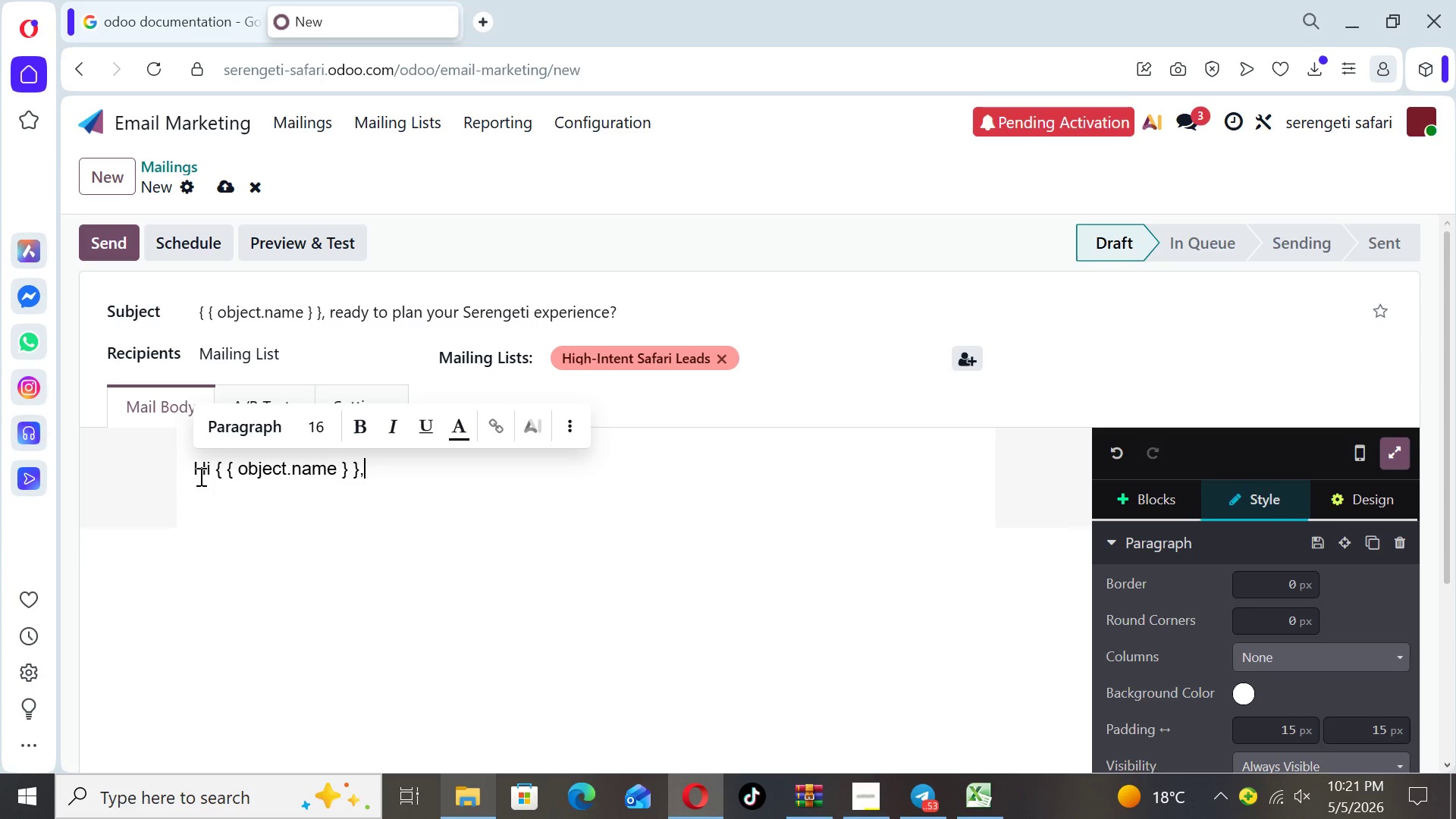 
key(Enter)
 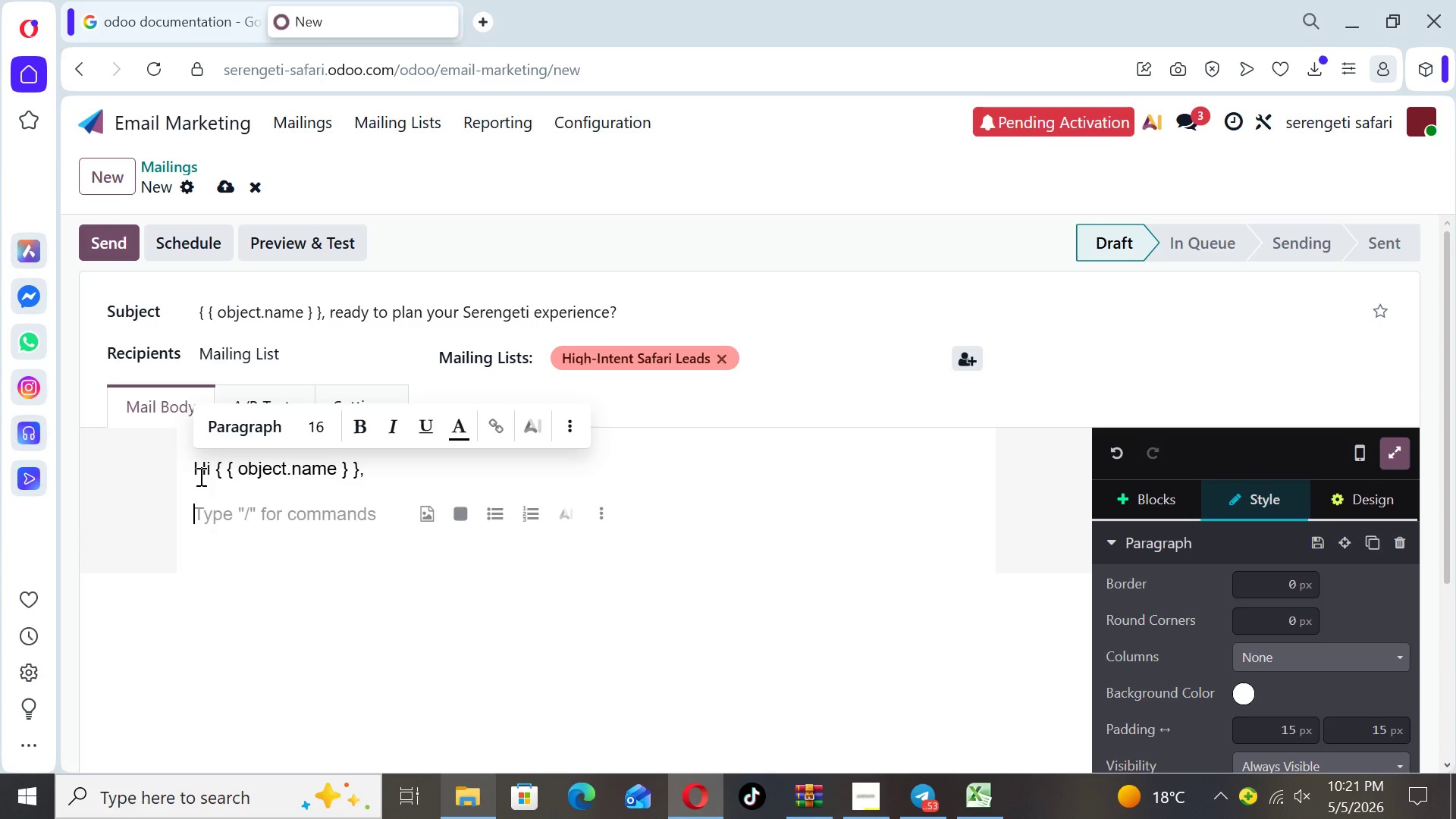 
type(You've seen )
 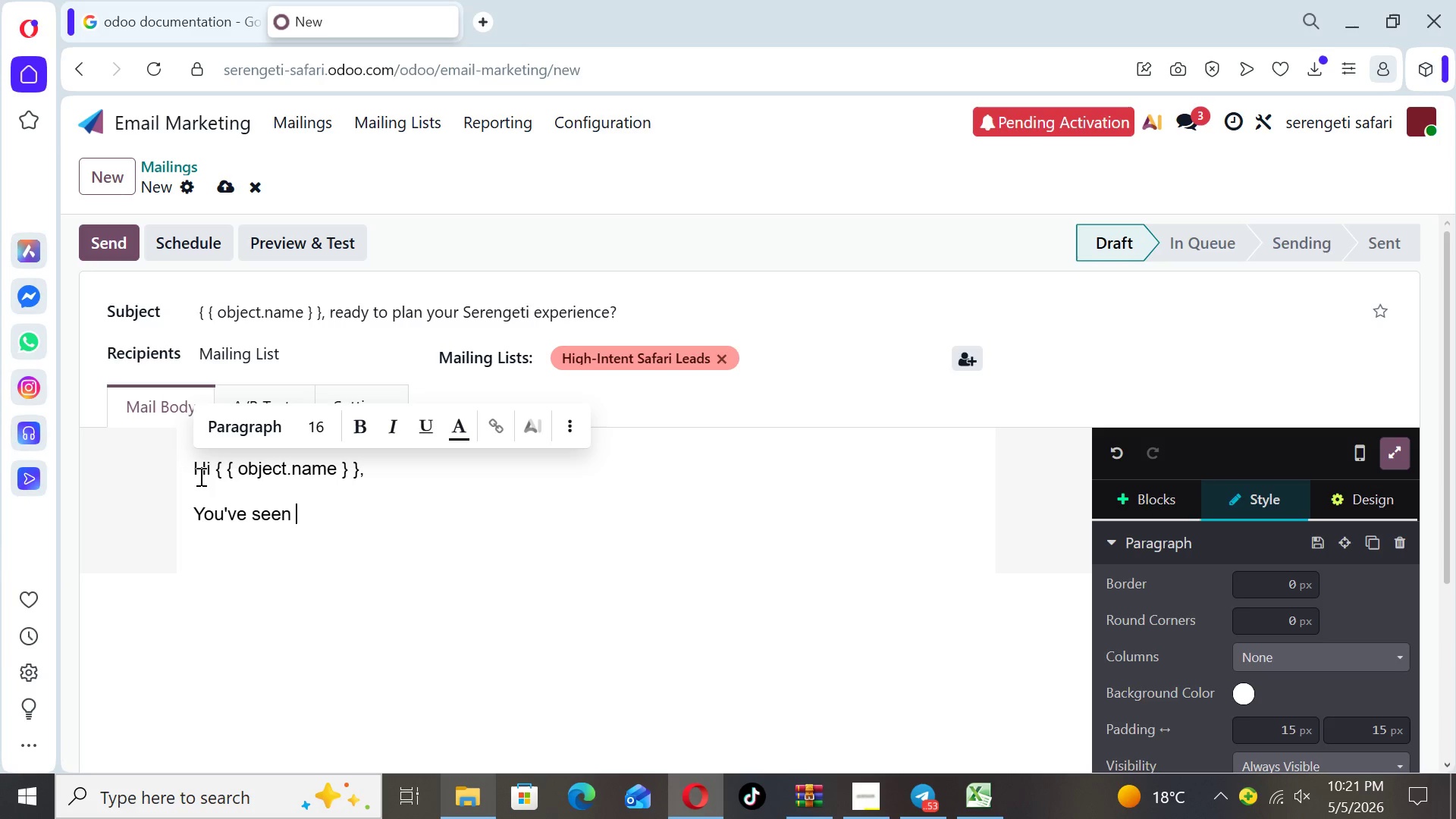 
type(how our Serengeti Green Safari blends adventure)
 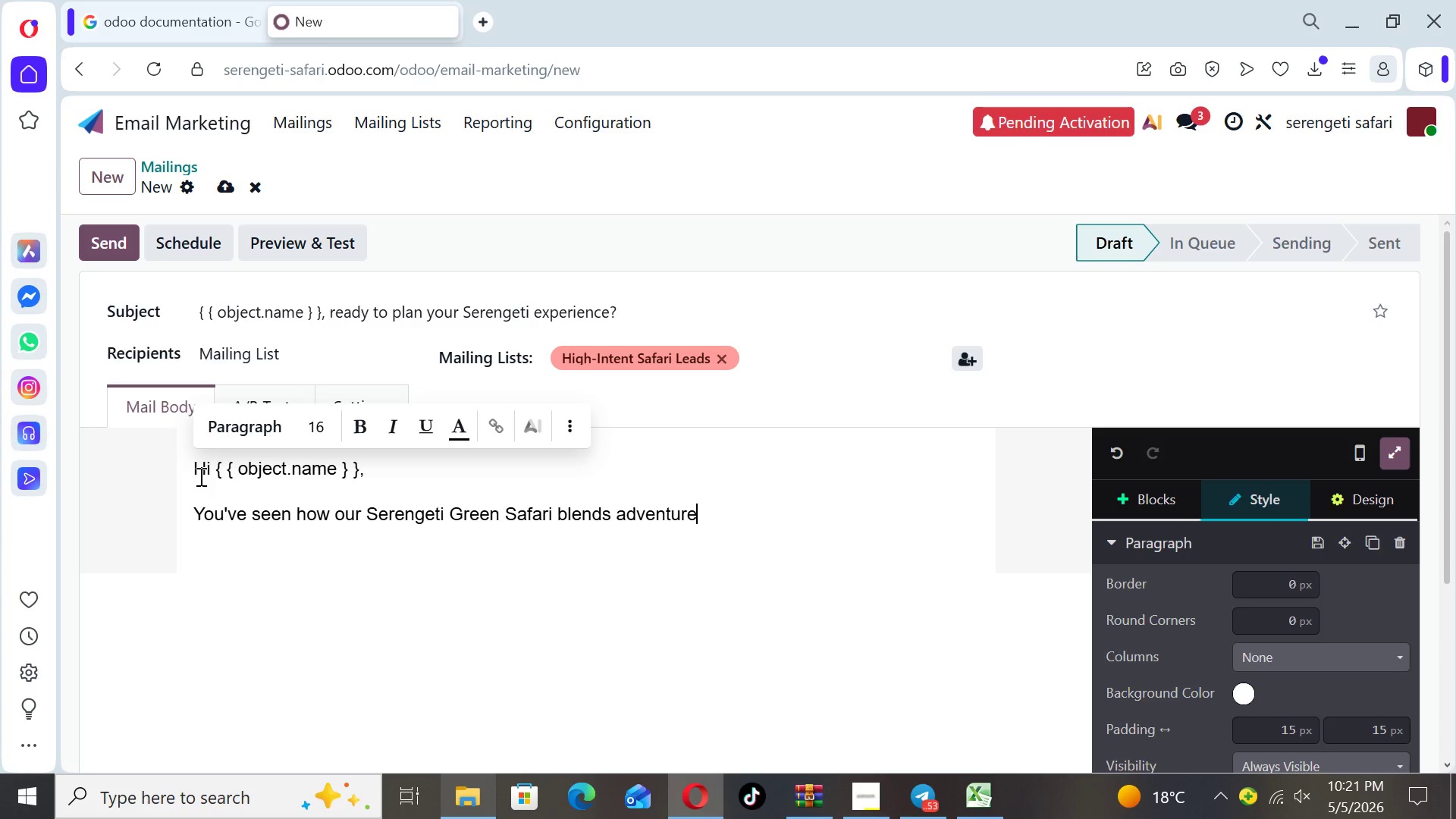 
type( with responsibility.)
 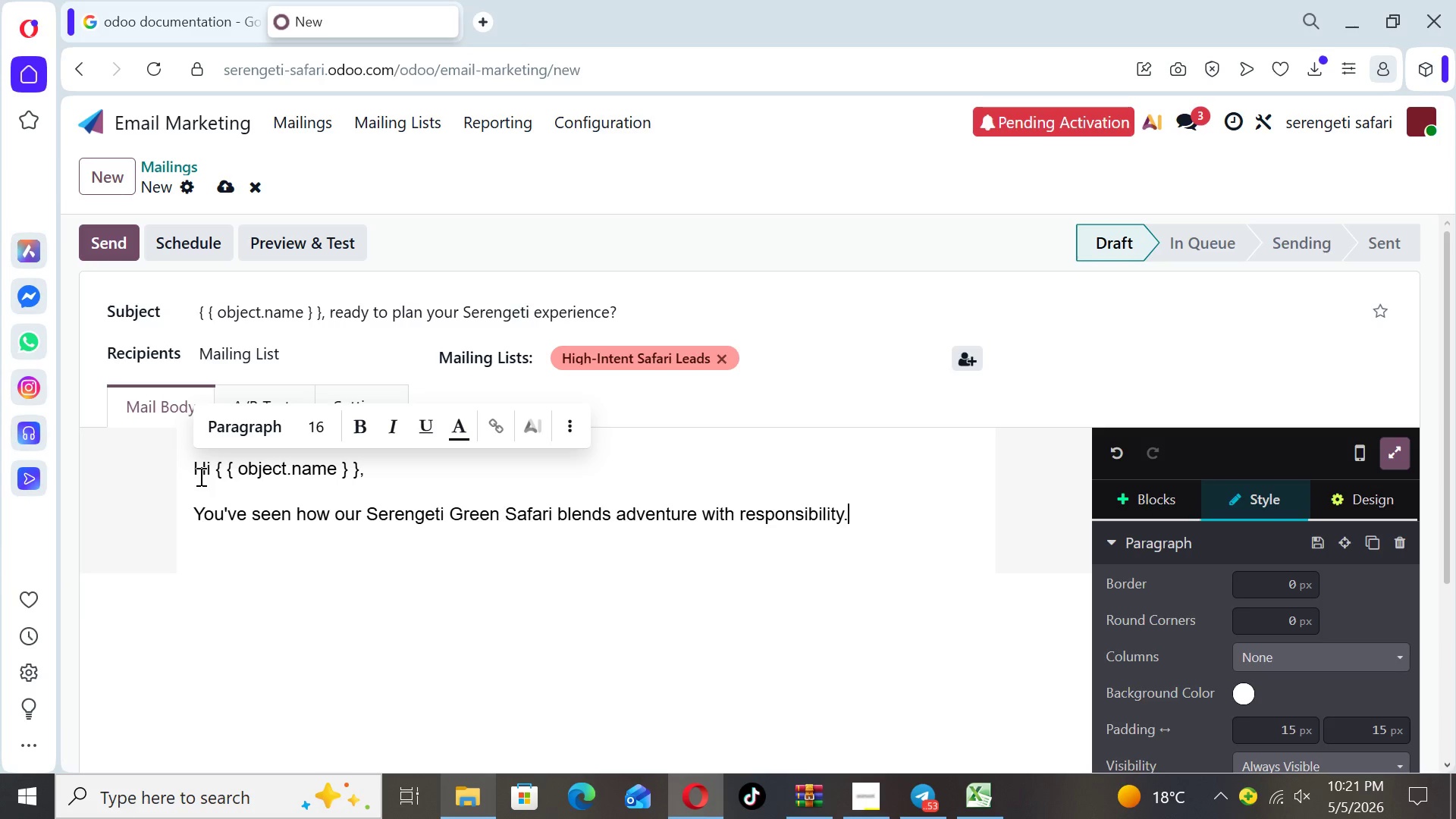 
key(Enter)
 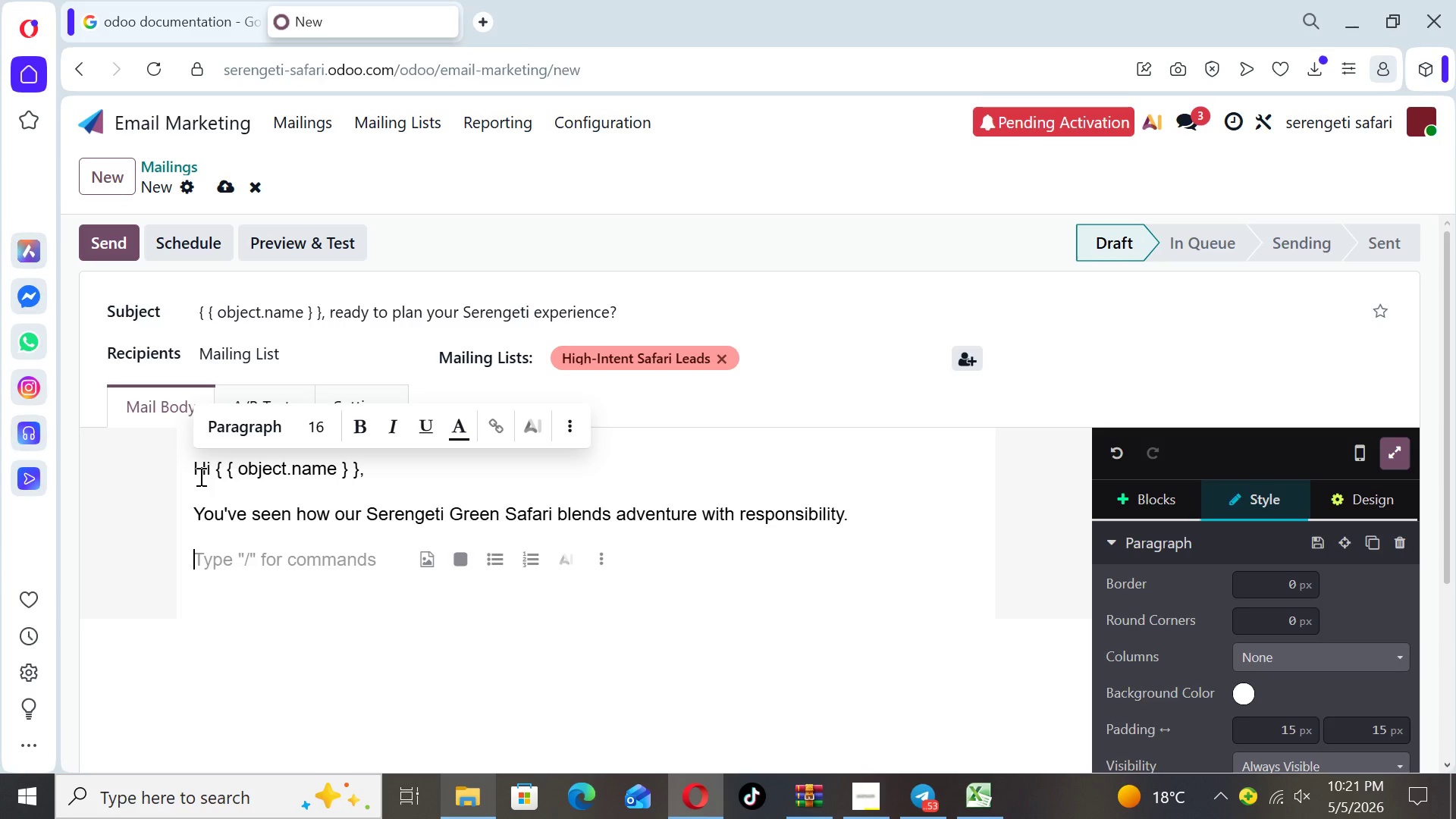 
type(Now, let's make it personal)
 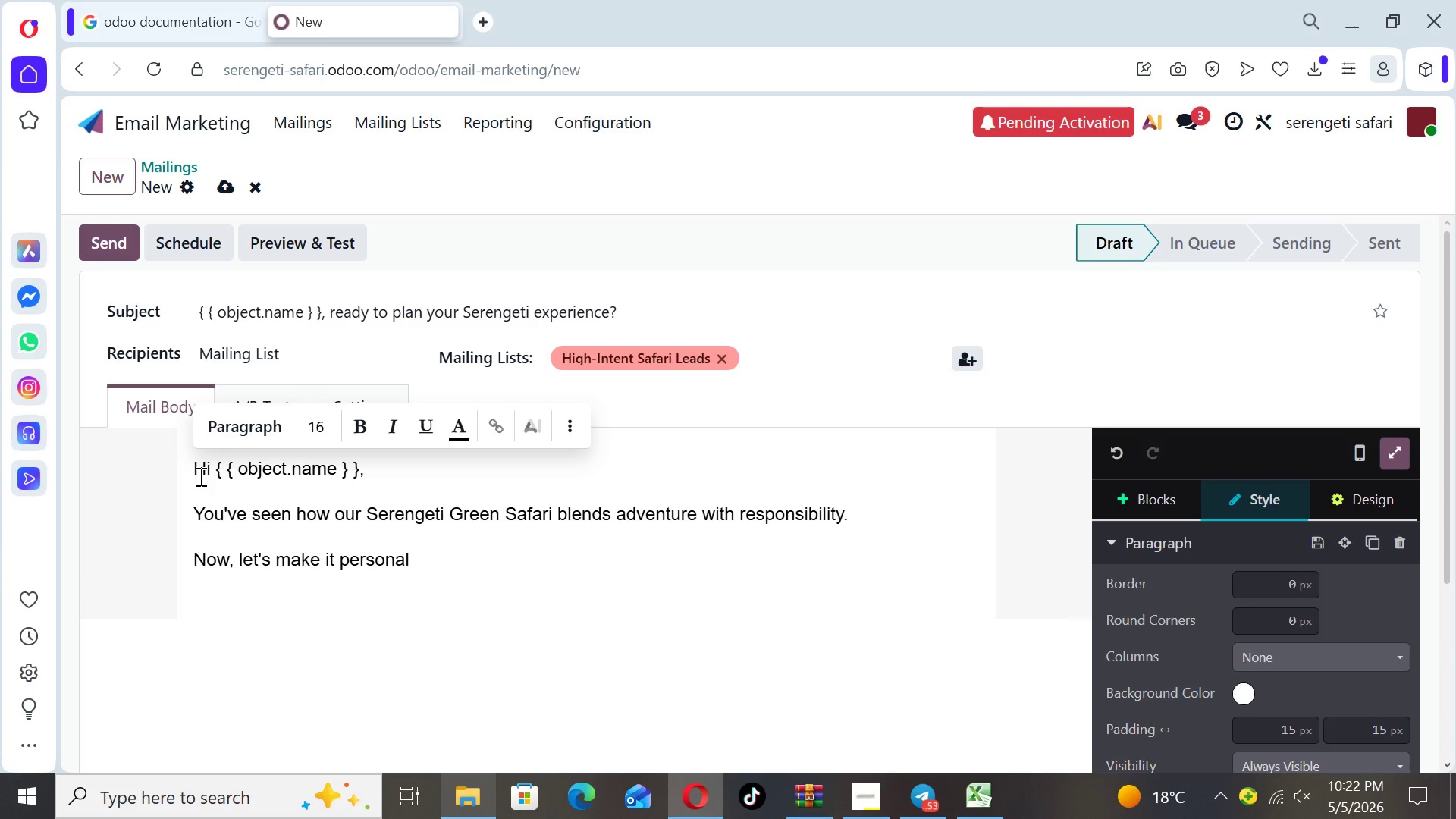 
wait(8.77)
 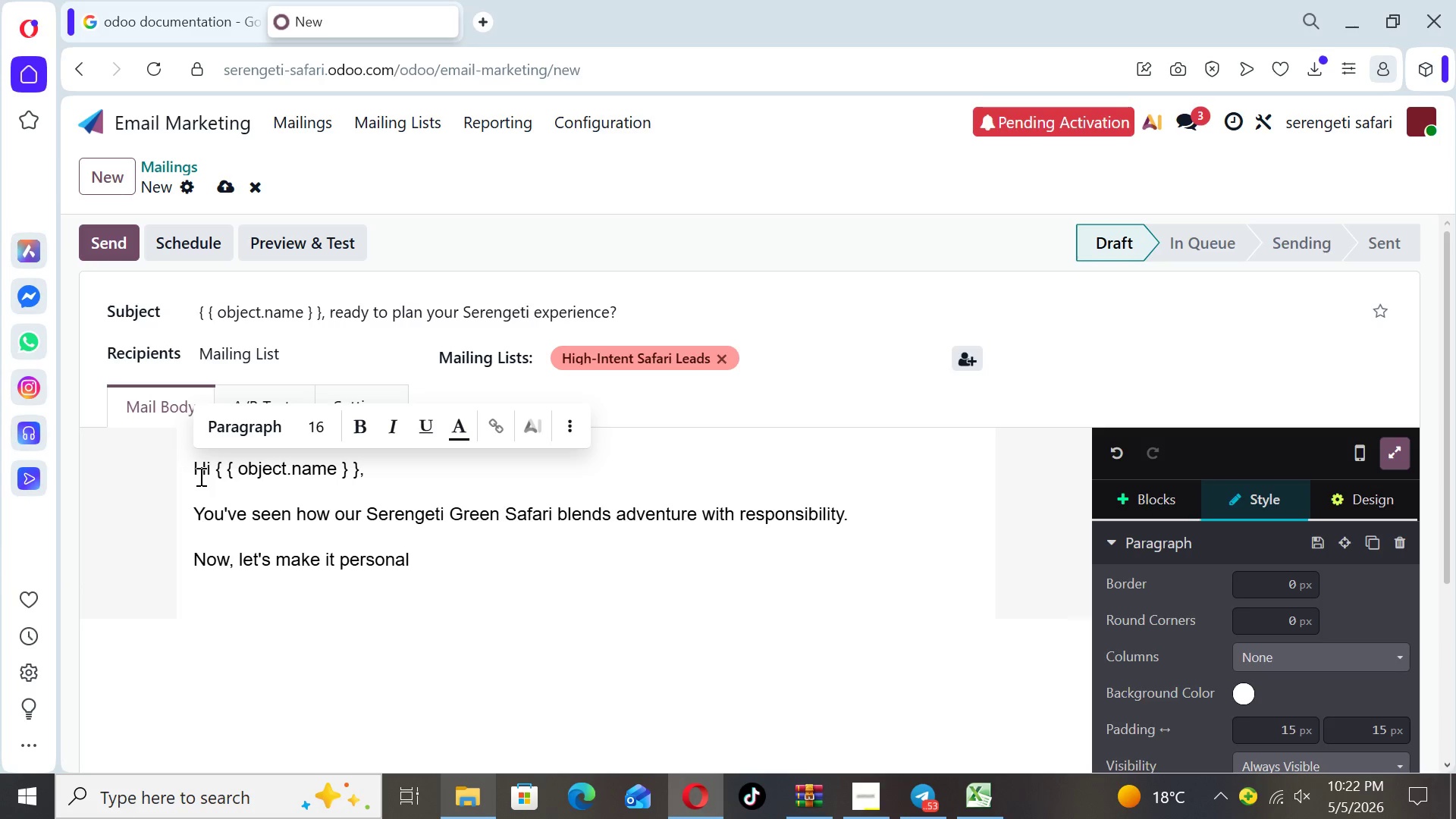 
type(. We'd love to help you design a journey based on your preferences, including)
 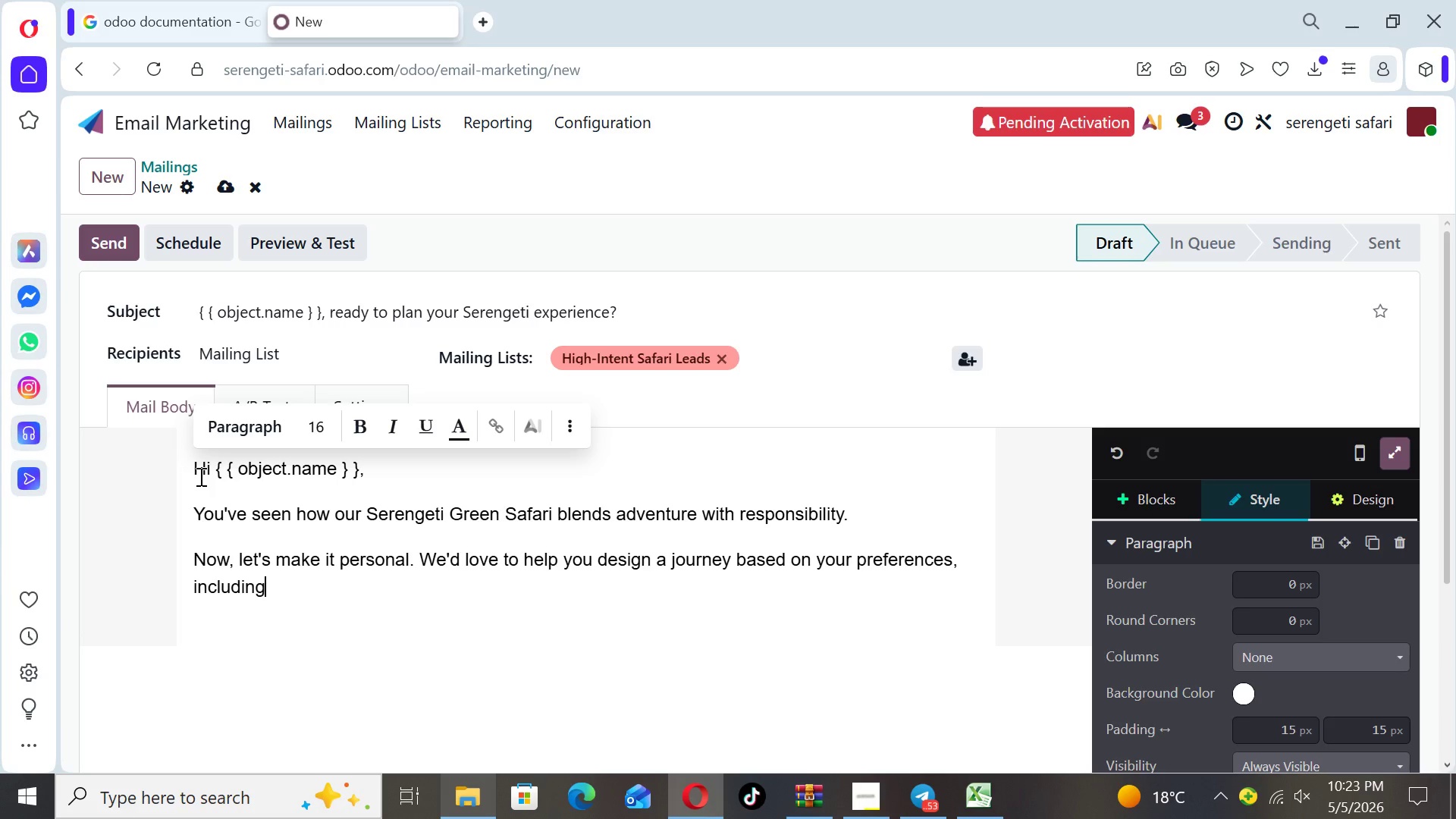 
type( your interest in)
 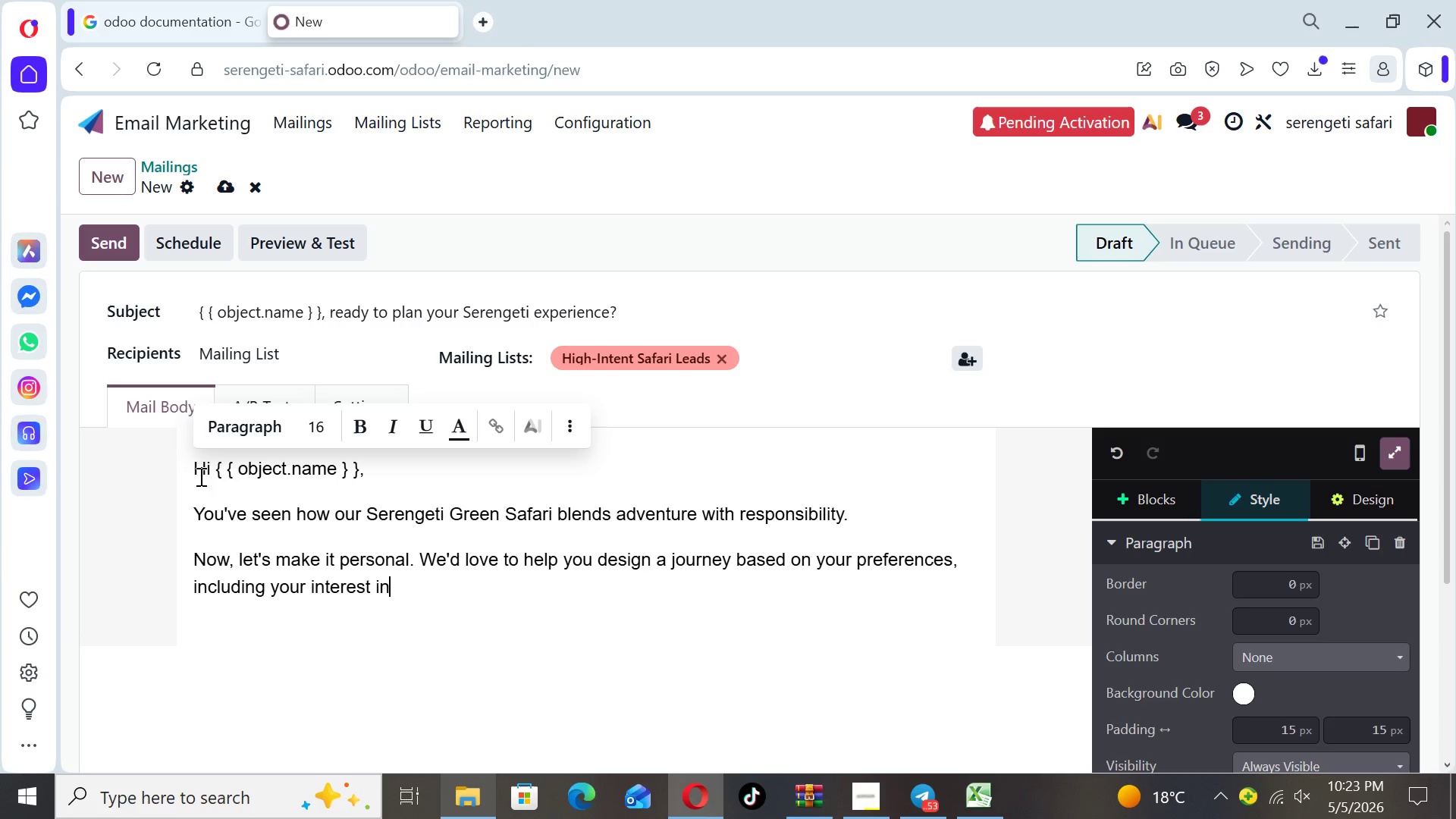 
type( { { object.eco_preference ] ])
 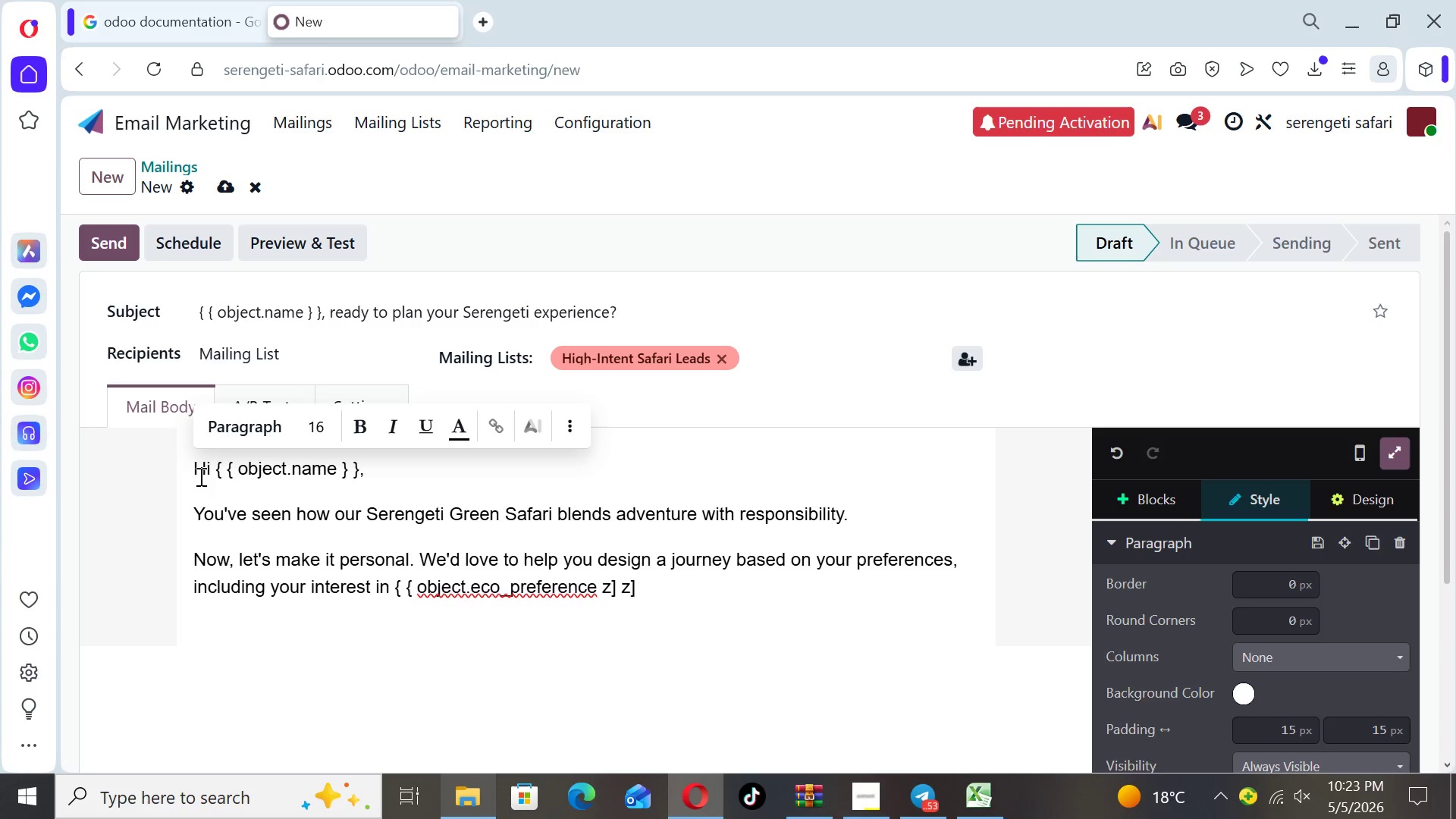 
 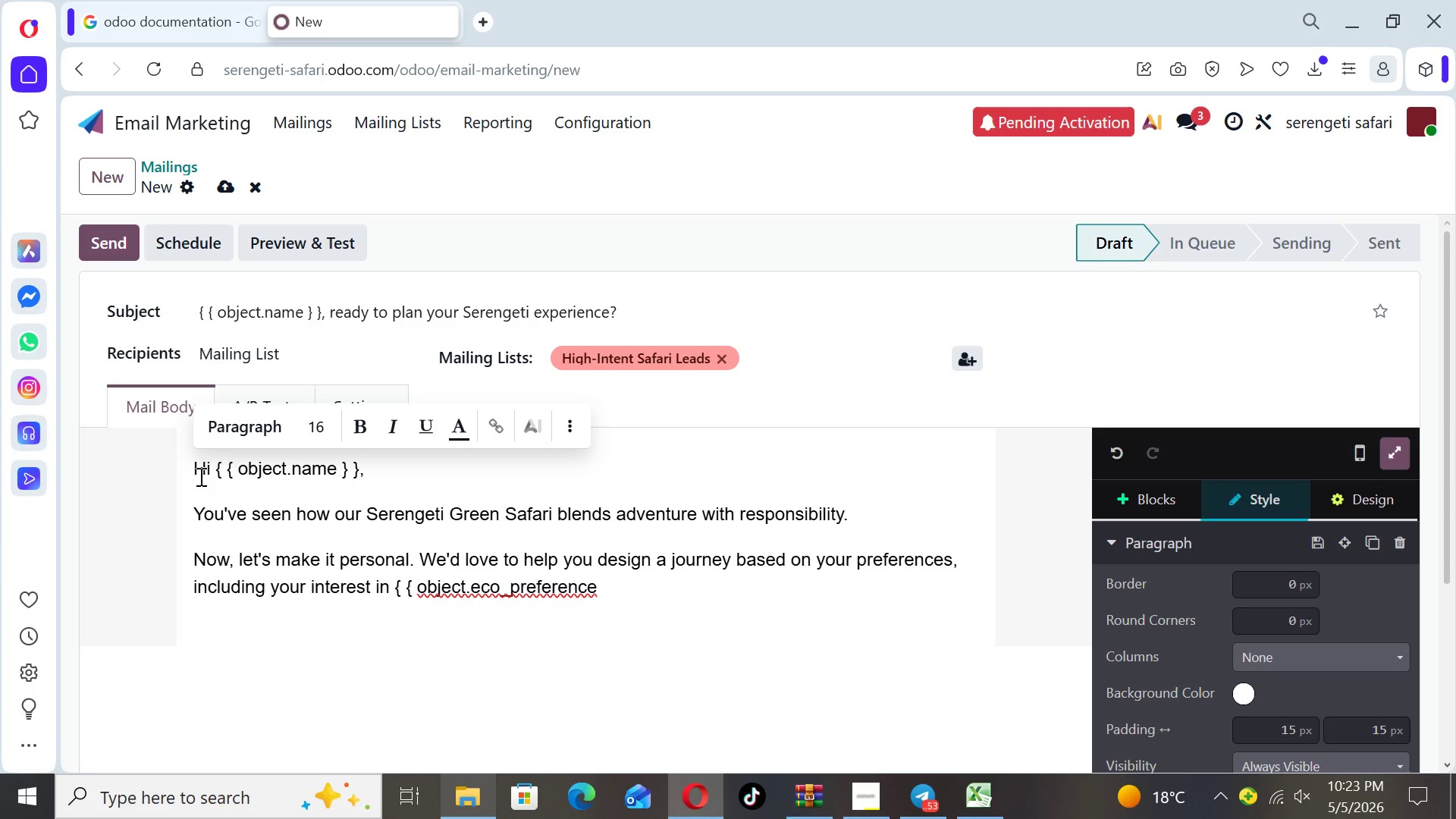 
hold_key(key=Z, duration=0.42)
 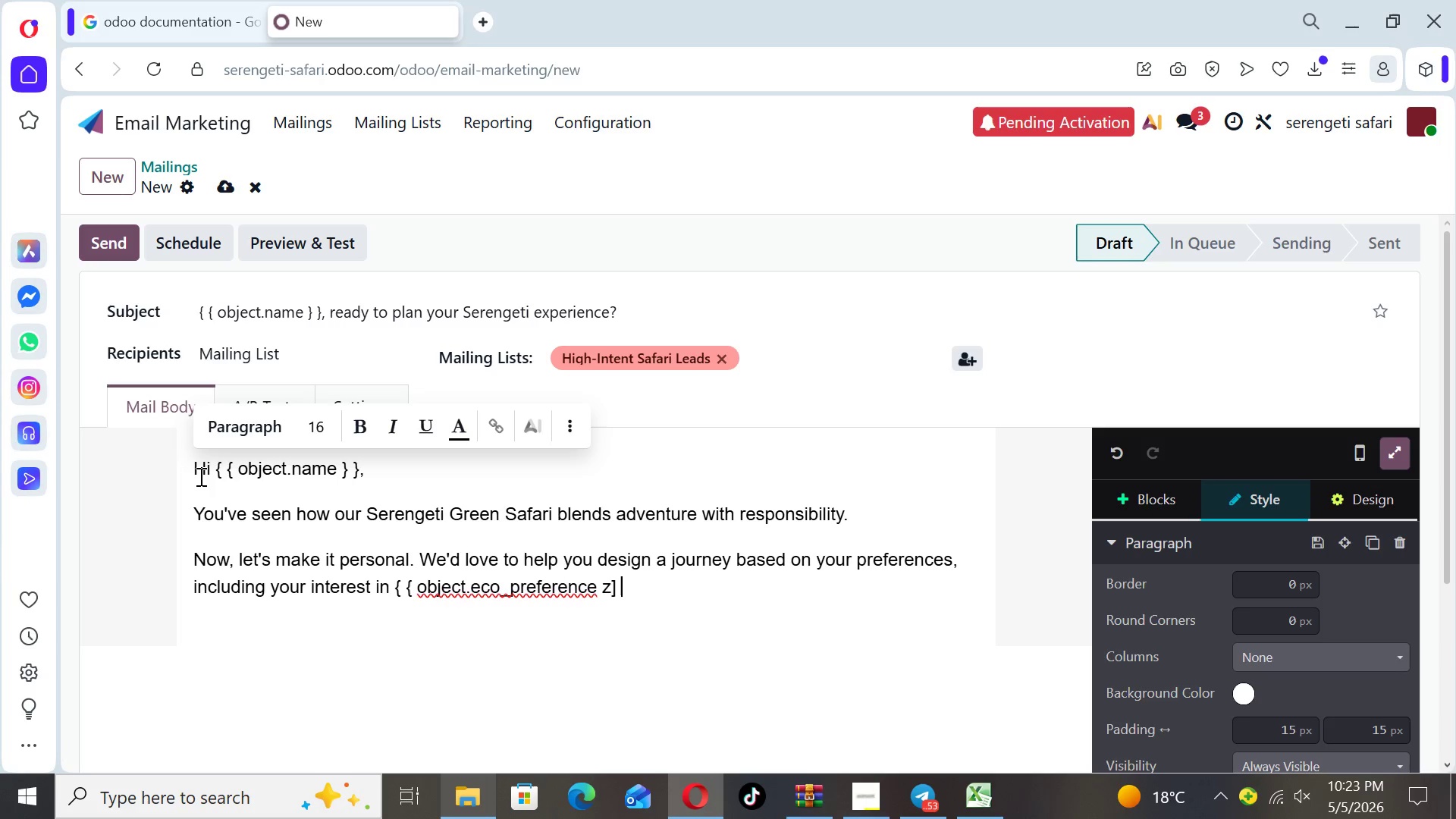 
hold_key(key=Z, duration=0.31)
 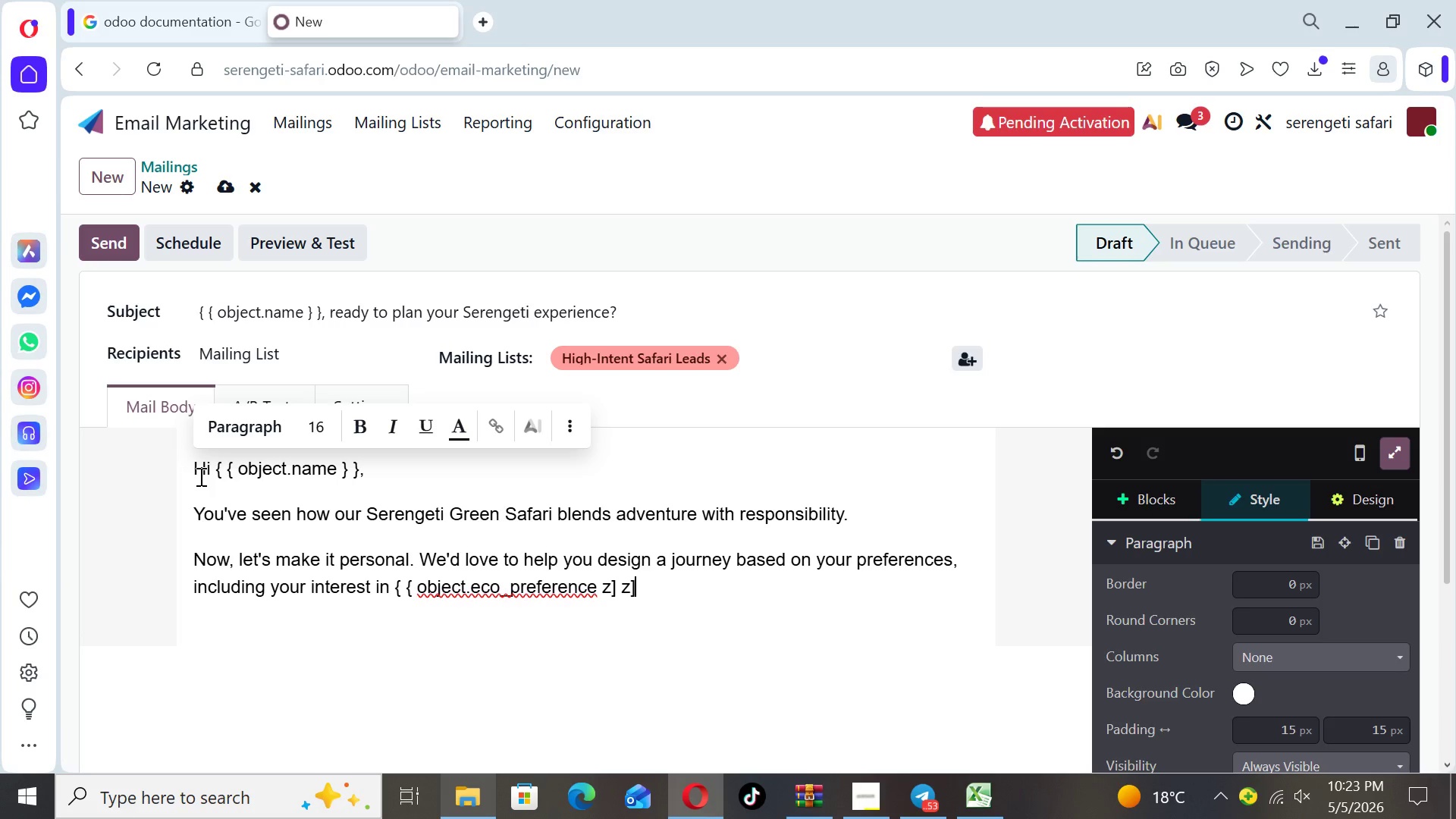 
wait(5.8)
 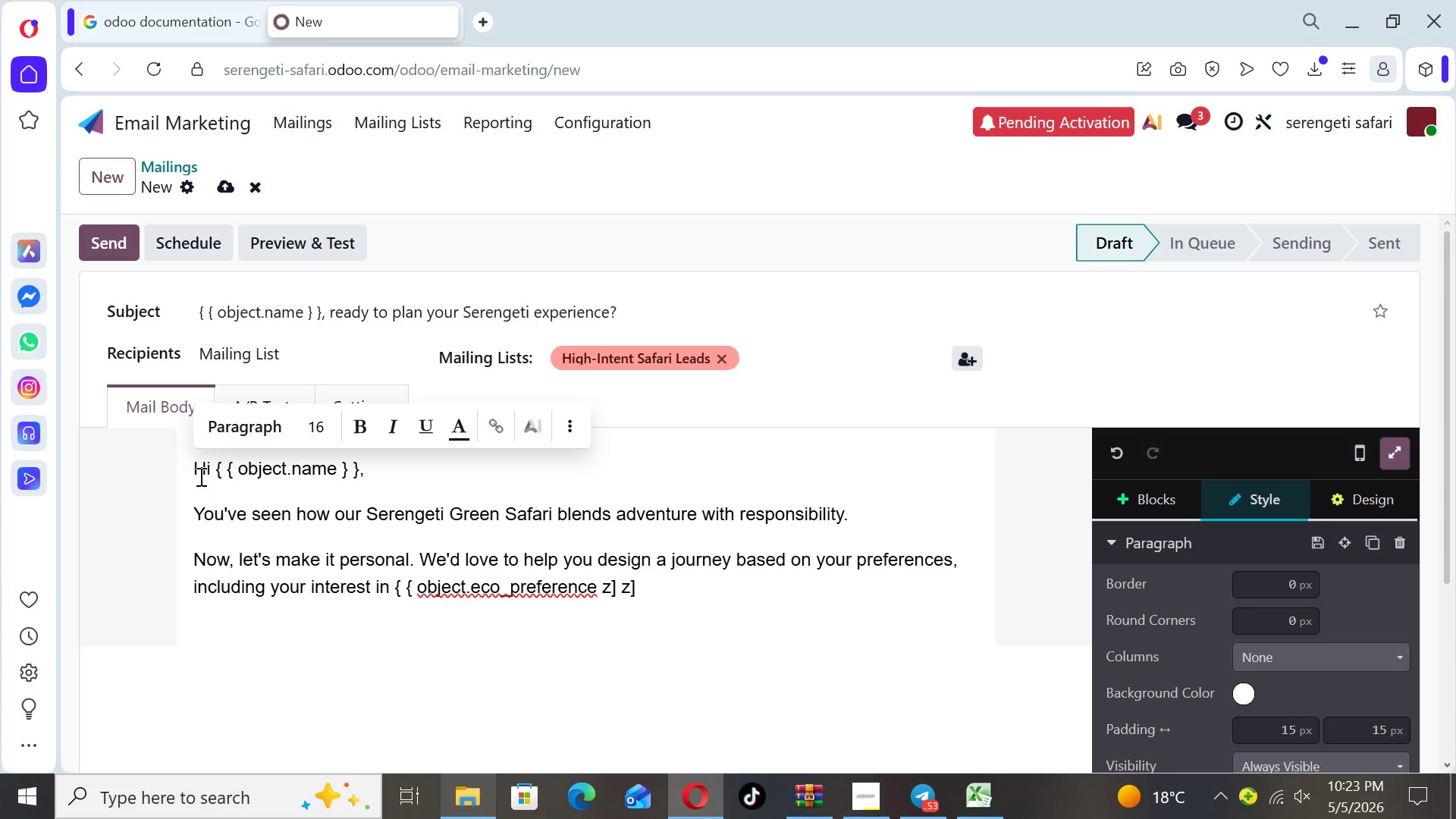 
key(Pause)
 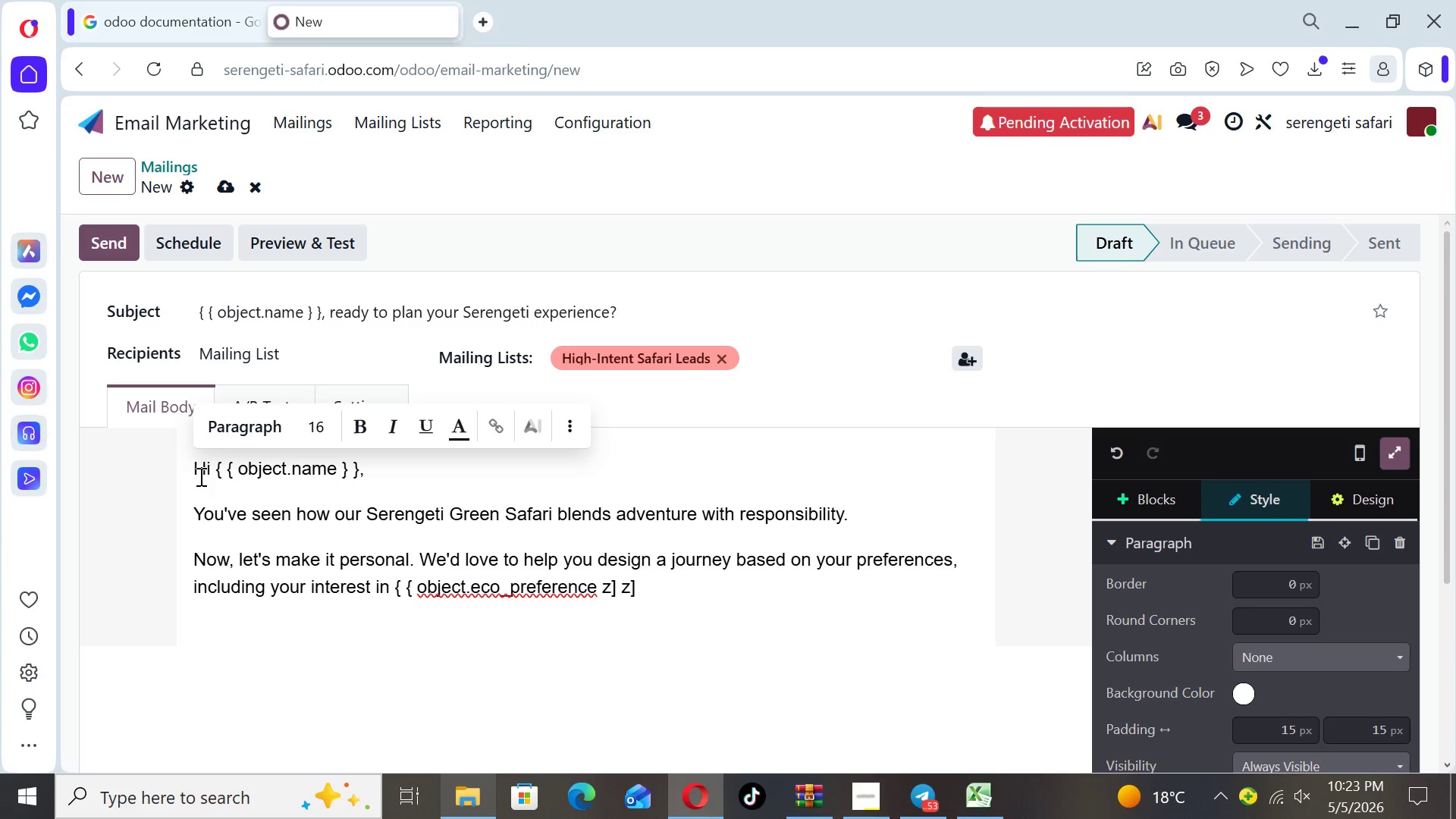 
key(Pause)
 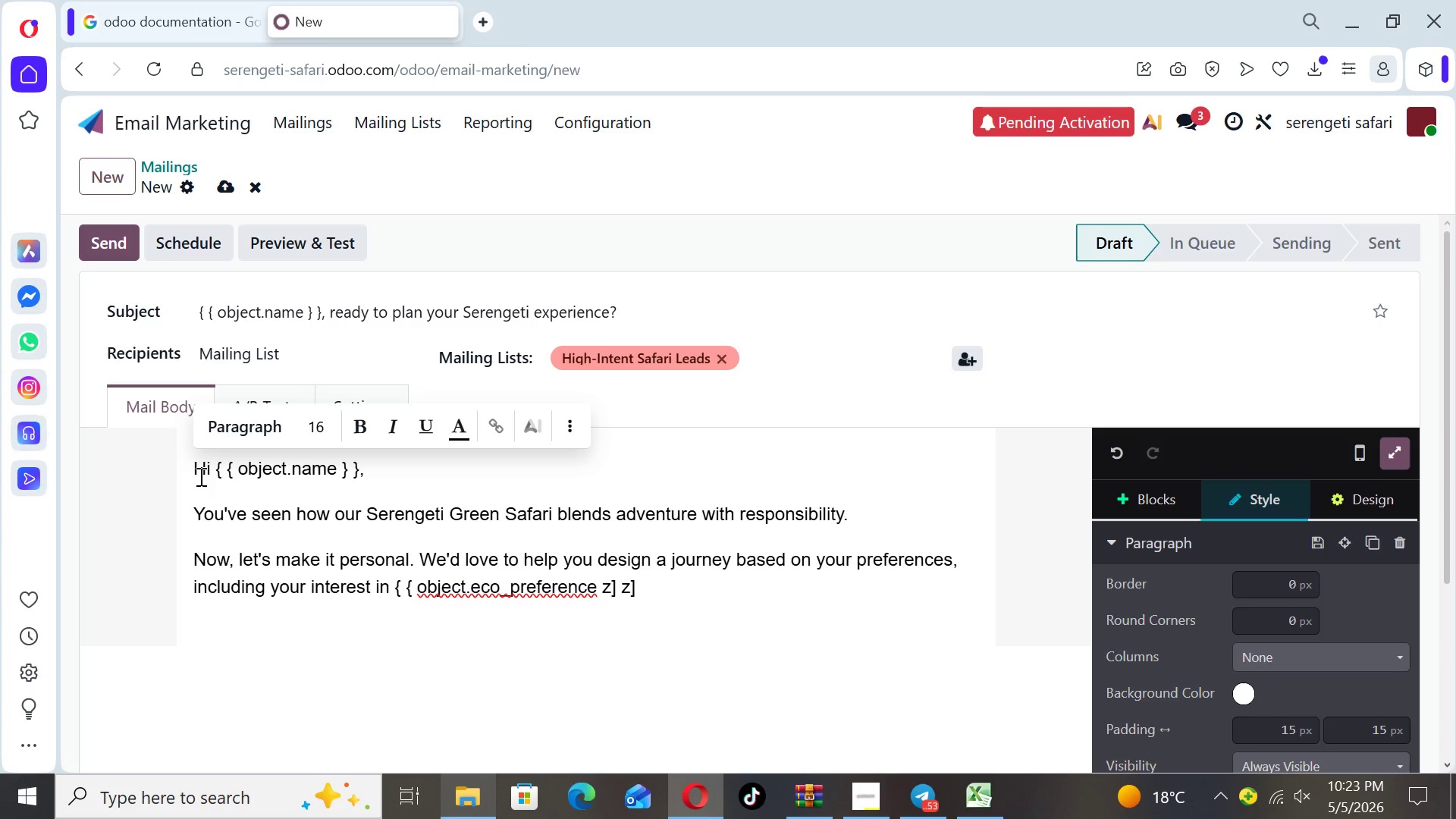 
key(Backspace)
 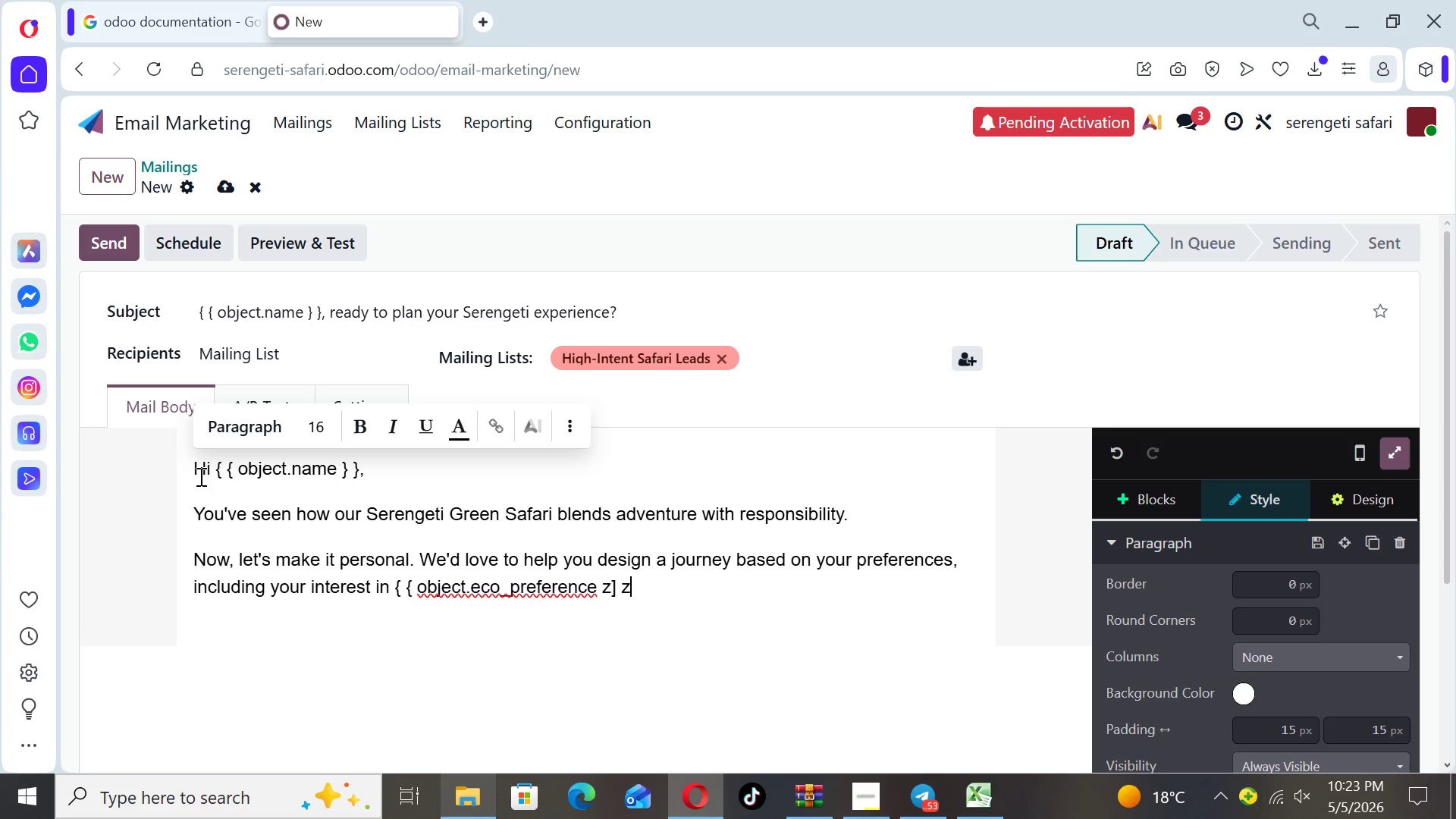 
key(Backspace)
 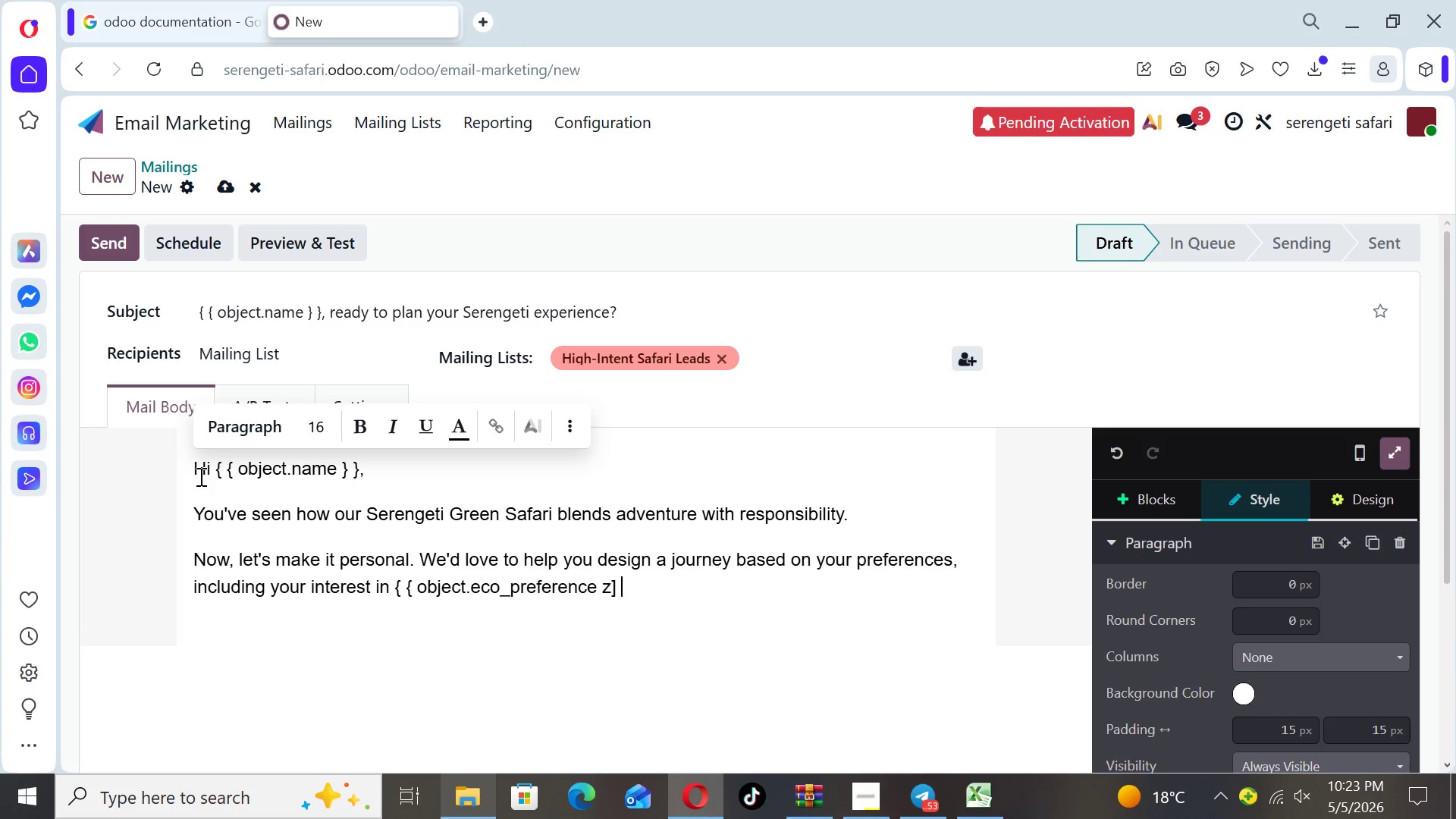 
key(Backspace)
 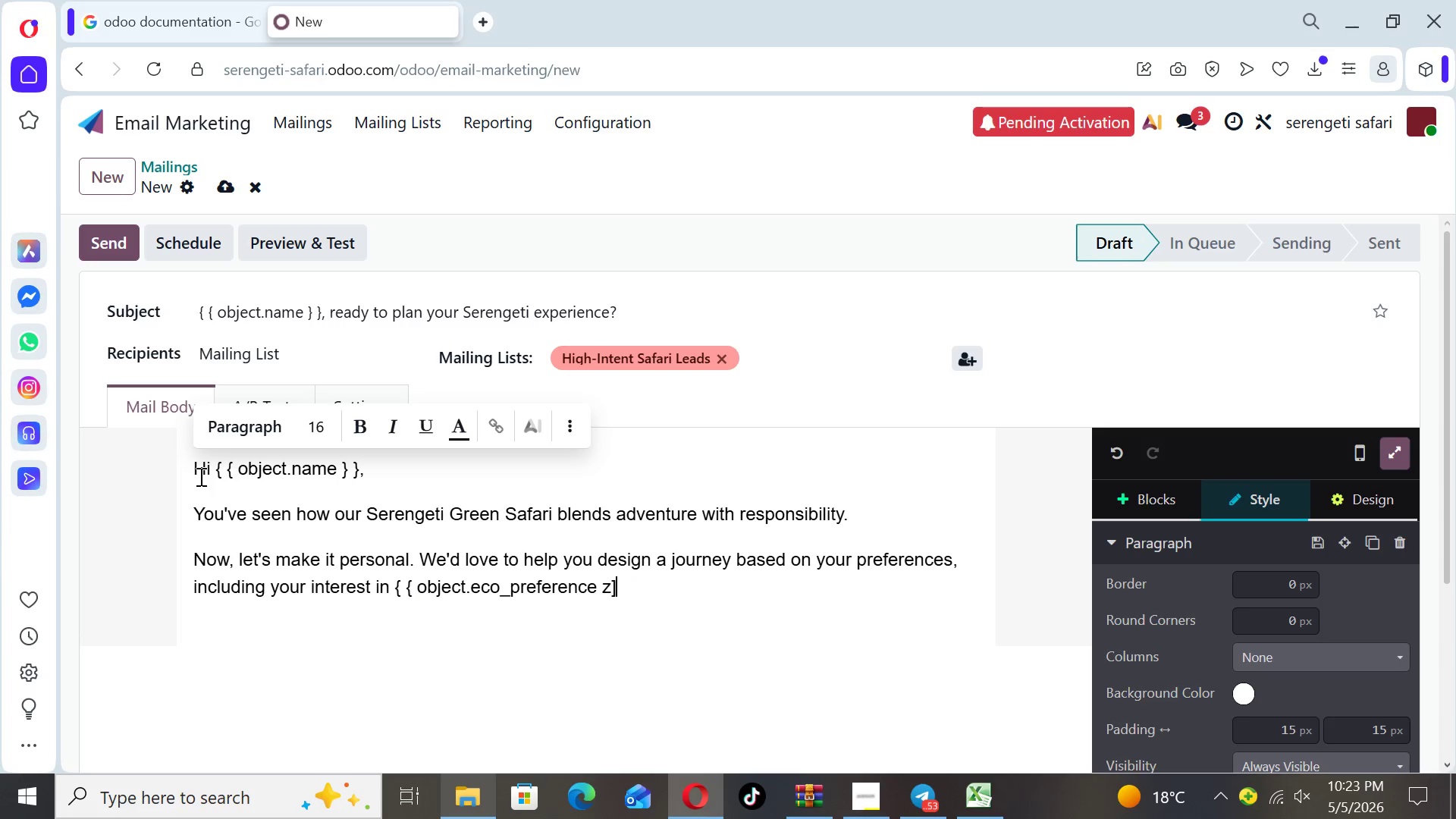 
key(Backspace)
 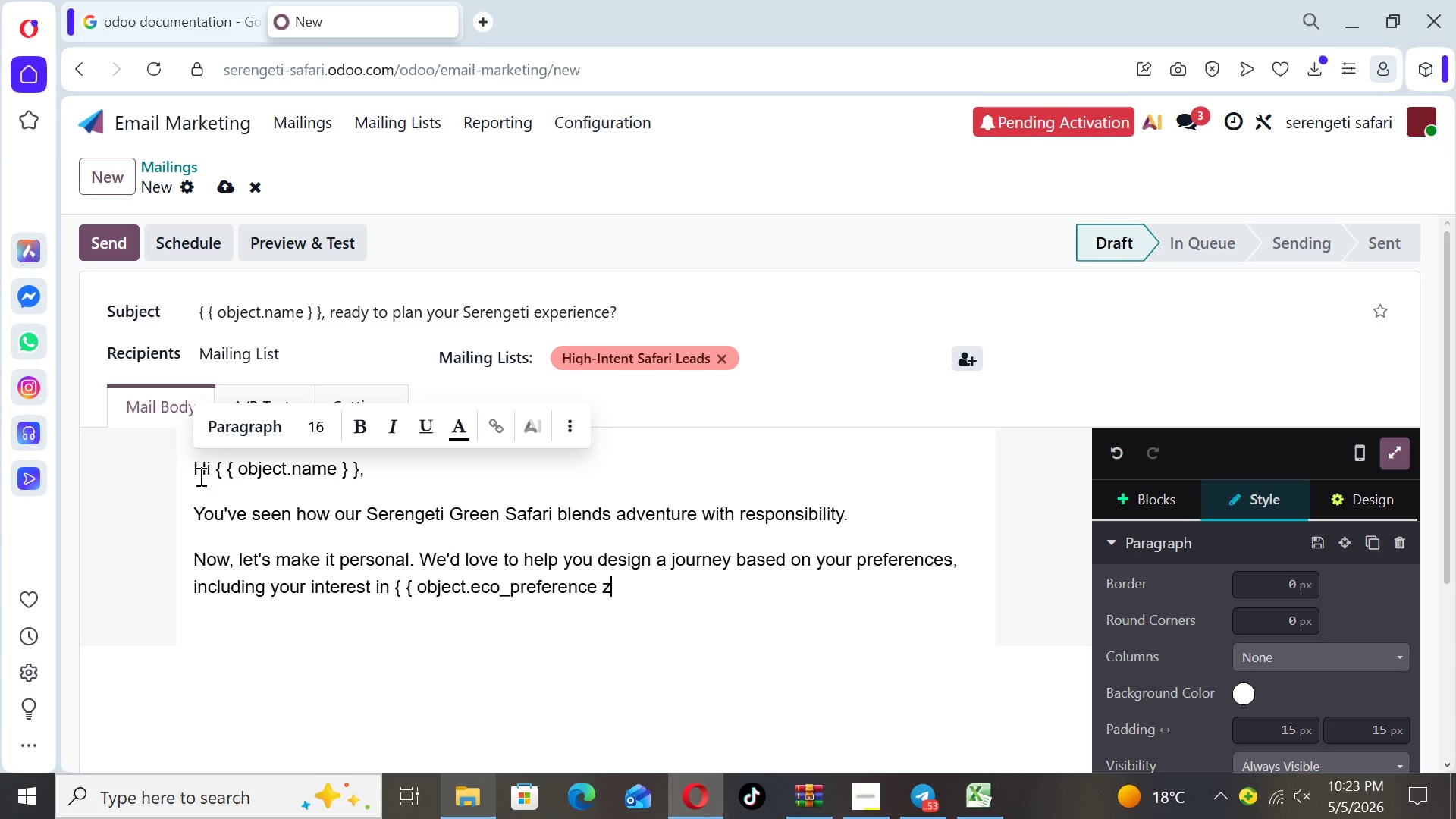 
key(Backspace)
 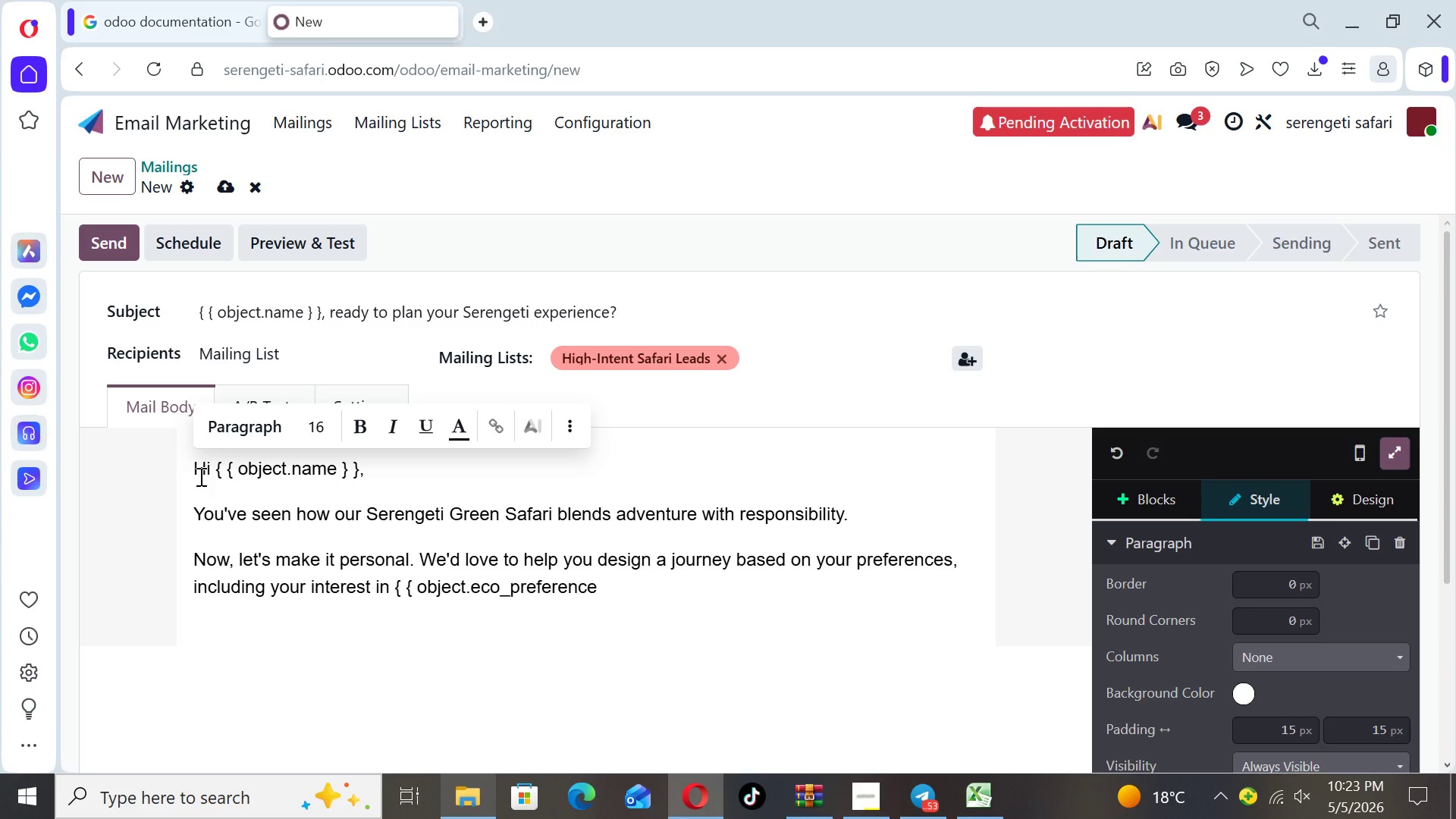 
key(Shift+BracketRight)
 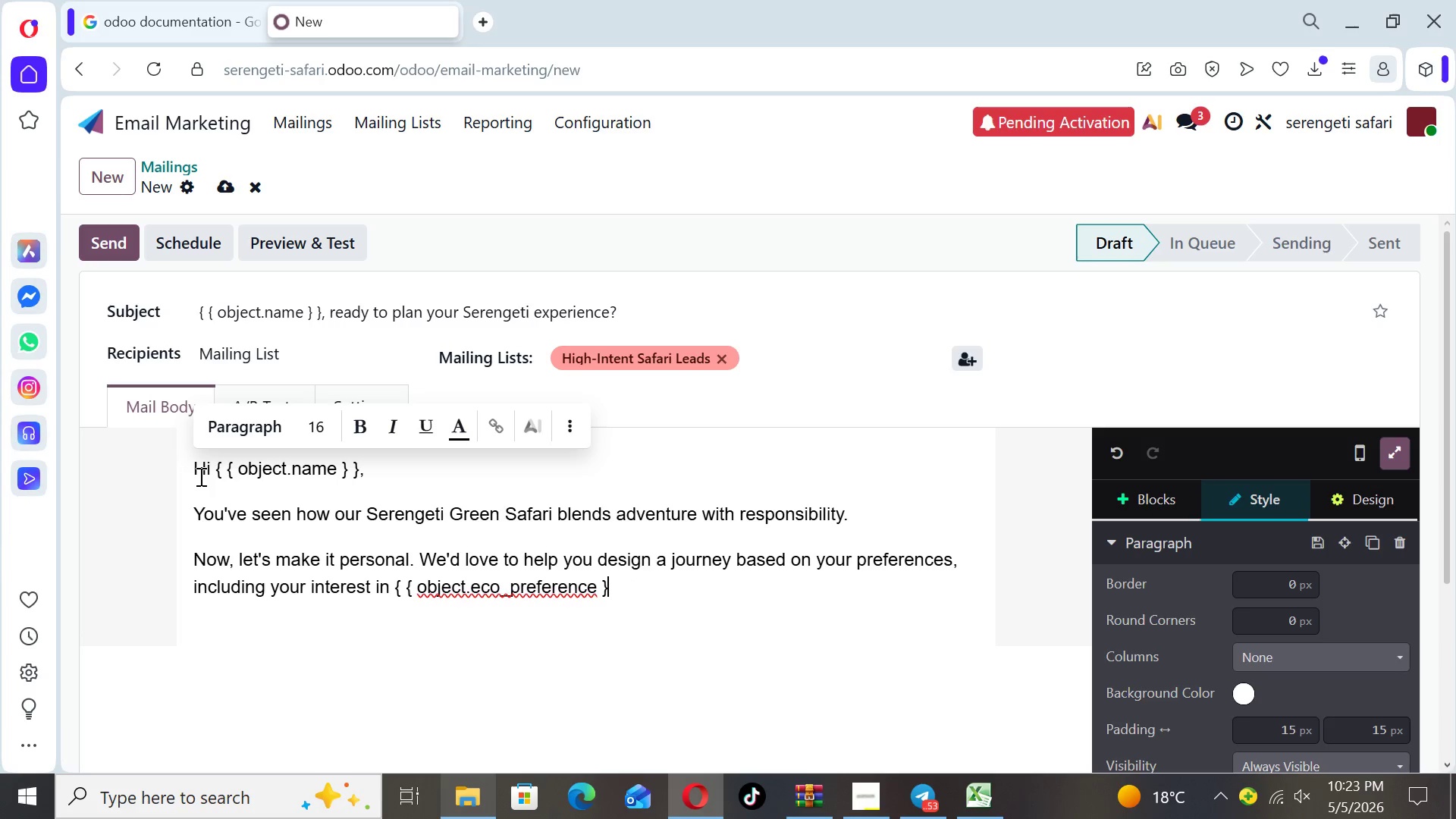 
key(Space)
 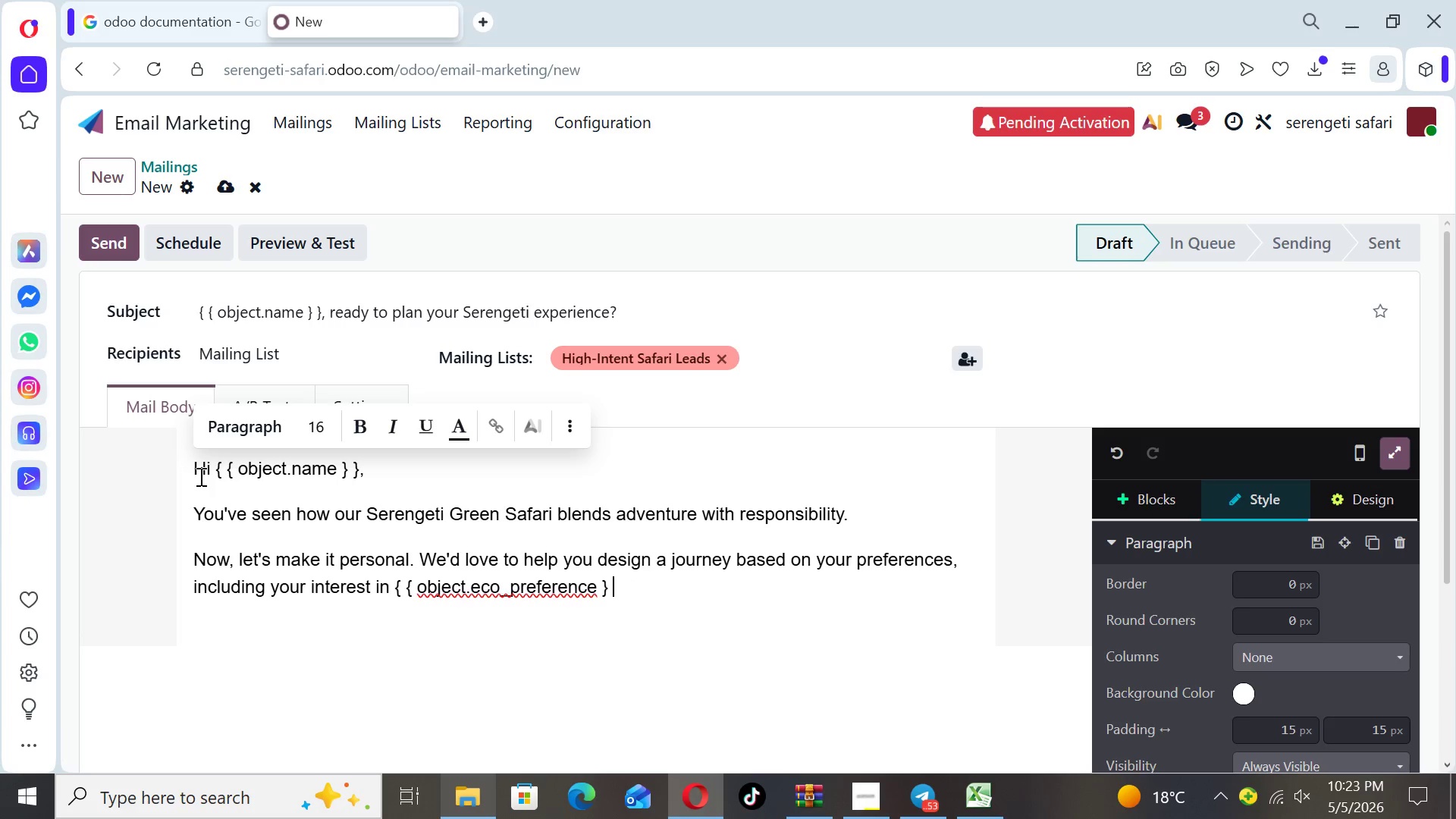 
key(Shift+BracketRight)
 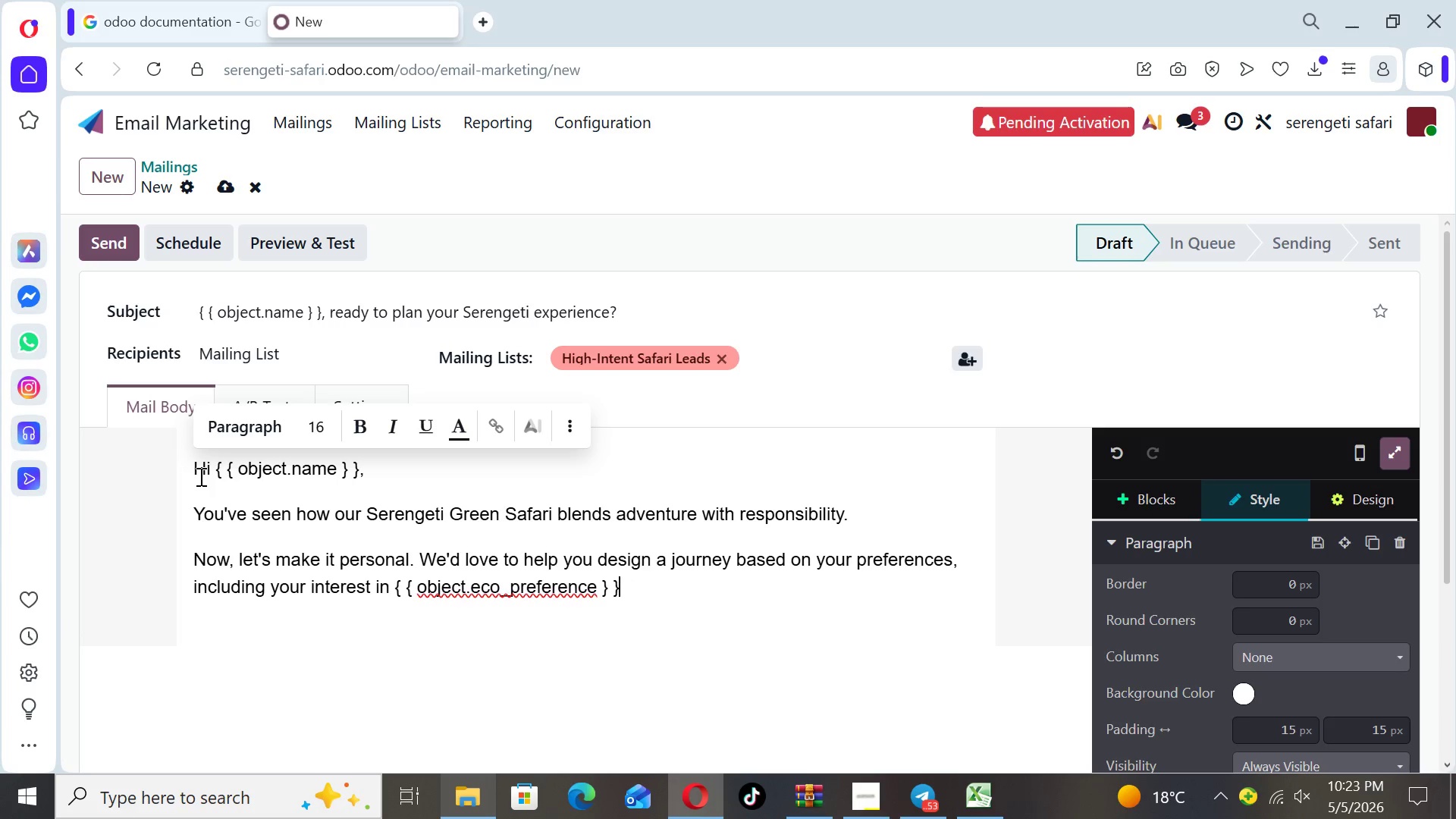 
key(Period)
 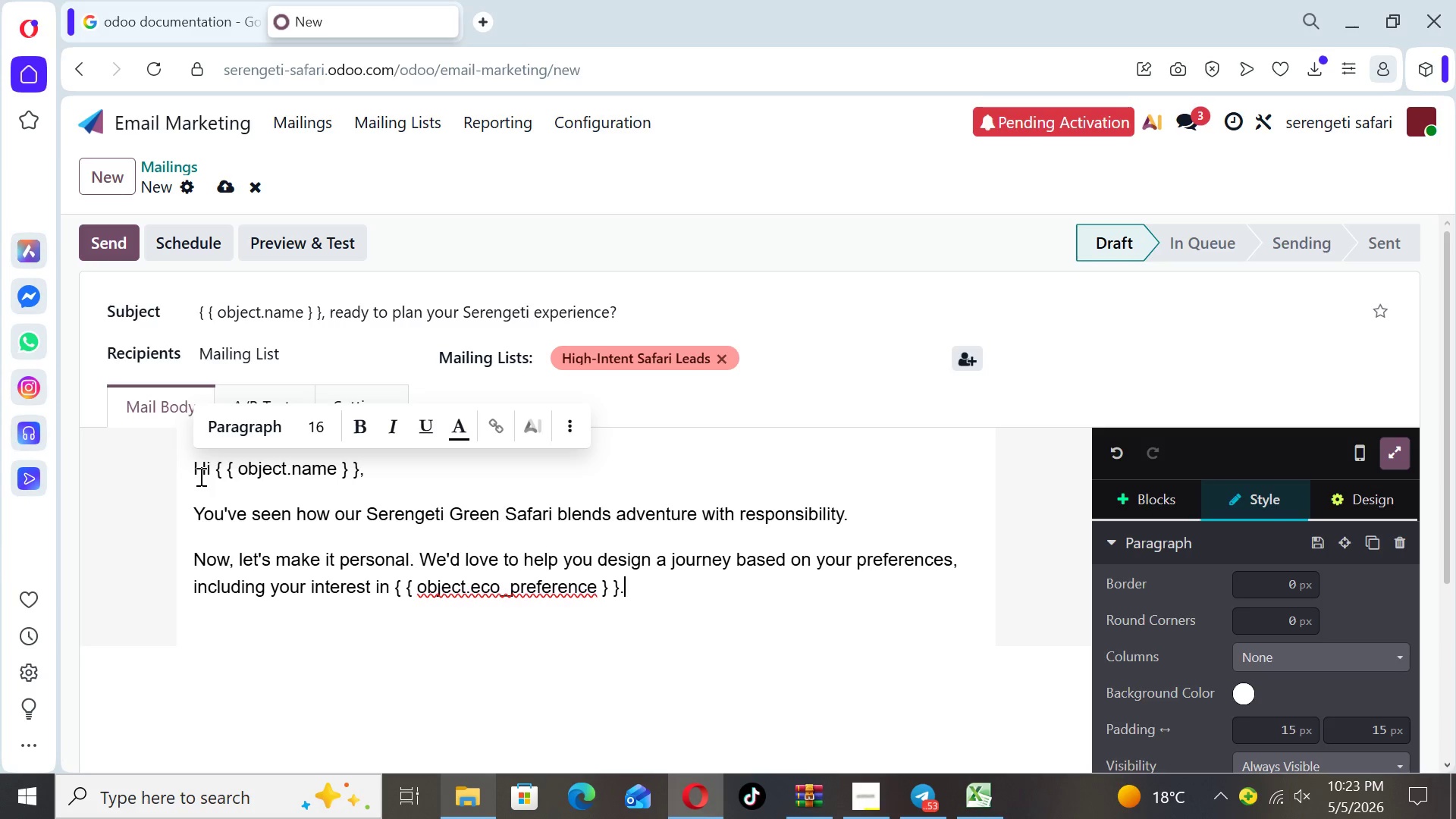 
key(Enter)
 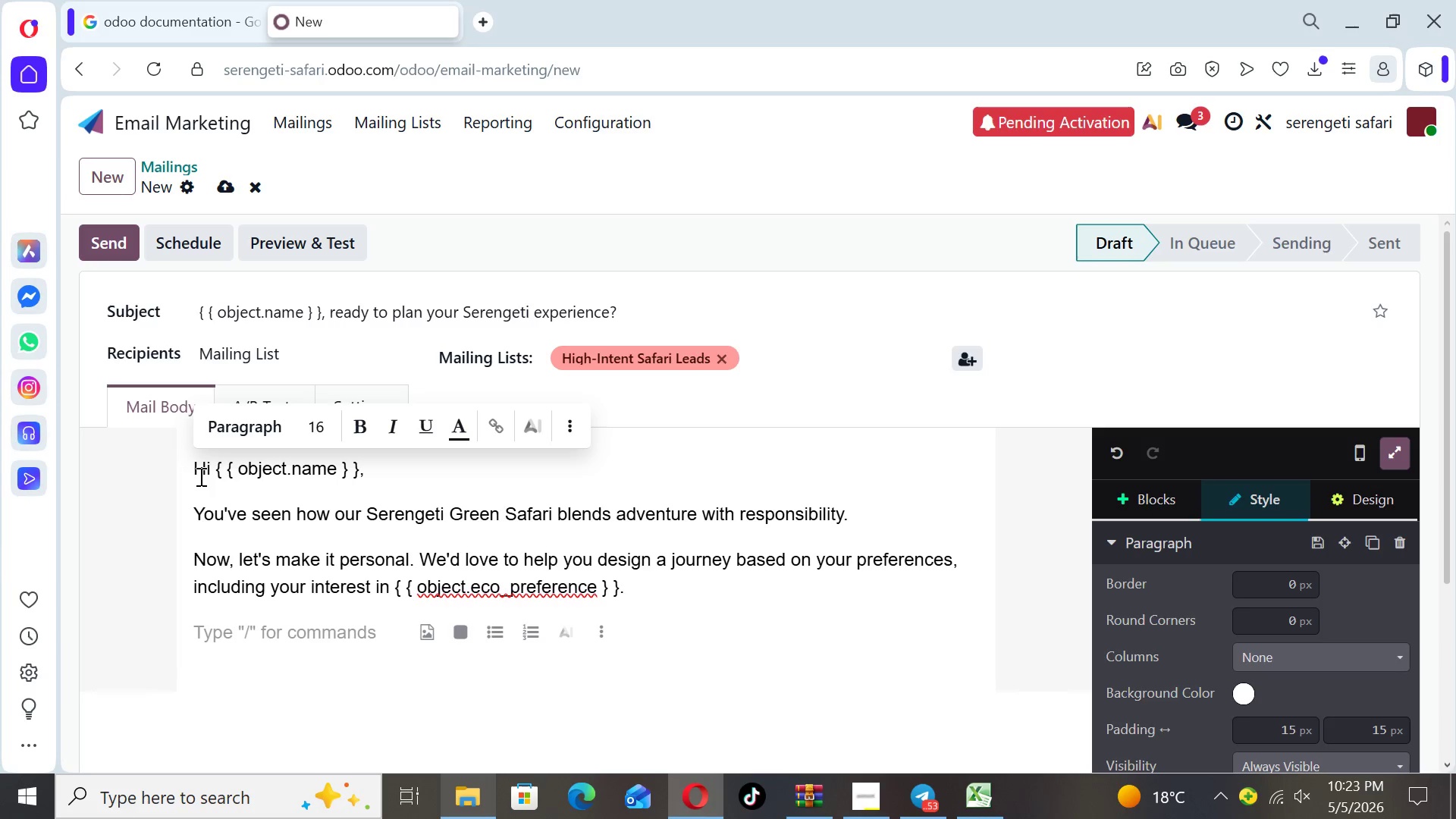 
type(Book a free 15-minute i)
 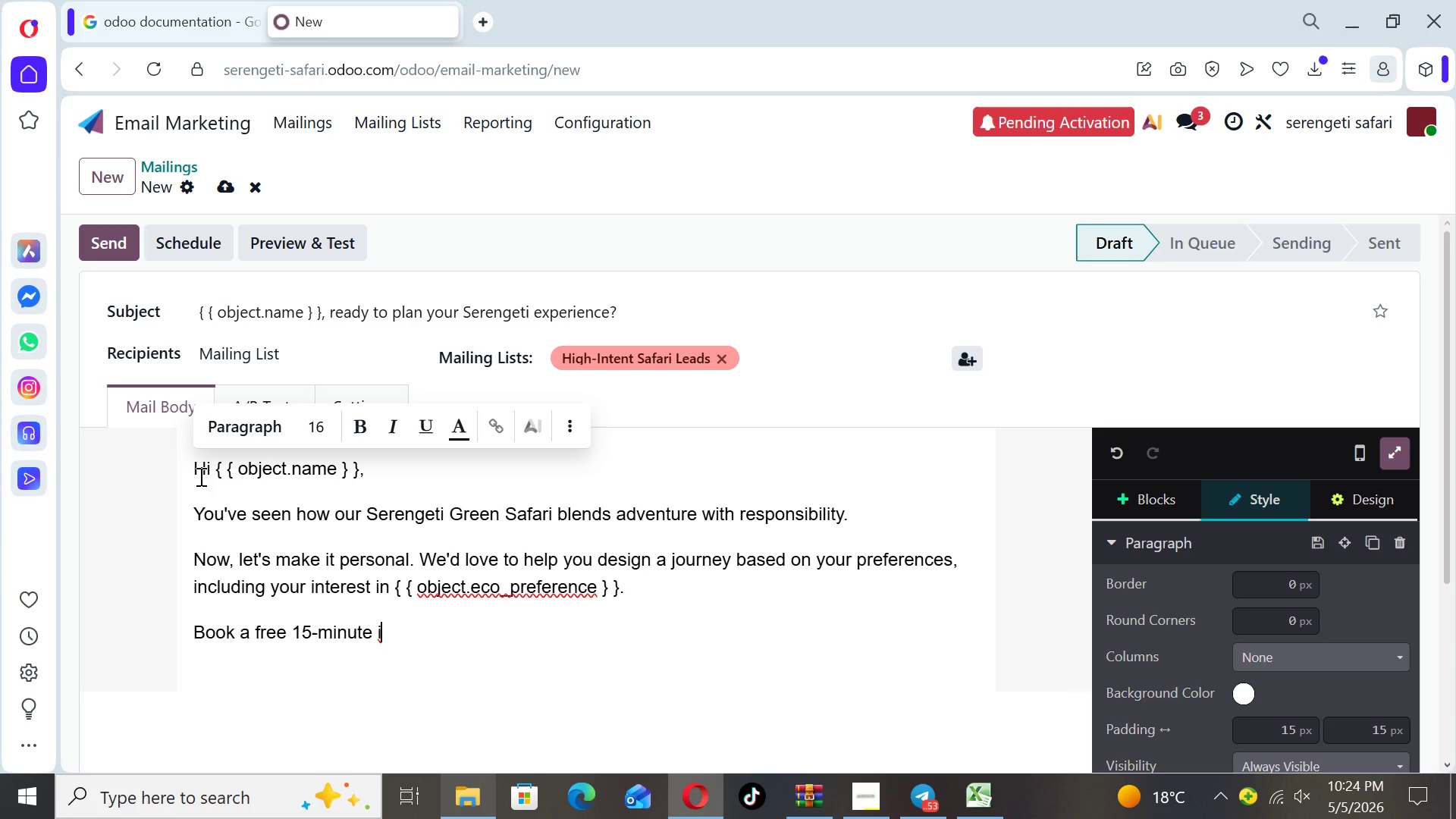 
type(tinerary)
 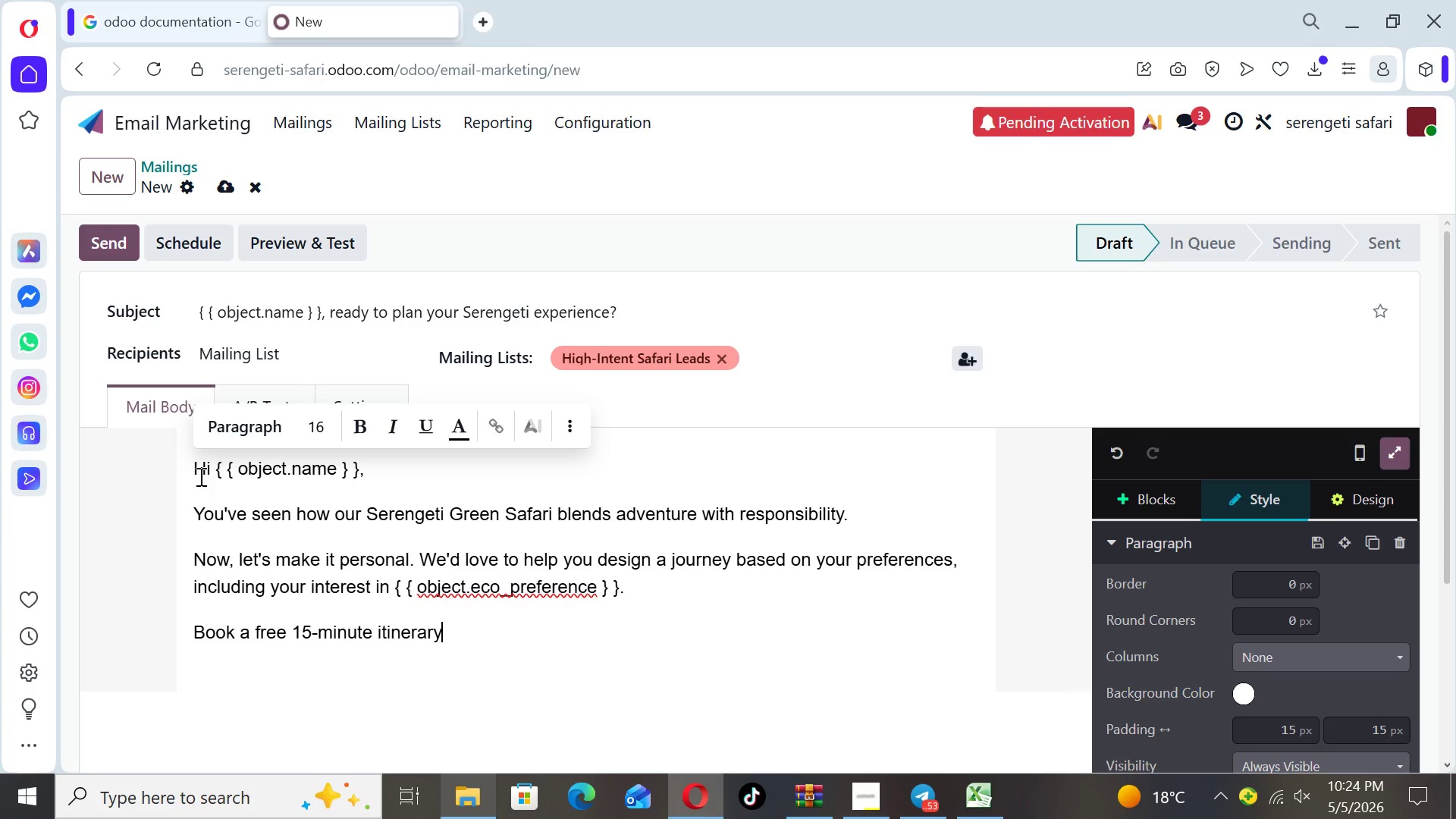 
type( consultation)
 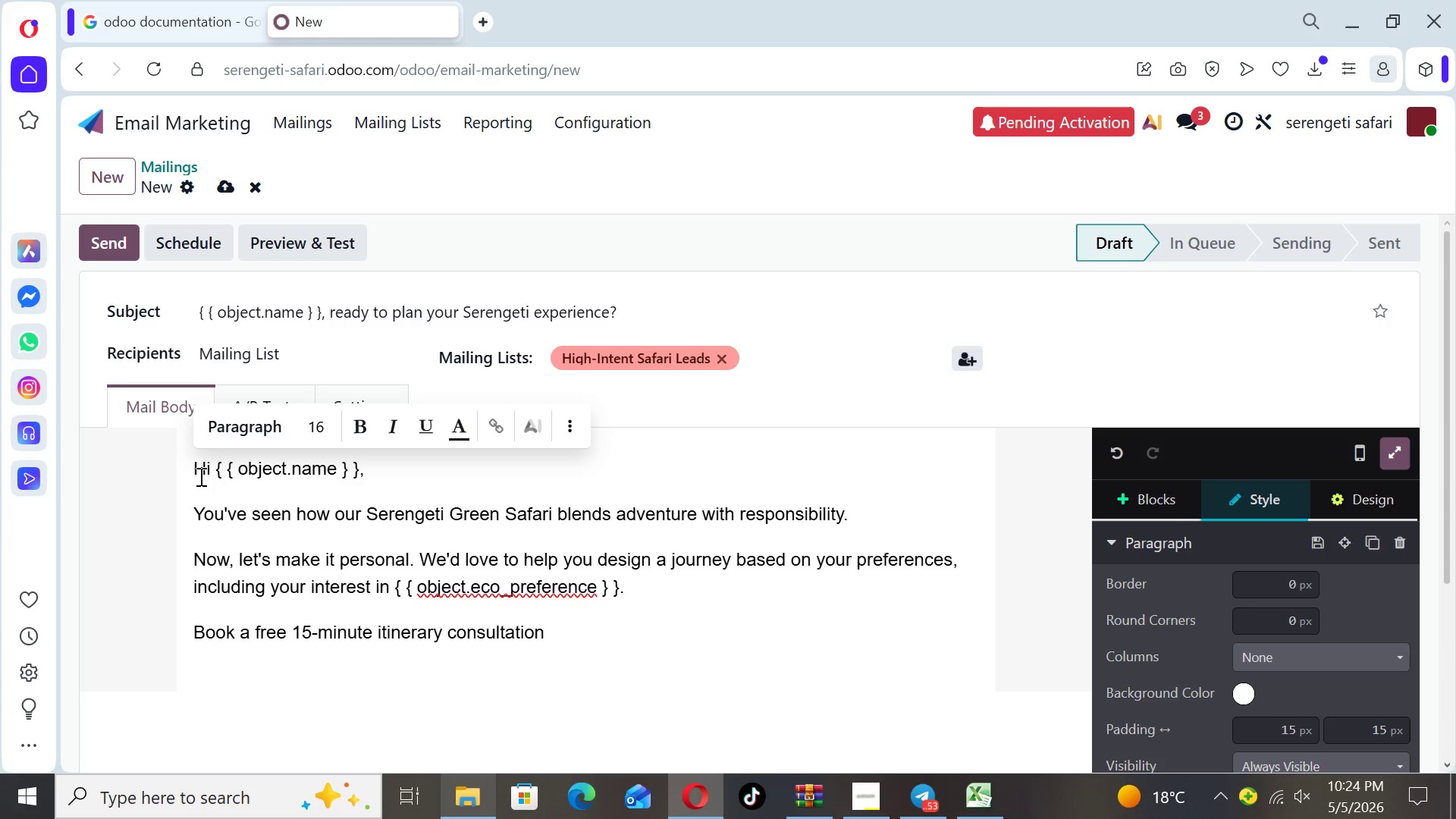 
type( with onen of )
 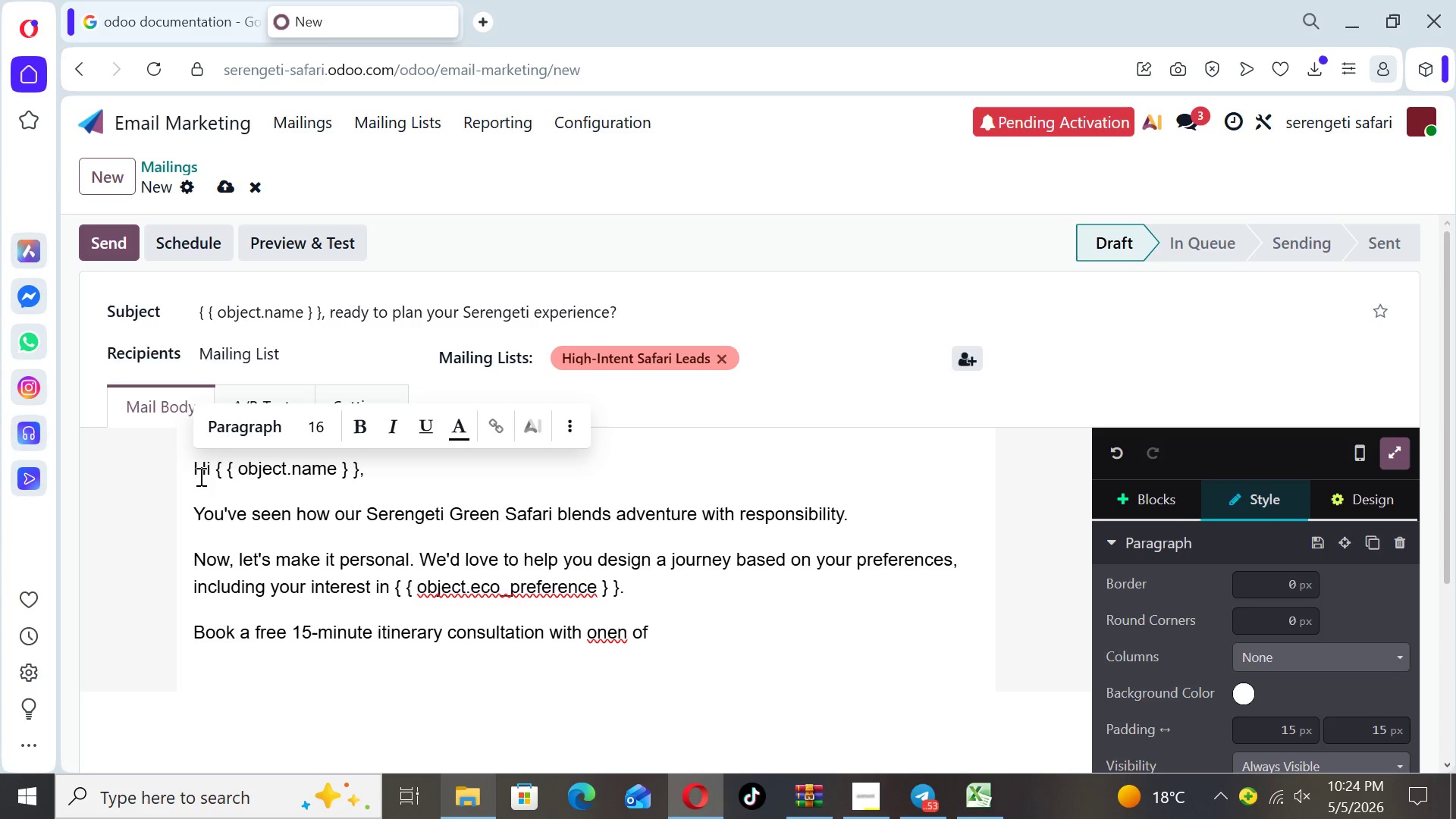 
key(ArrowLeft)
 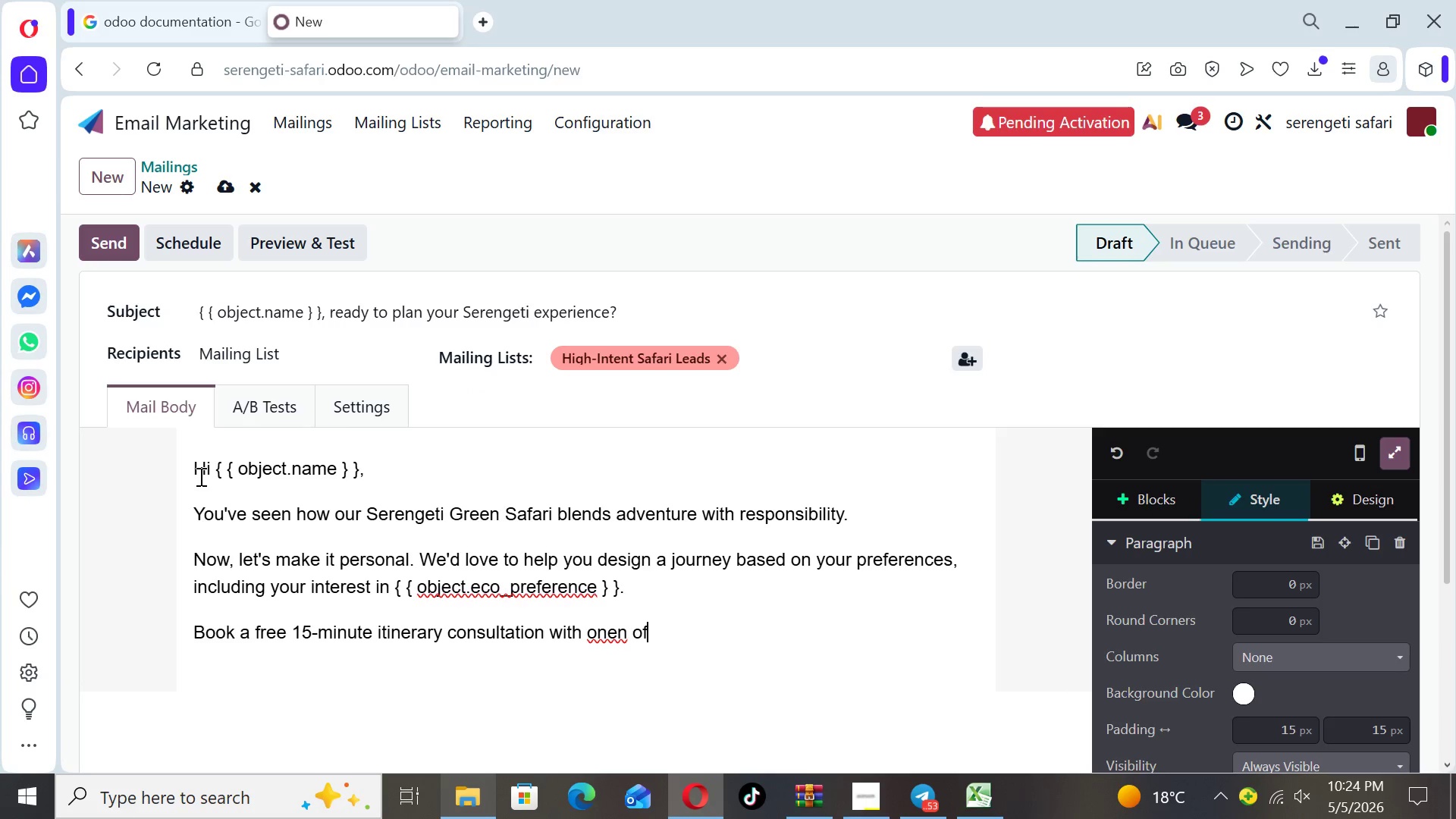 
key(ArrowLeft)
 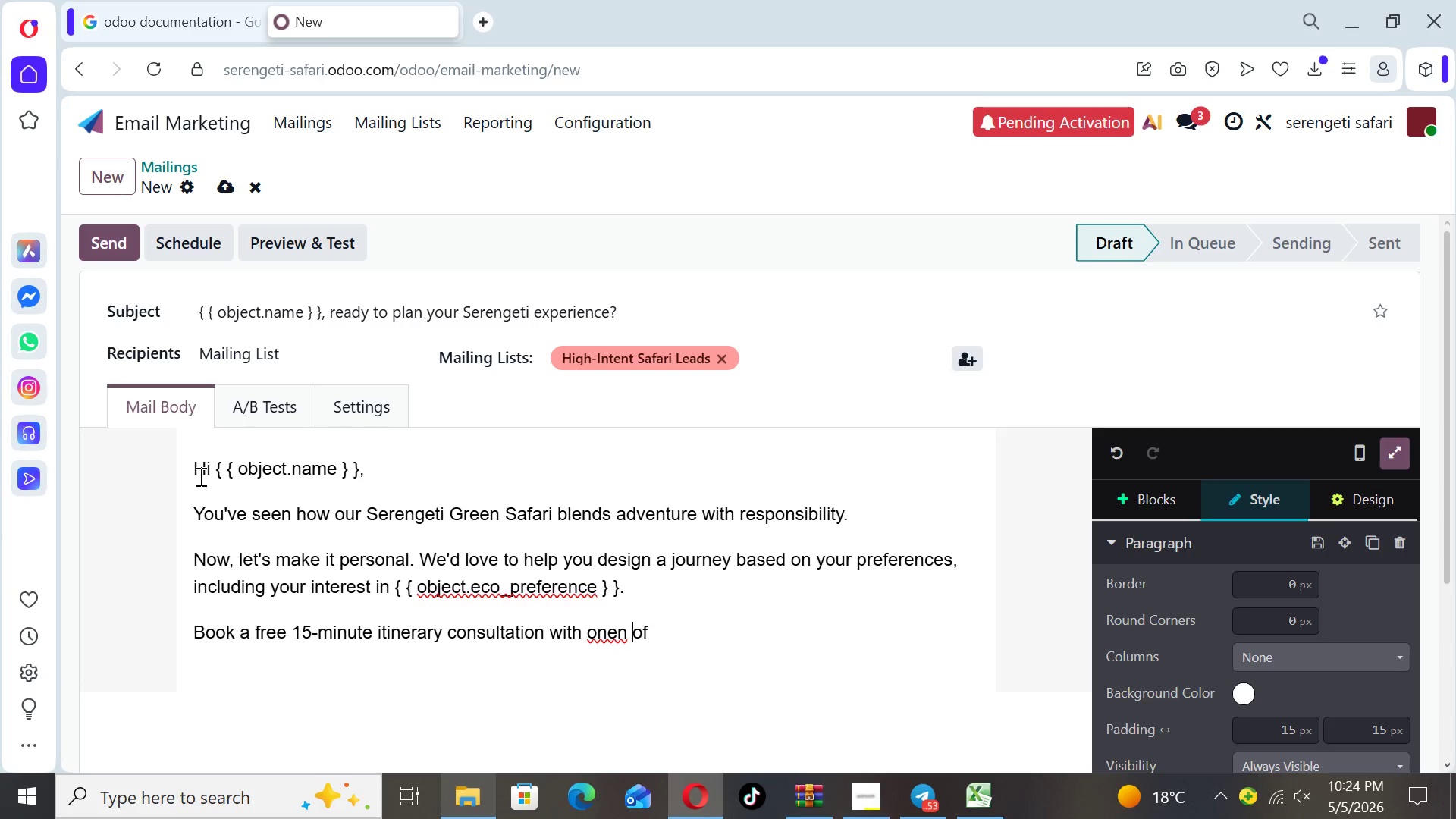 
key(ArrowLeft)
 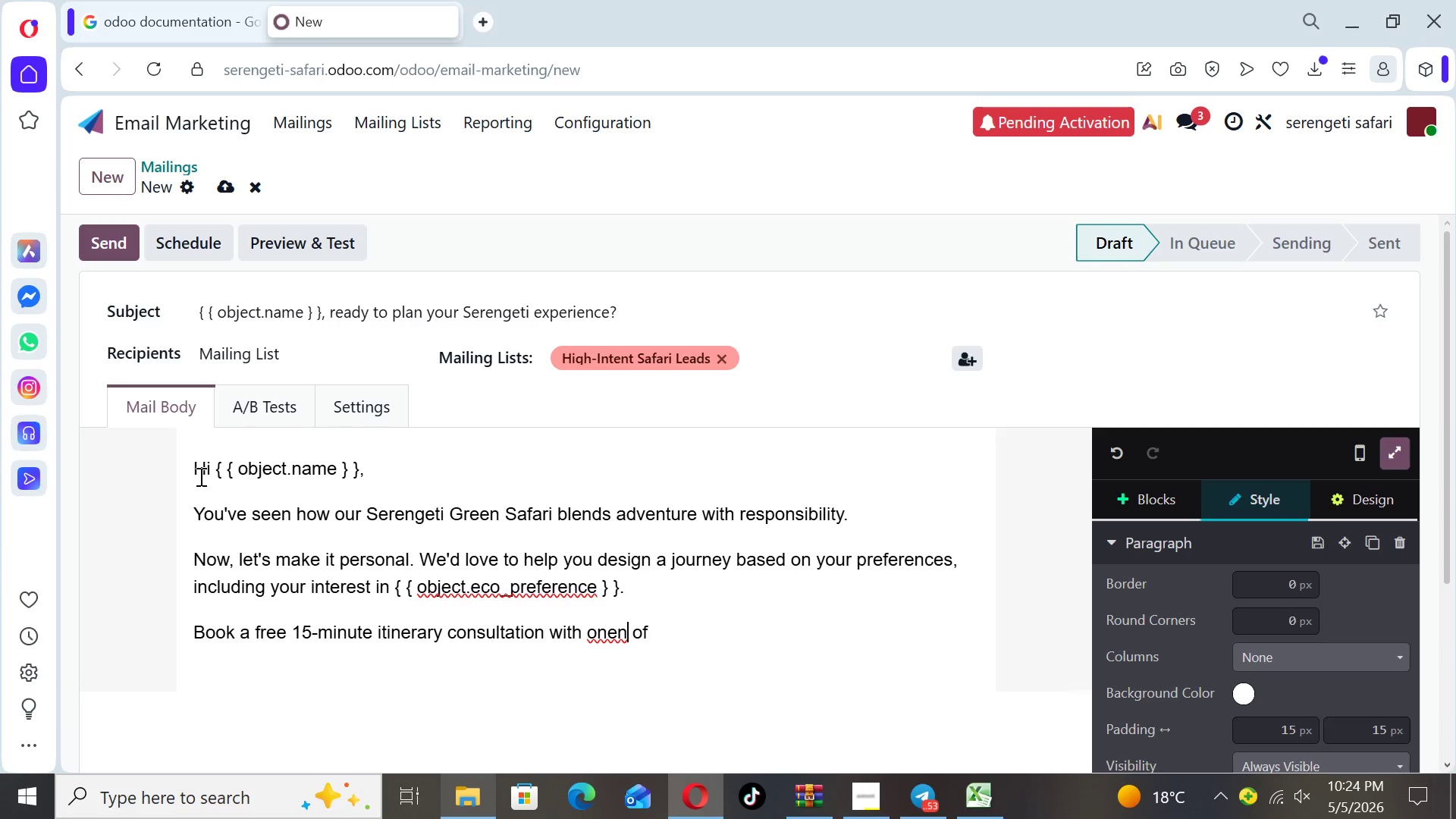 
key(ArrowLeft)
 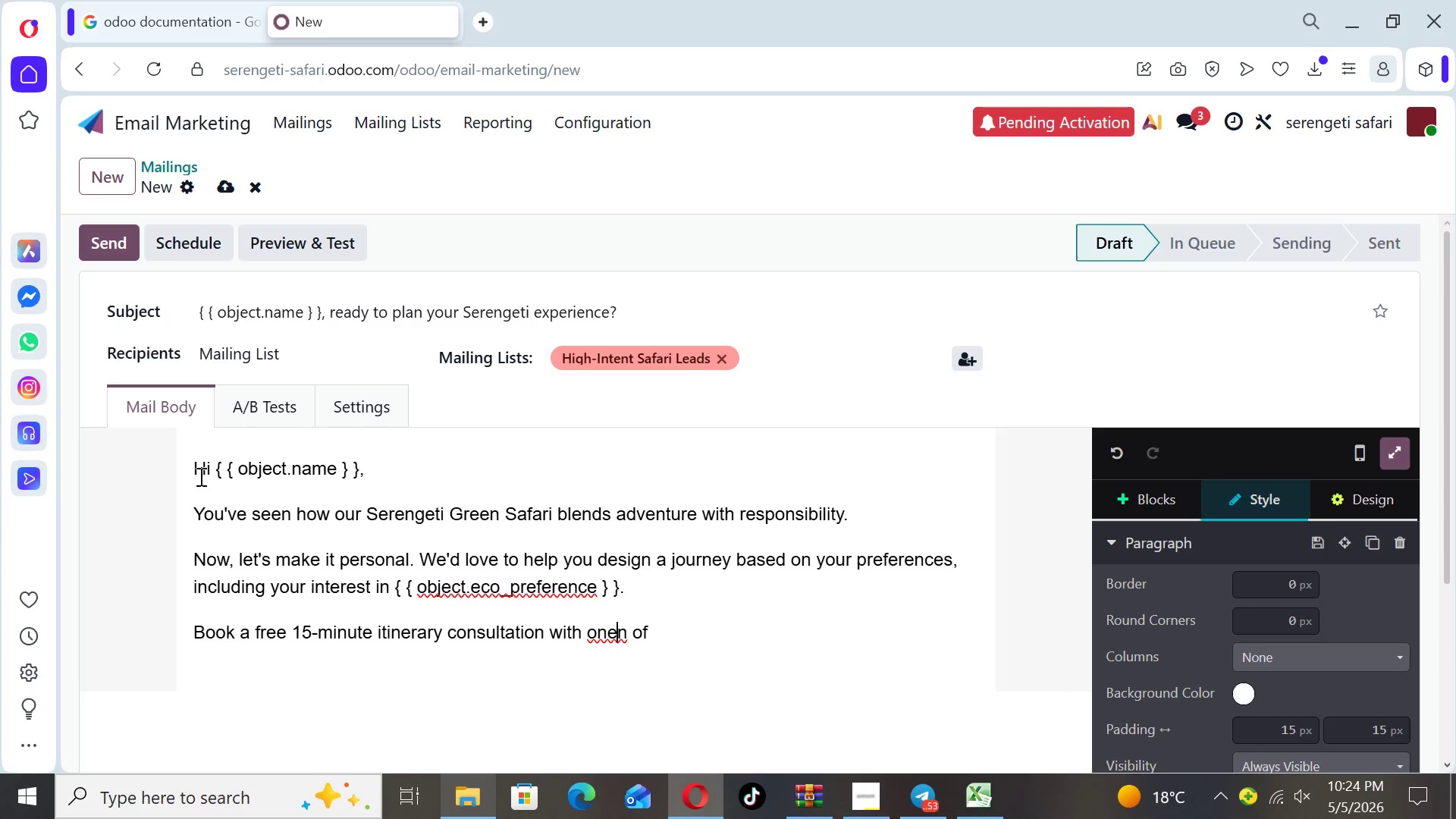 
key(ArrowLeft)
 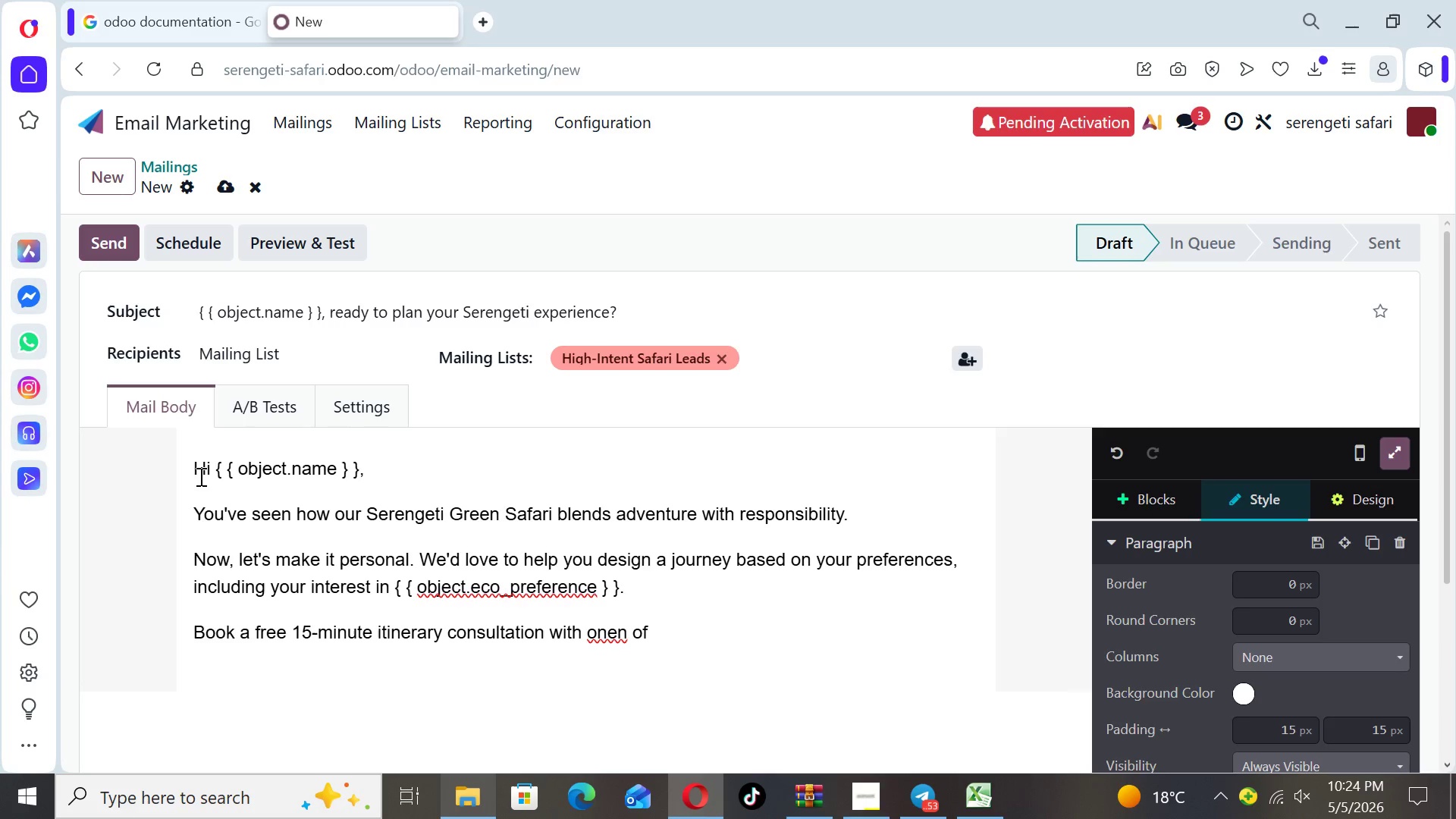 
key(ArrowRight)
 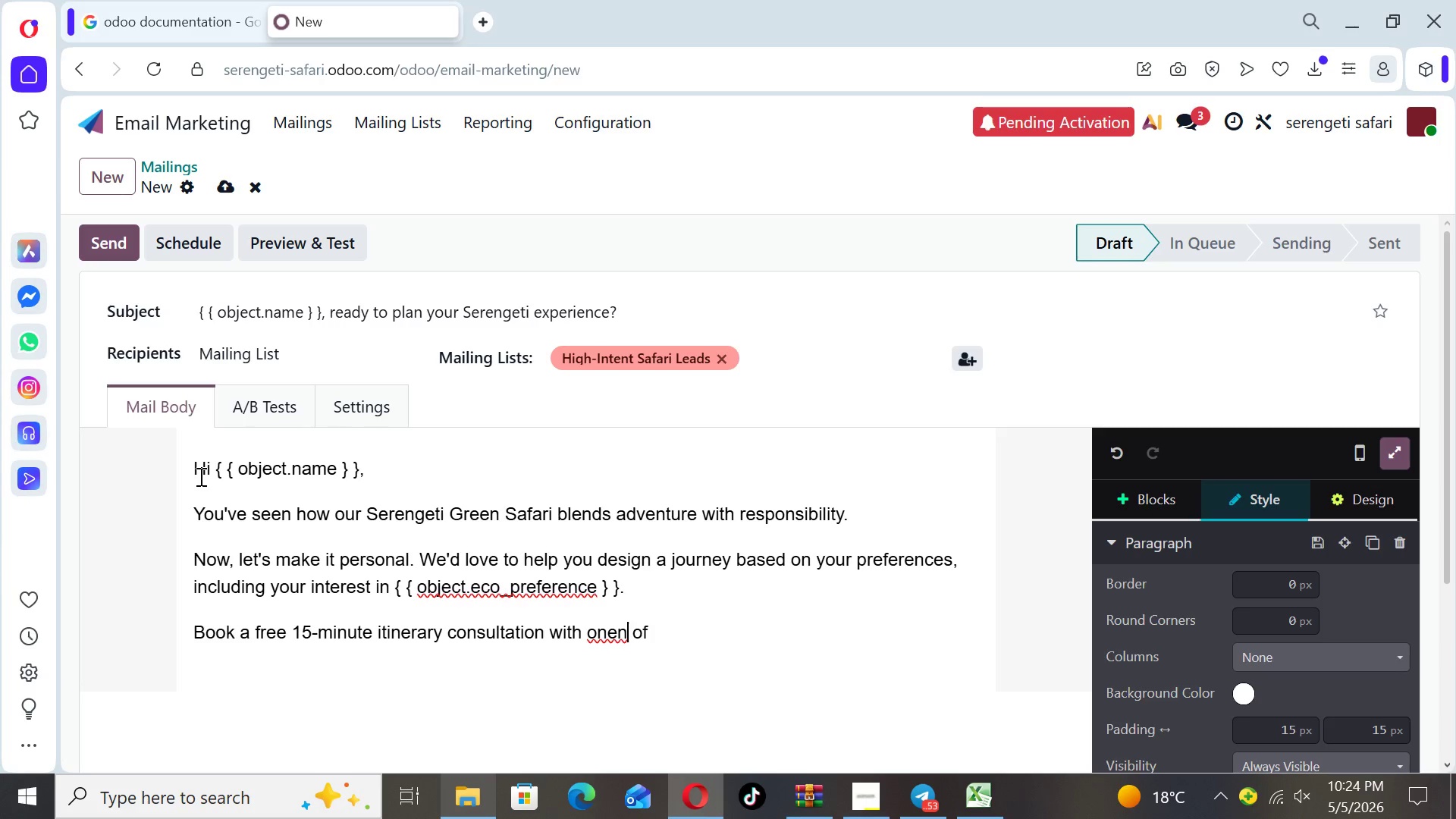 
key(Backspace)
 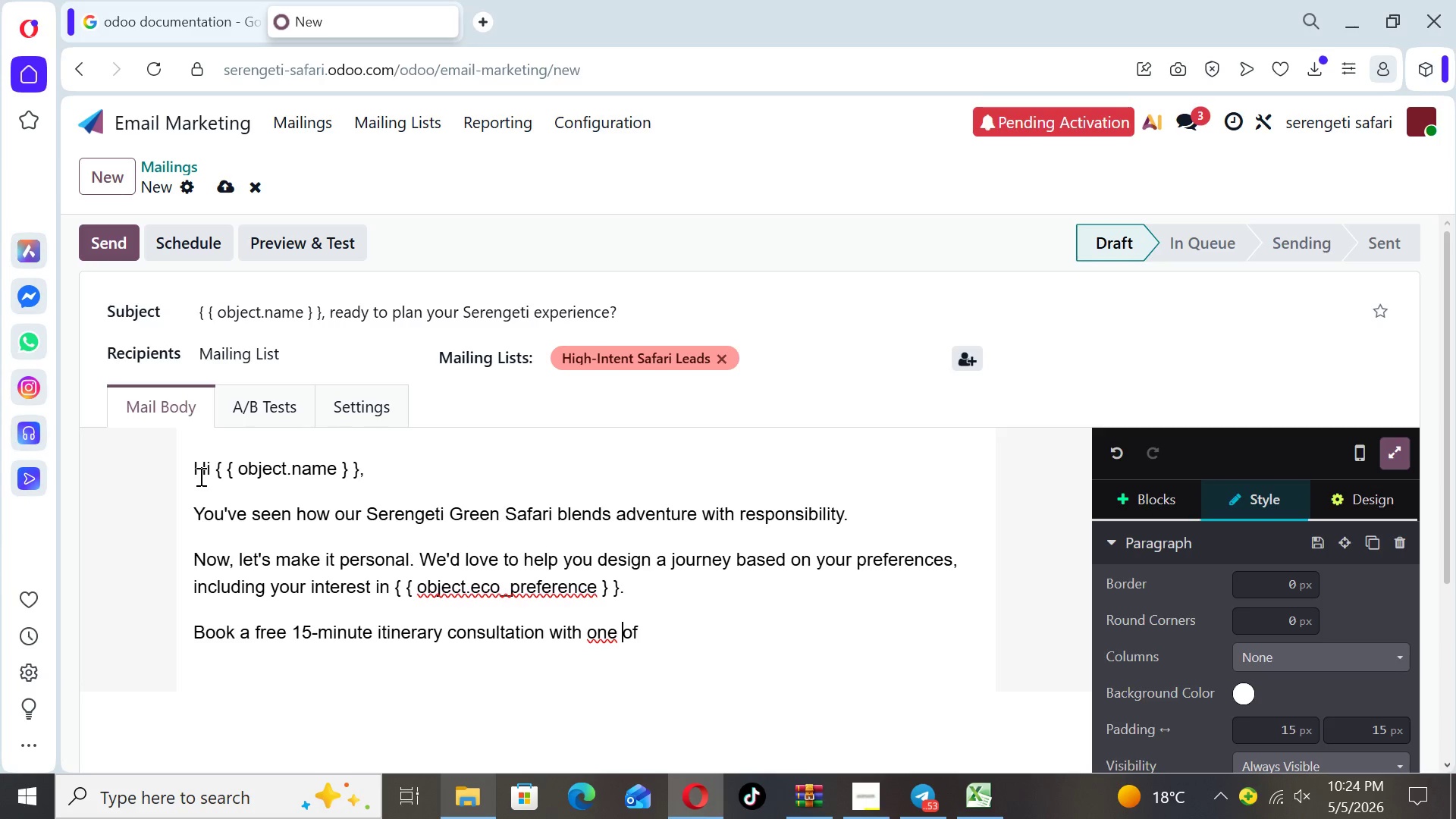 
key(ArrowRight)
 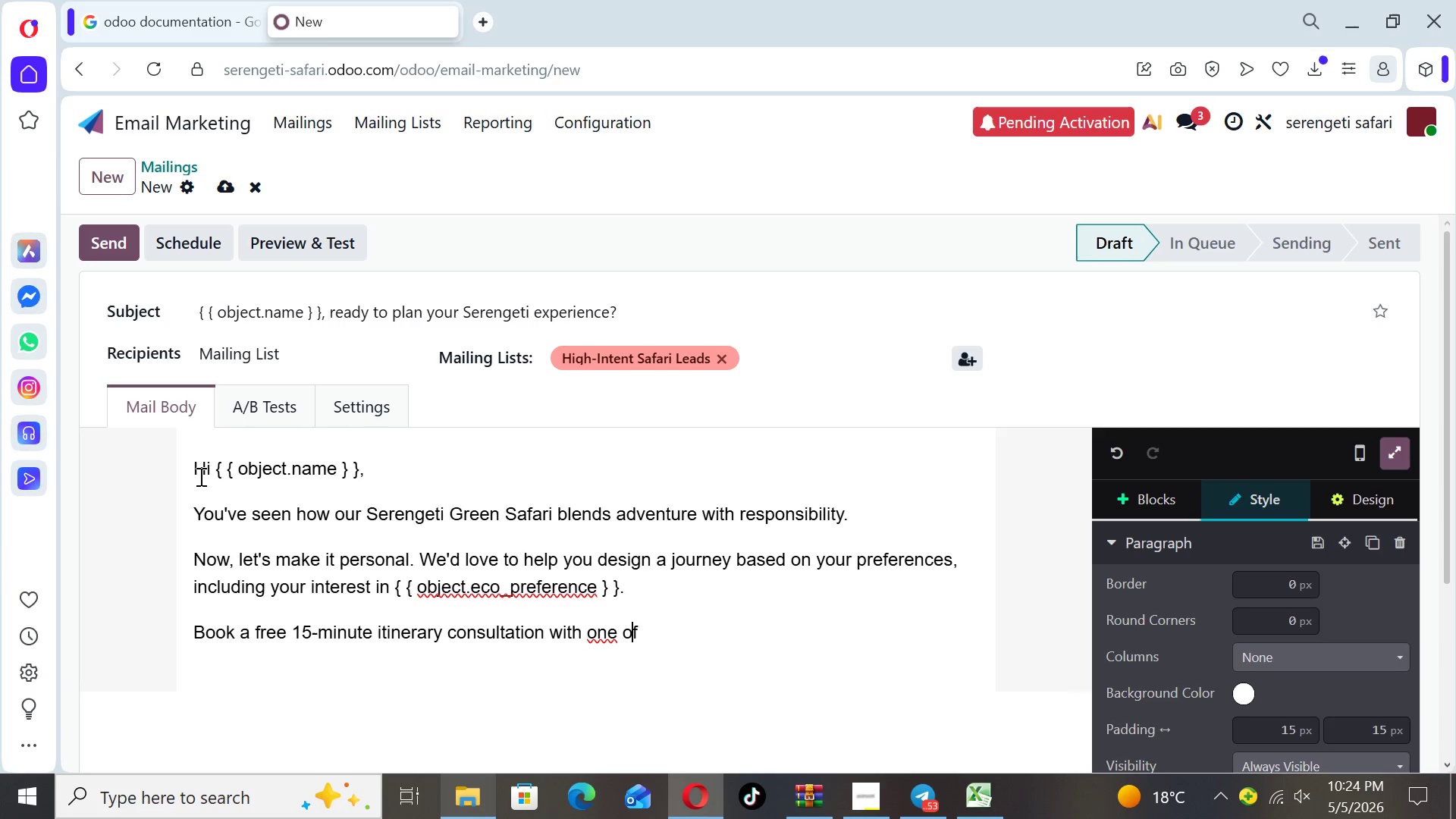 
key(ArrowRight)
 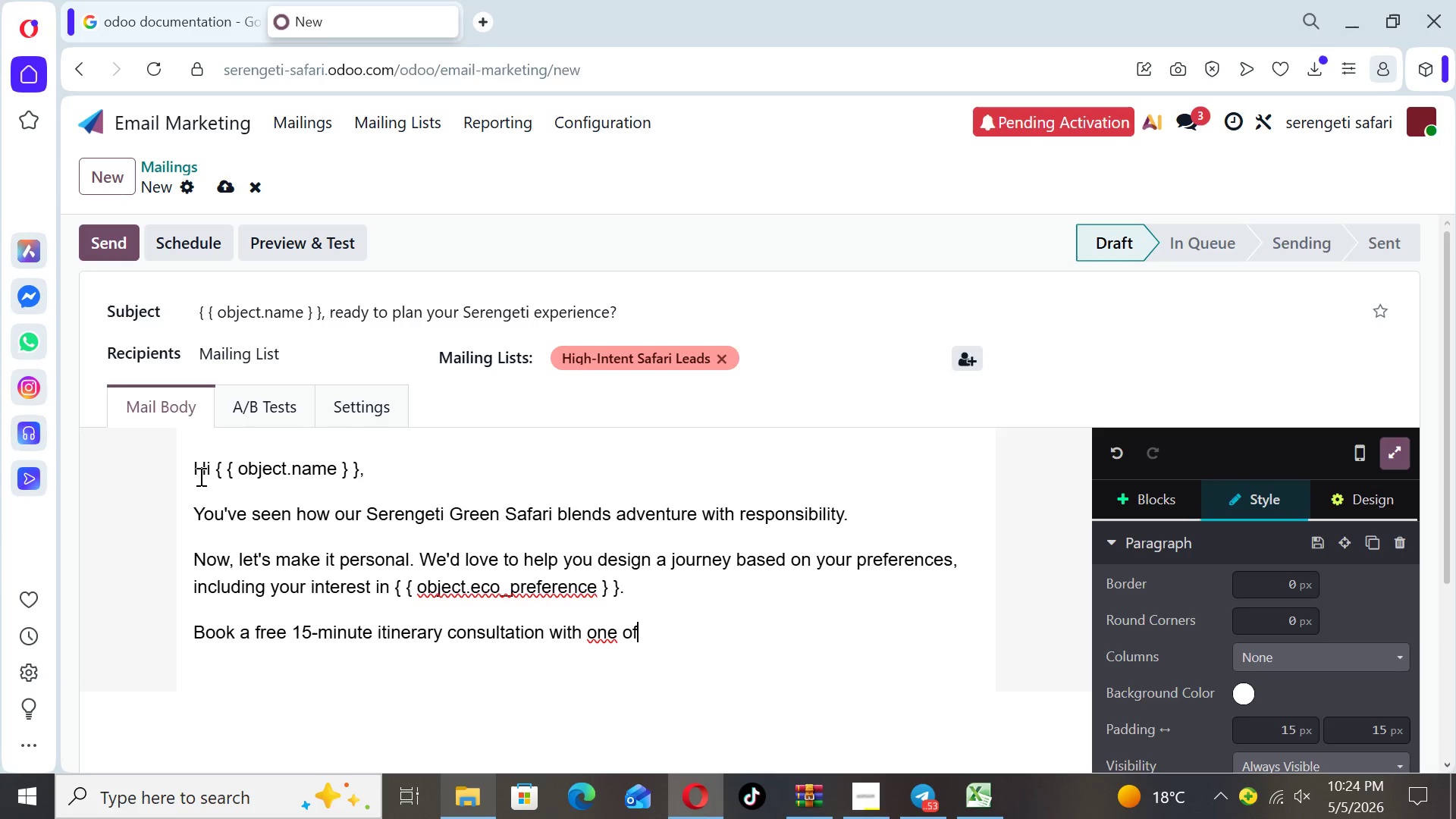 
key(ArrowRight)
 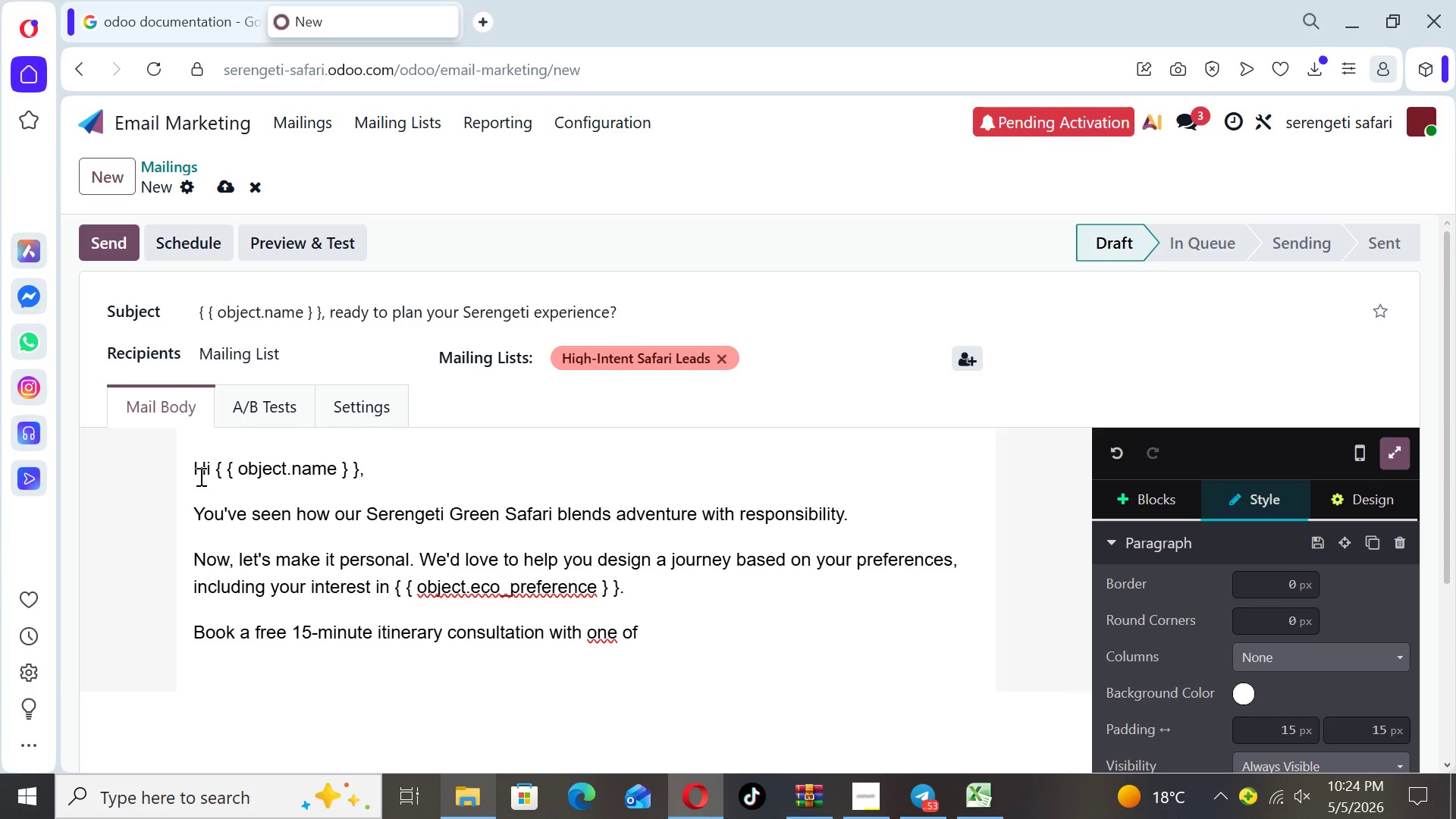 
type( our)
 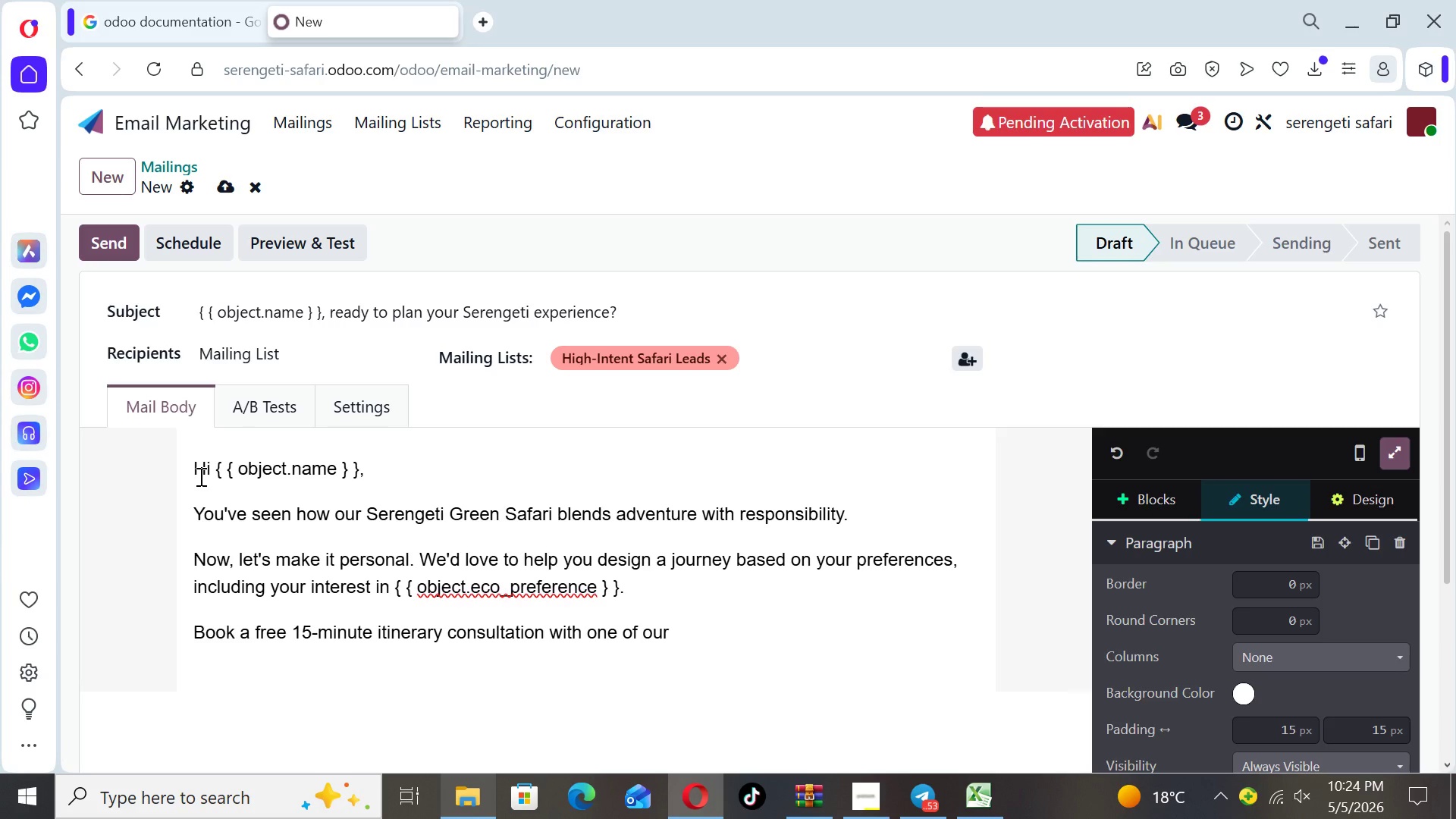 
type( travel specialists)
 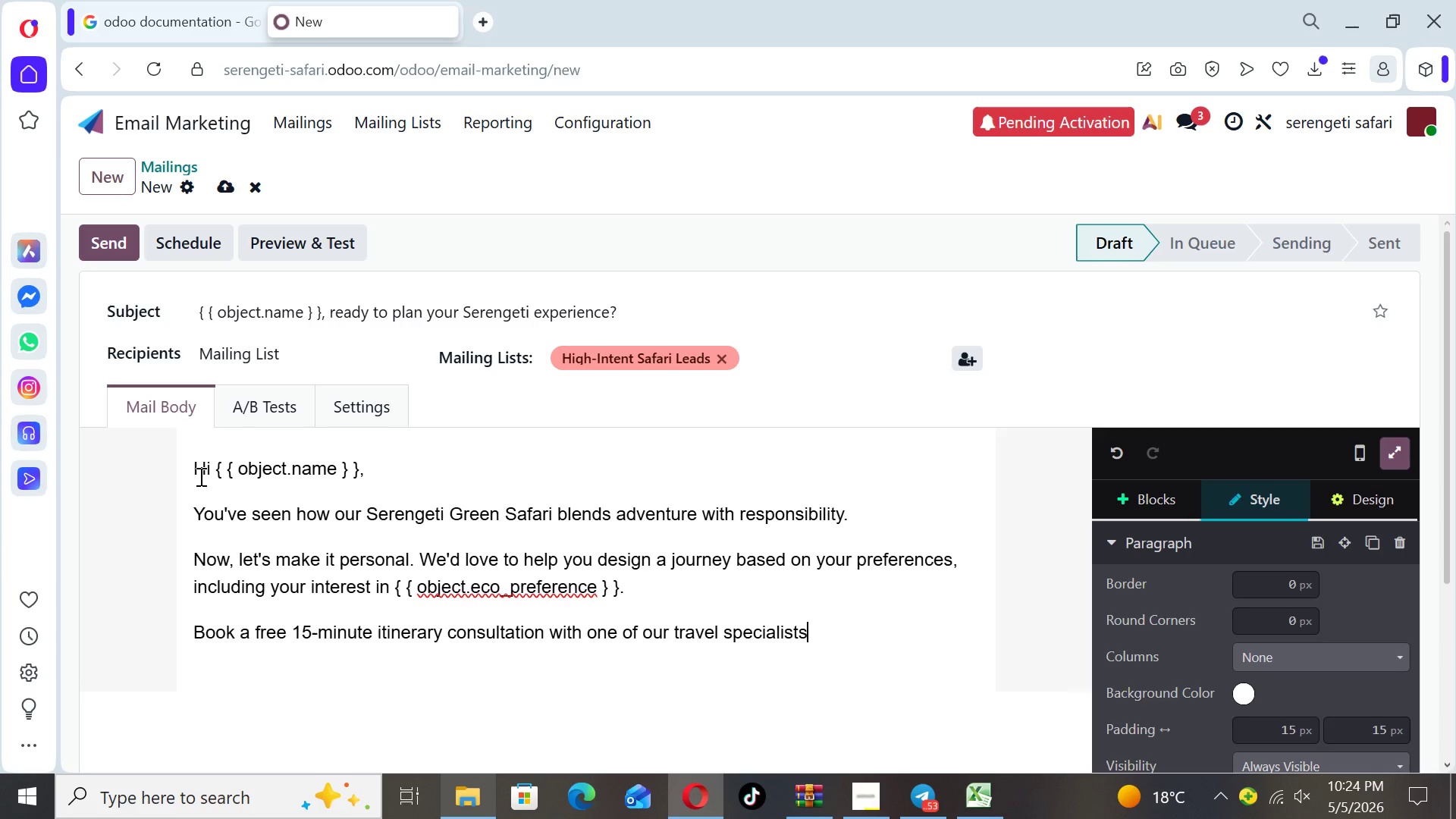 
wait(5.84)
 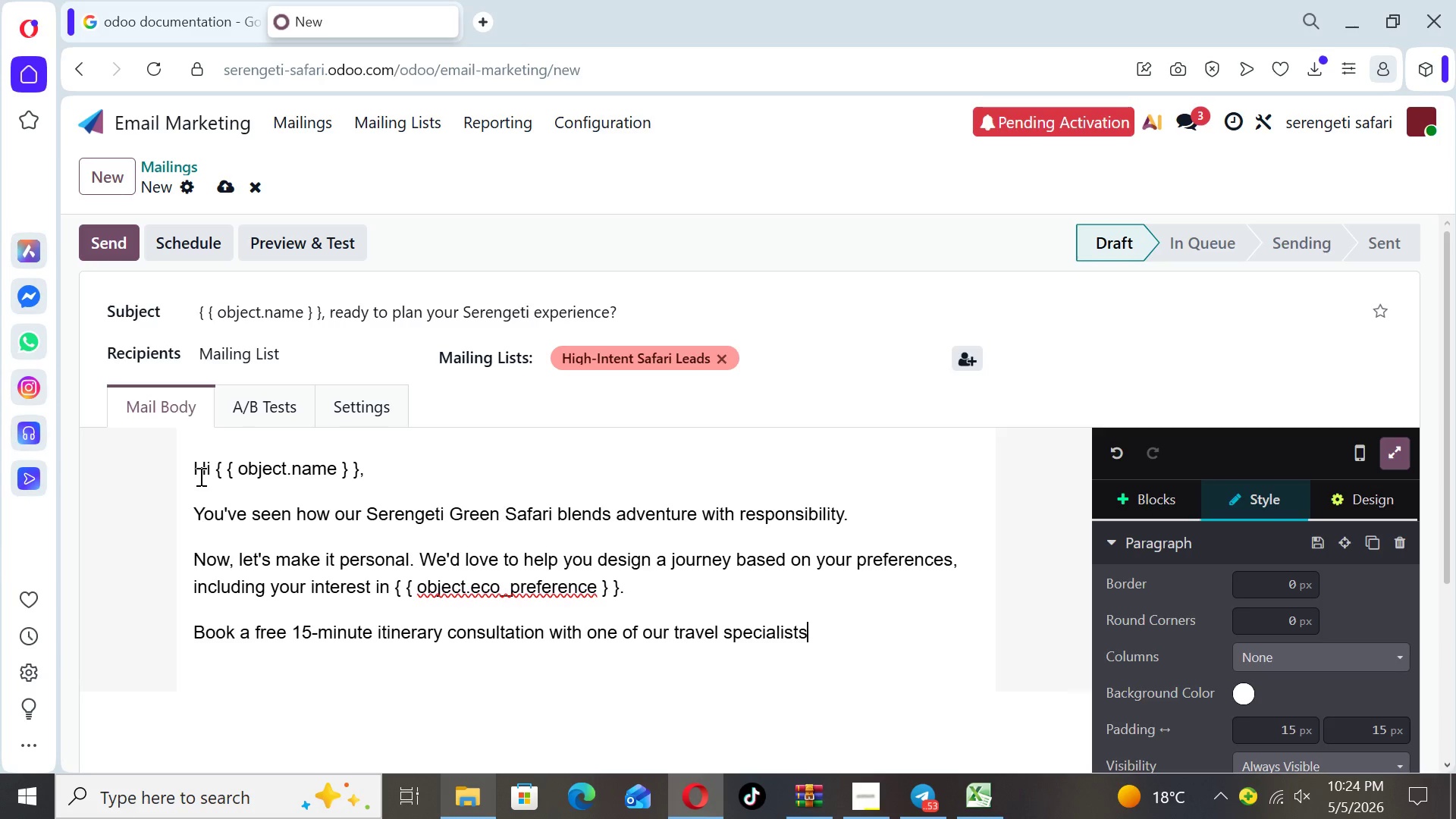 
key(Shift+ShiftLeft)
 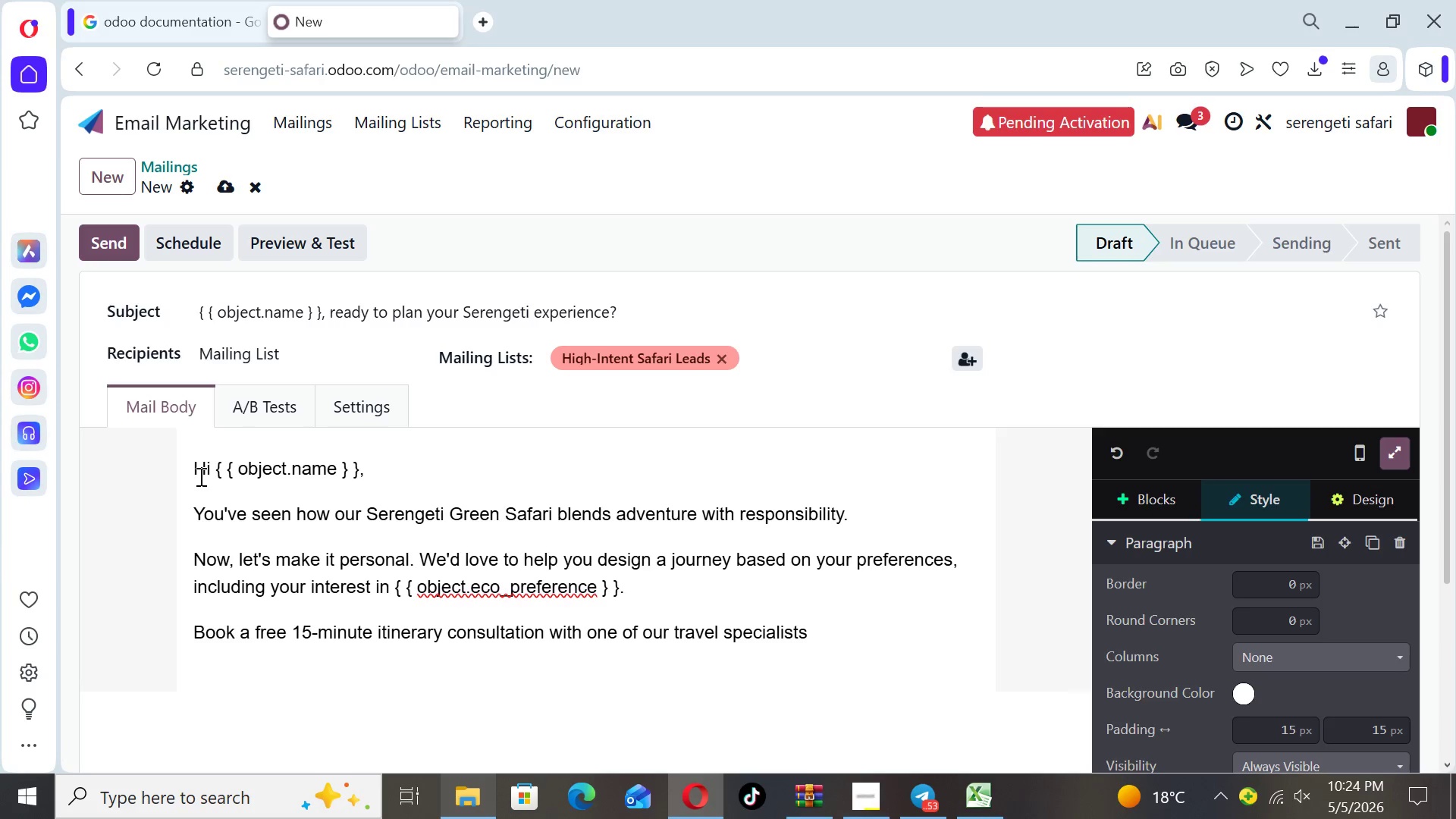 
key(Shift+Semicolon)
 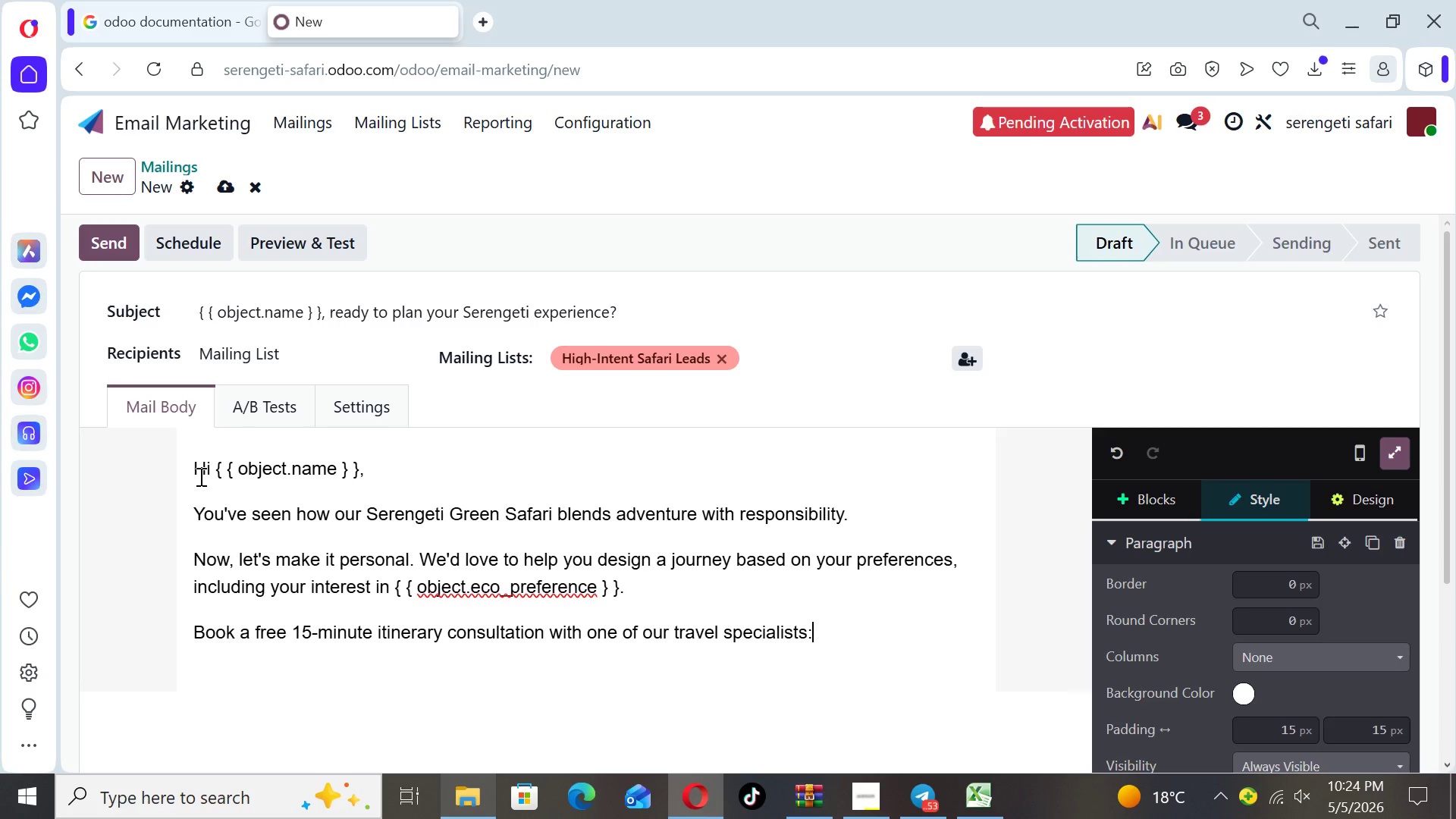 
wait(14.95)
 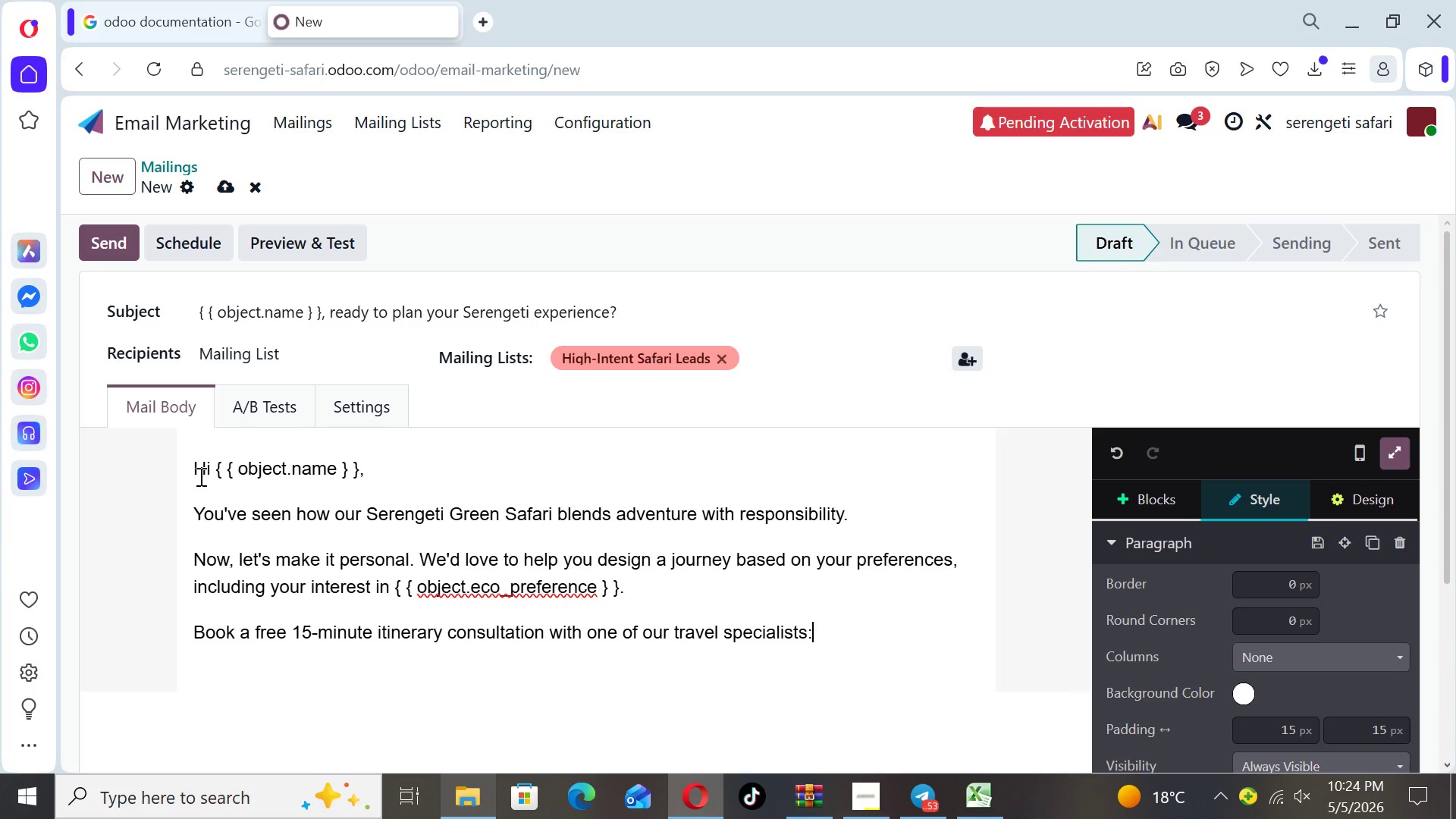 
key(Enter)
 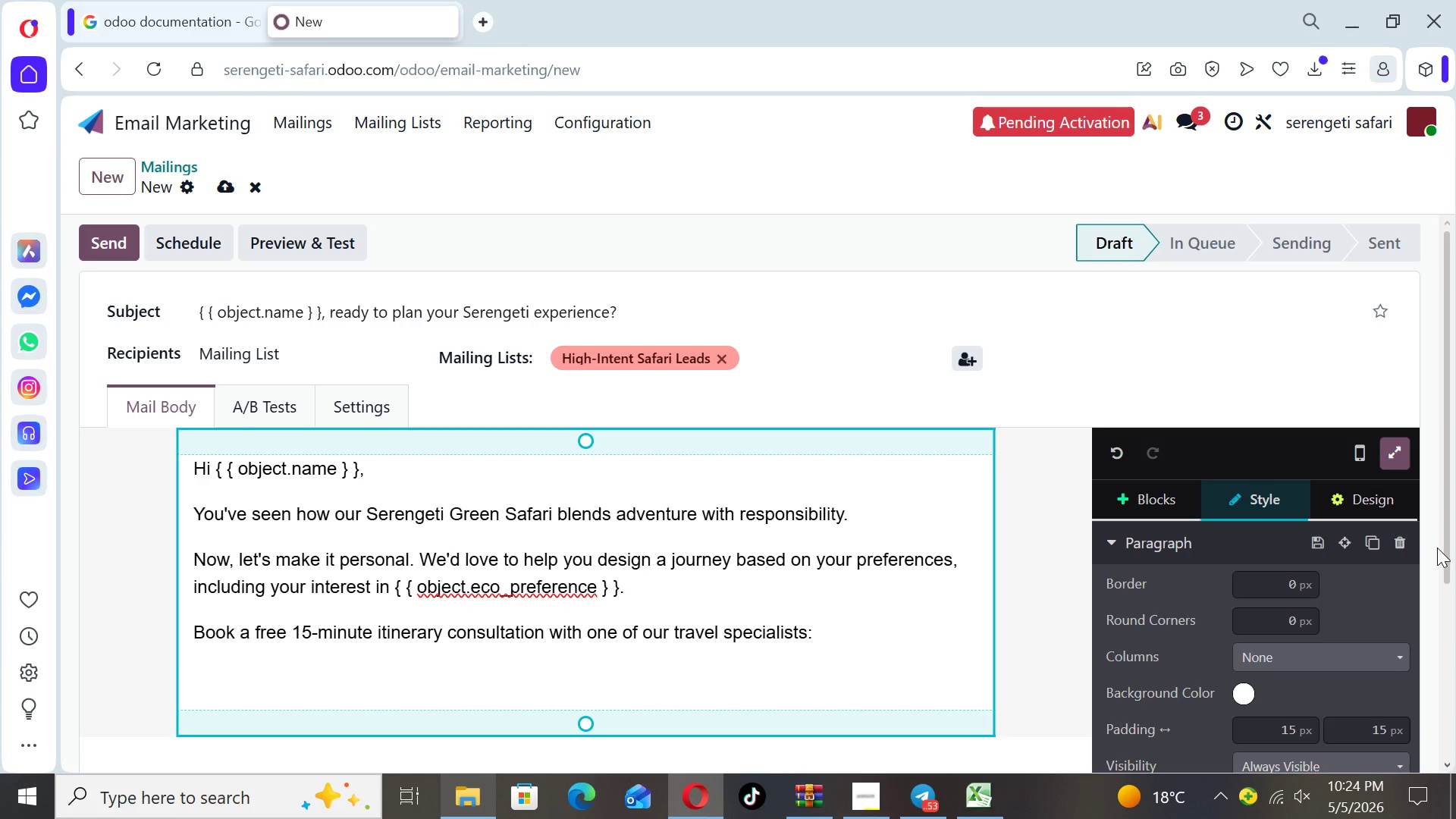 
left_click_drag(start_coordinate=[1445, 556], to_coordinate=[1439, 616])
 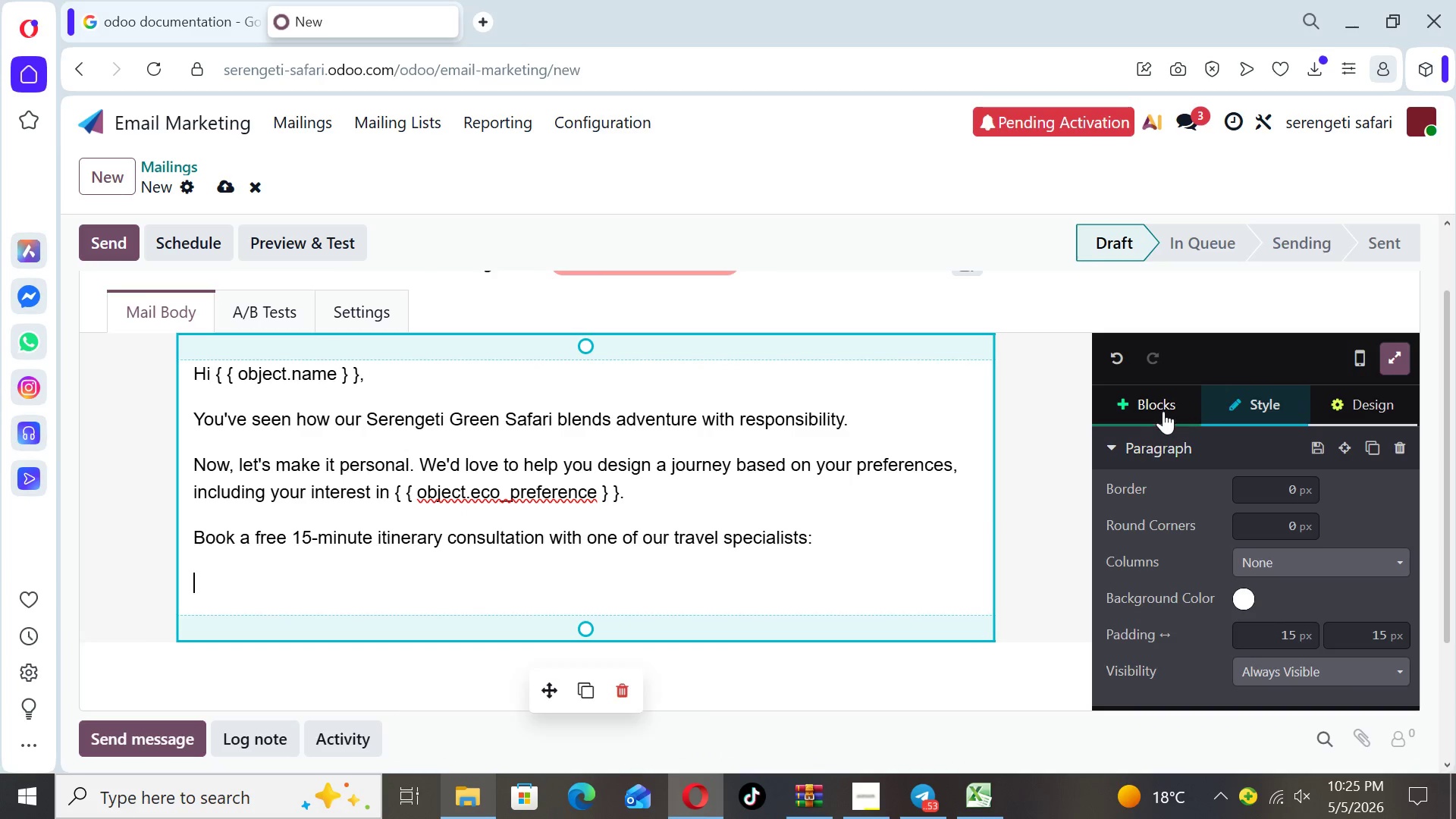 
left_click([1163, 405])
 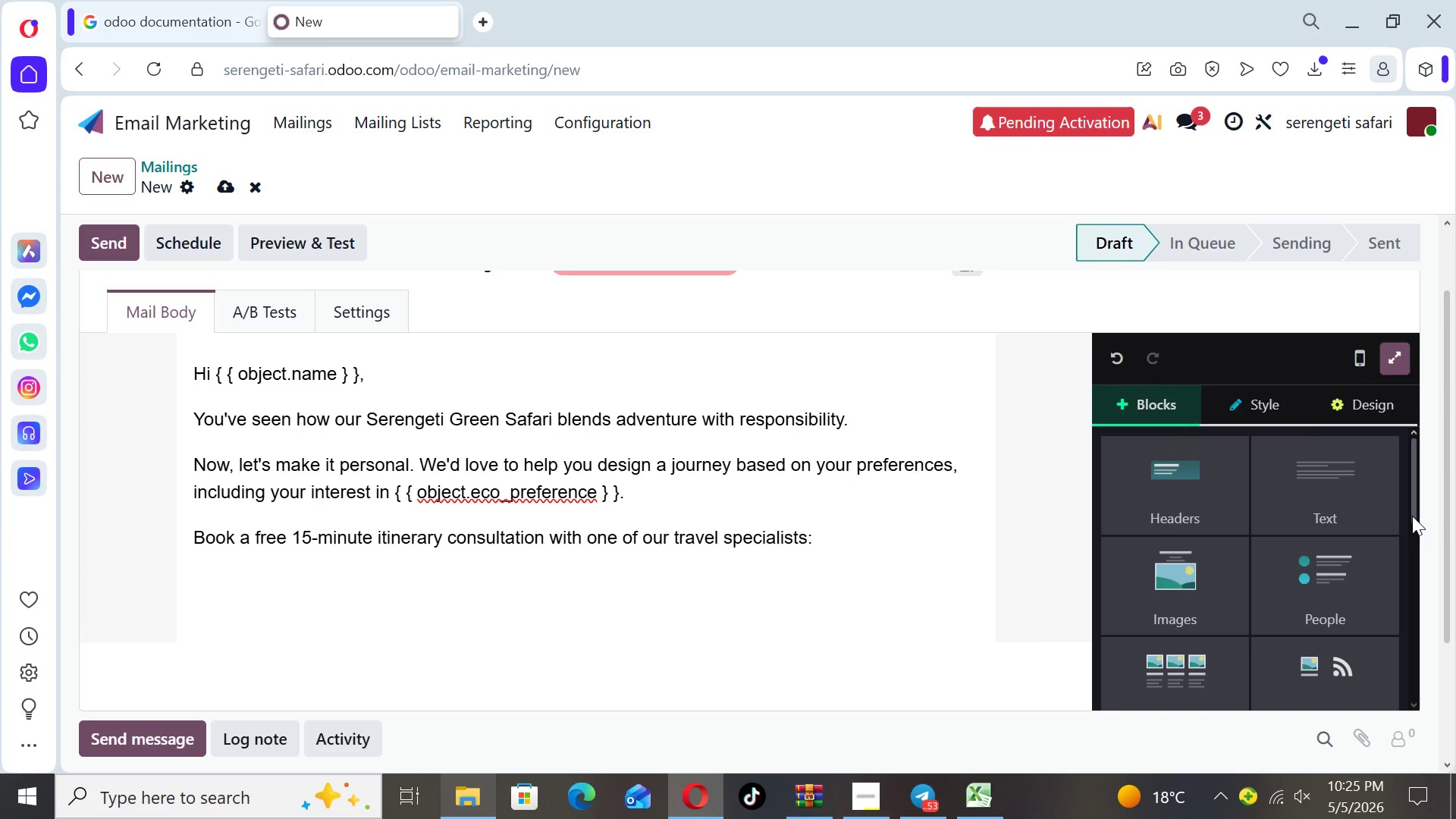 
left_click_drag(start_coordinate=[1416, 512], to_coordinate=[1412, 657])
 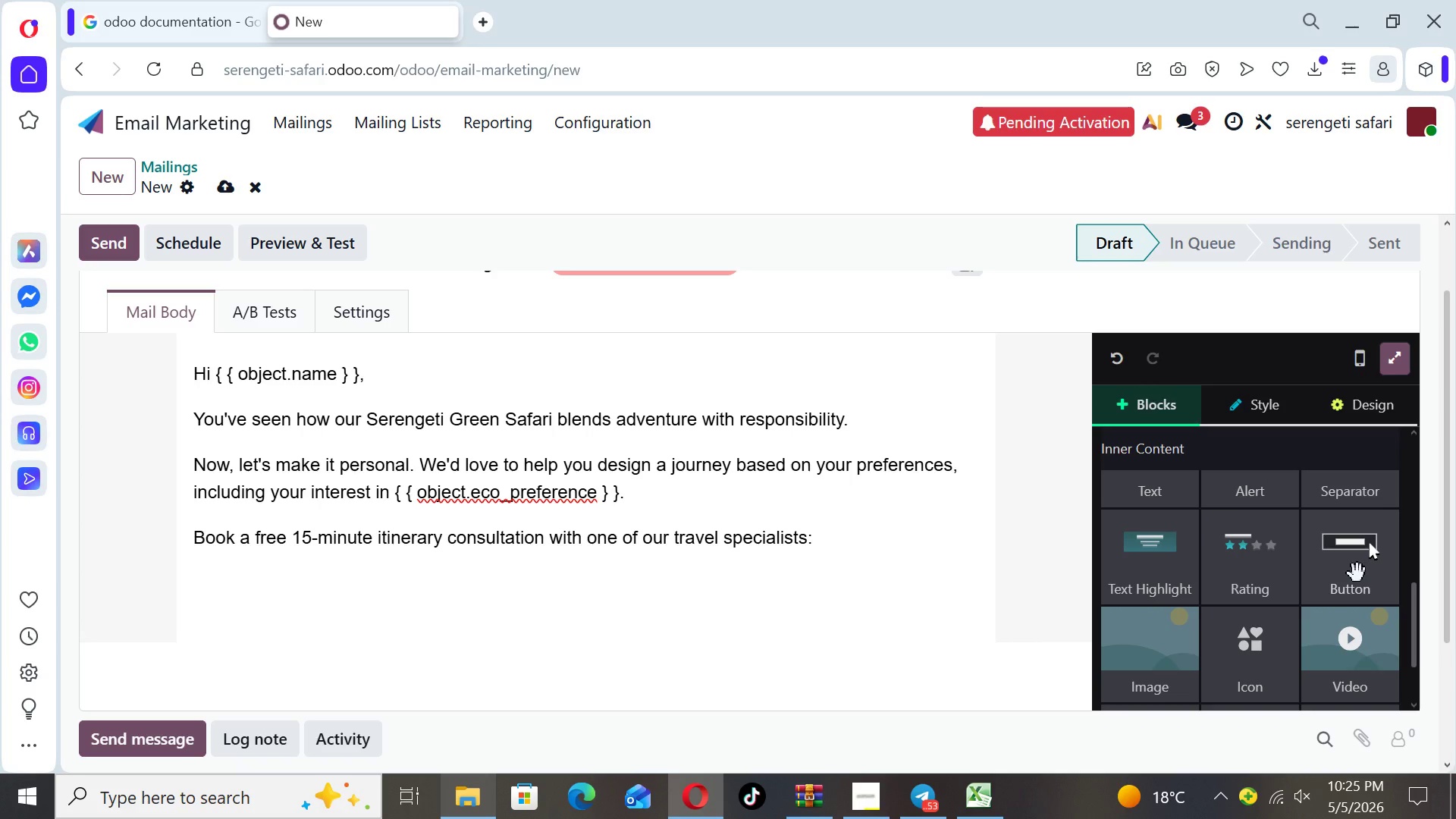 
left_click_drag(start_coordinate=[1357, 573], to_coordinate=[795, 566])
 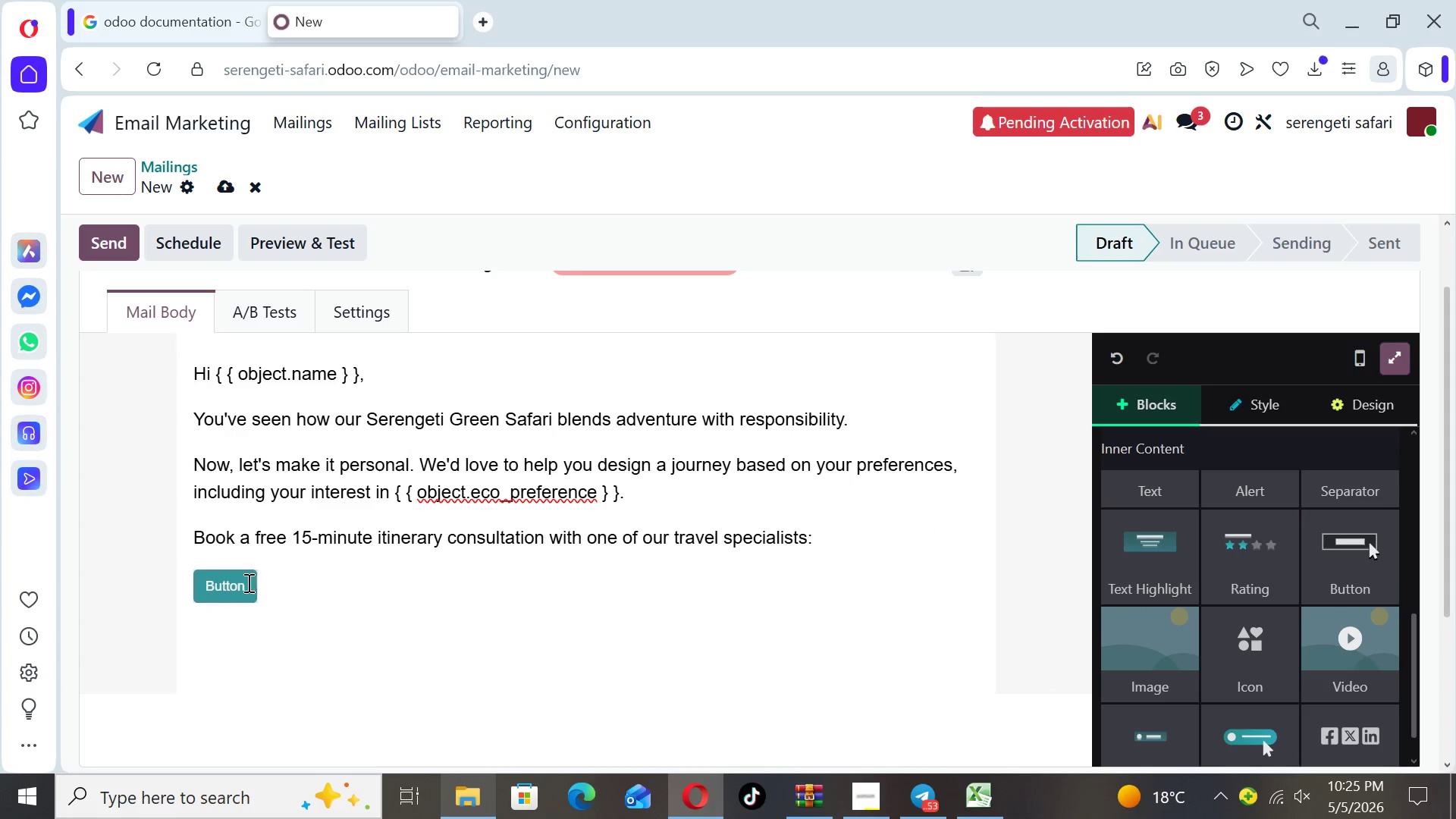 
left_click([241, 582])
 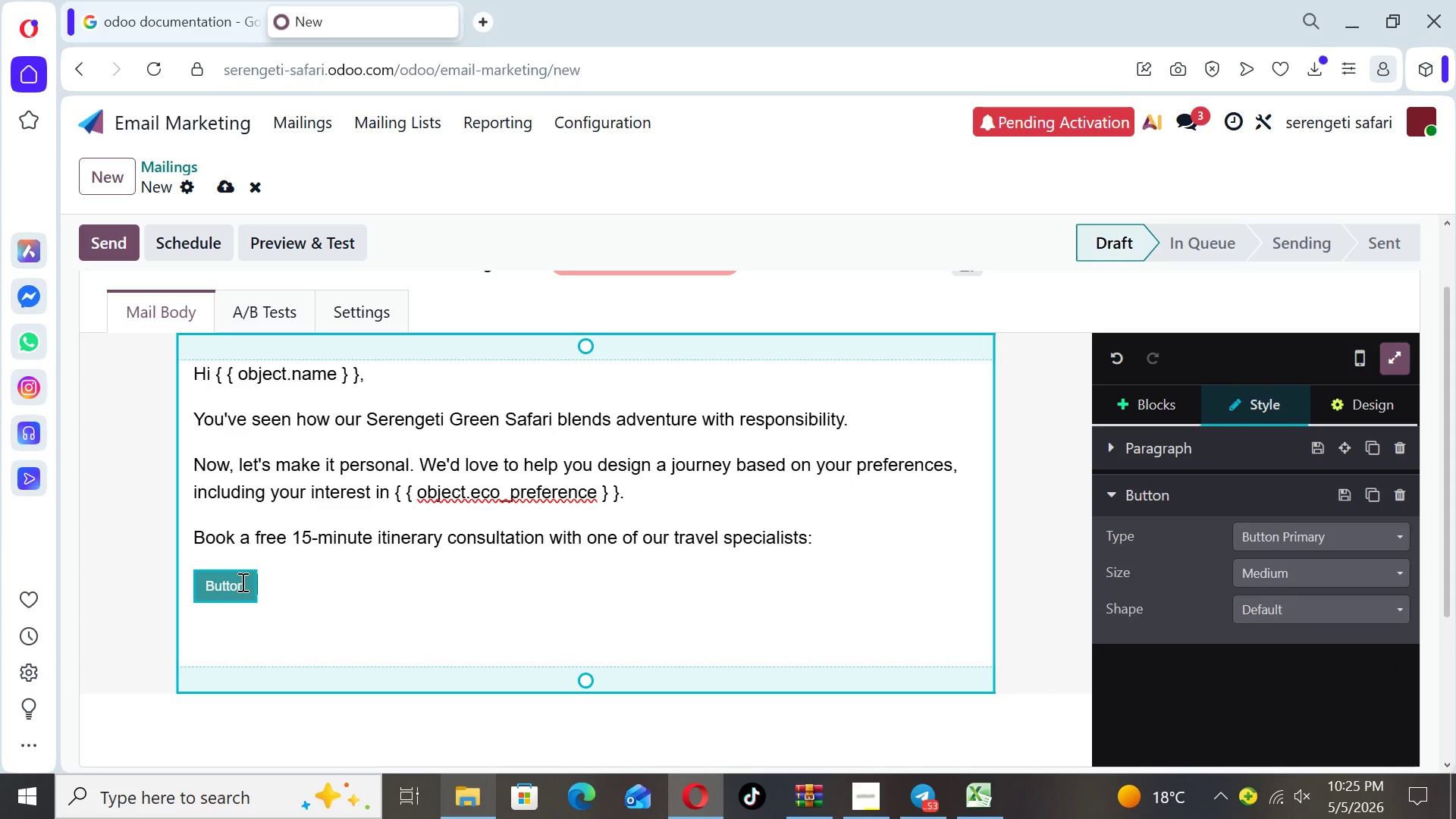 
key(Backspace)
key(Backspace)
key(Backspace)
key(Backspace)
key(Backspace)
key(Backspace)
type(ook Now)
 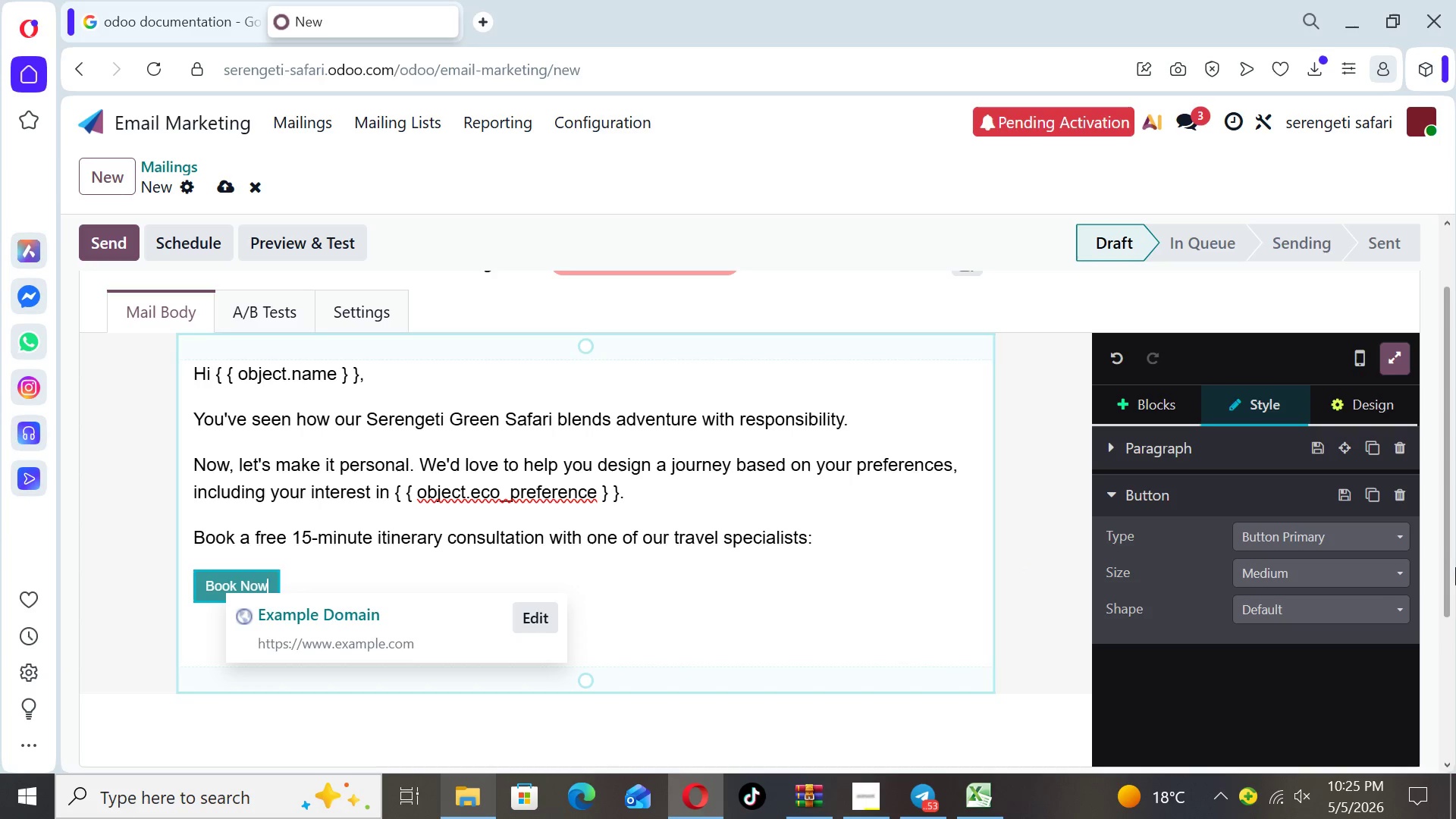 
left_click([1319, 568])
 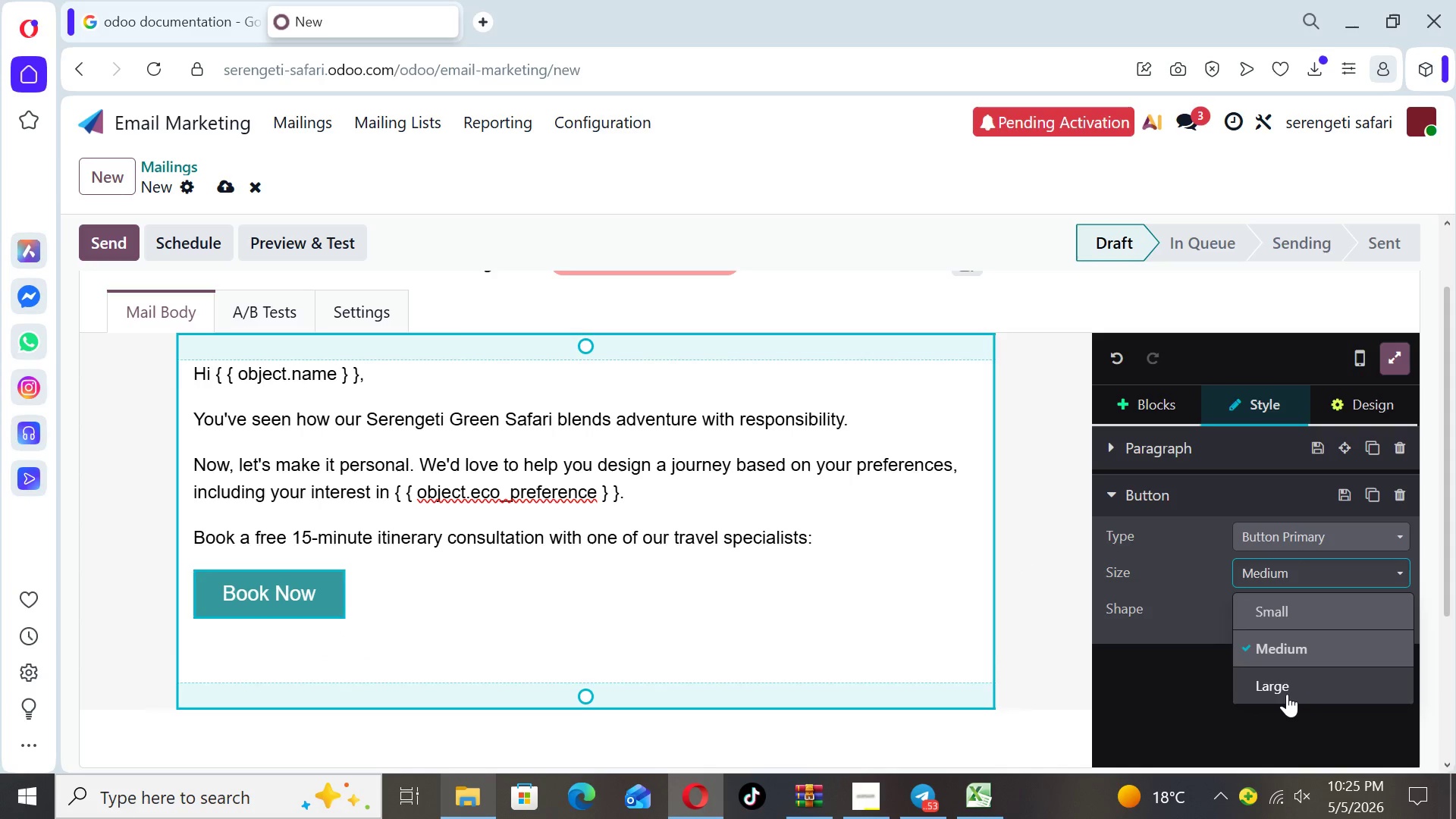 
left_click([1287, 693])
 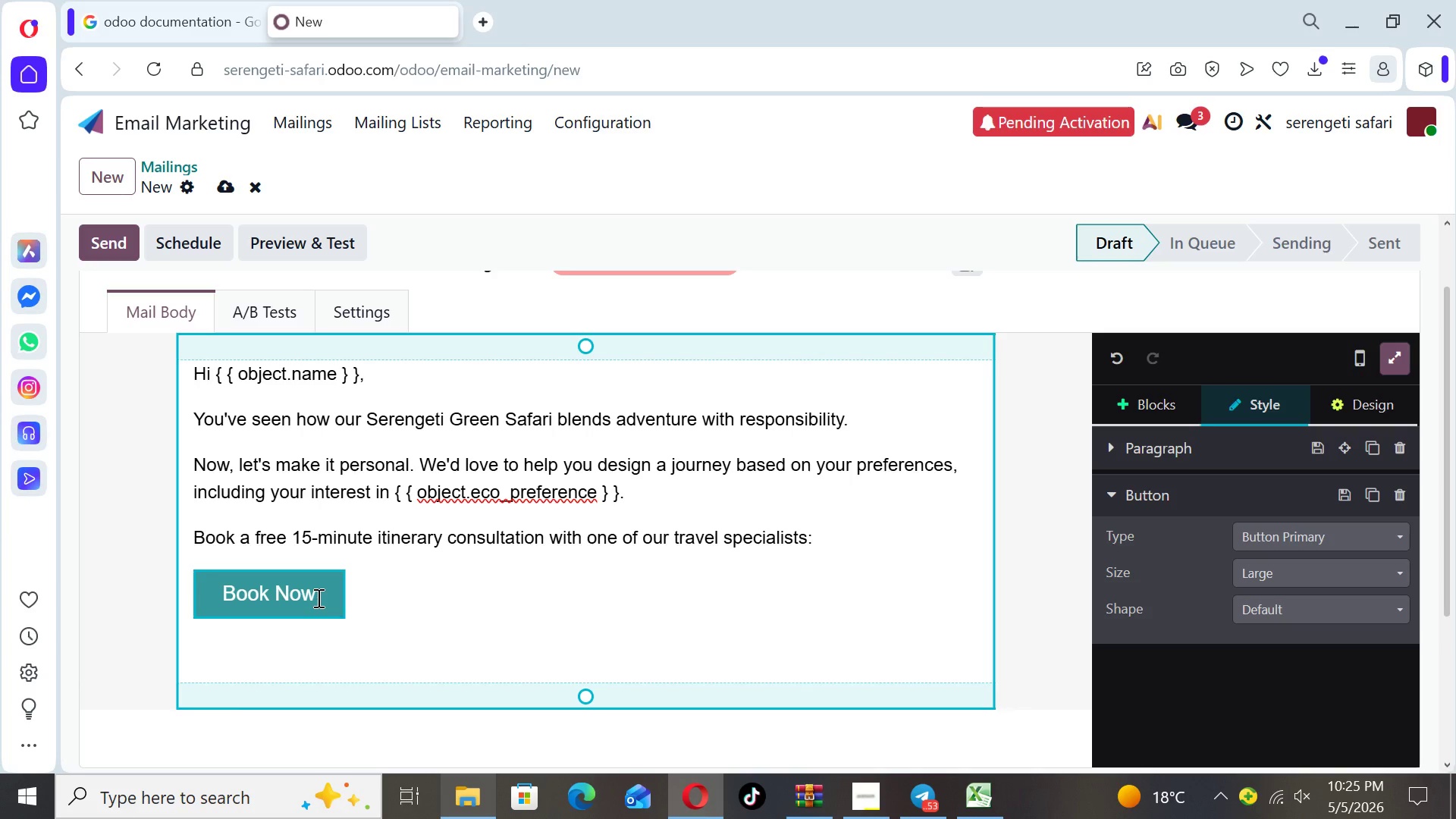 
left_click([388, 612])
 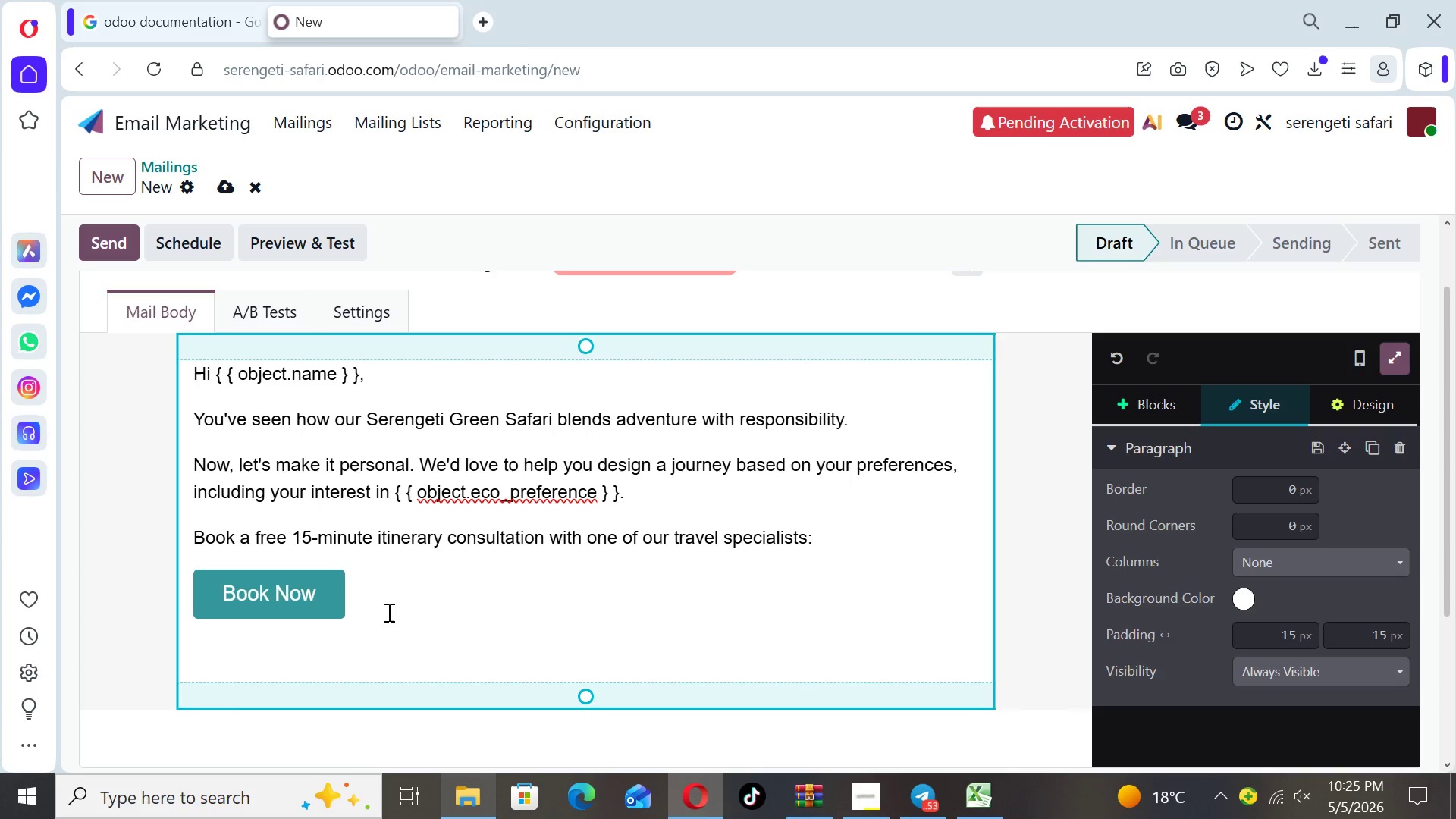 
key(Enter)
 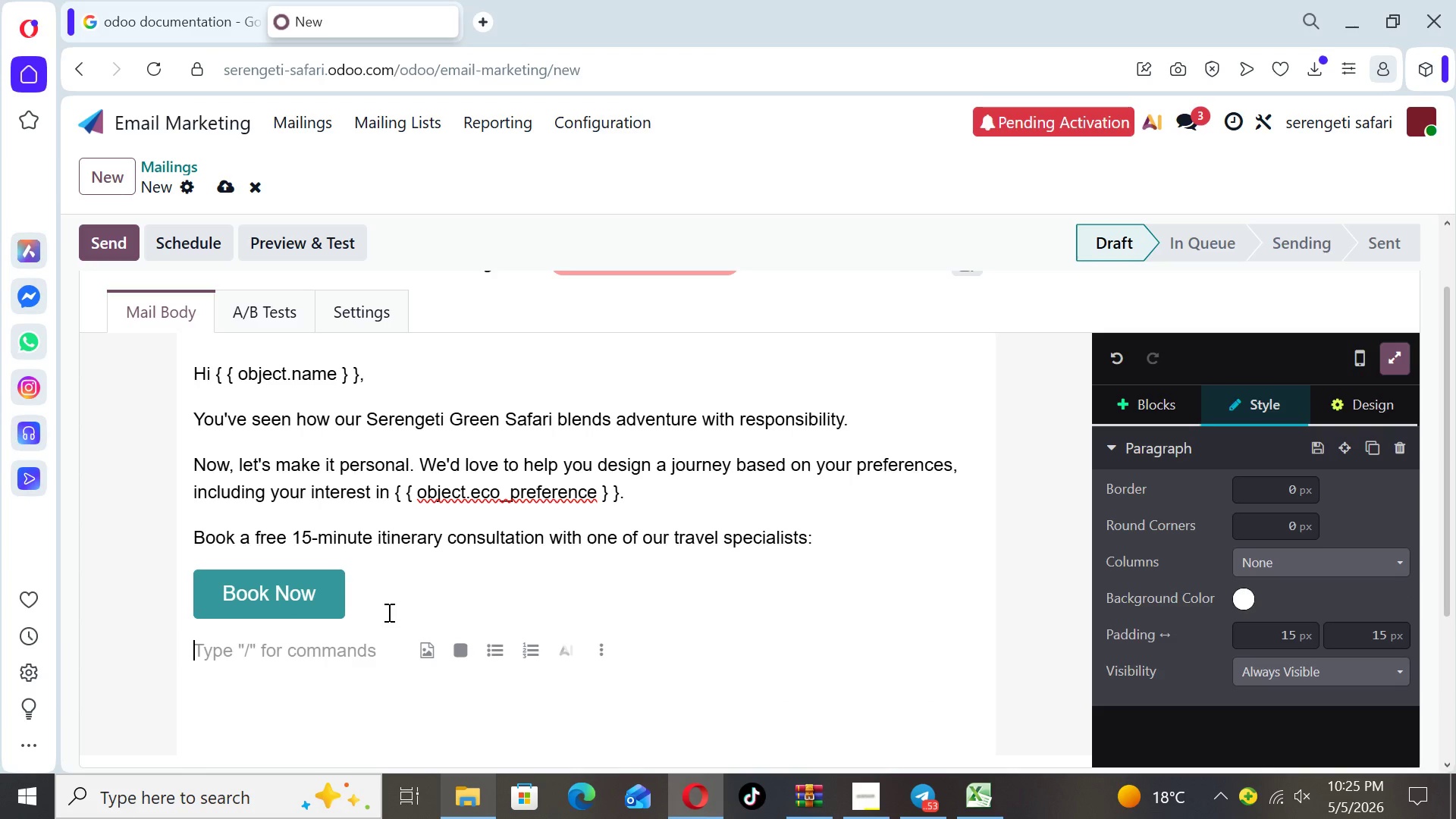 
key(CapsLock)
 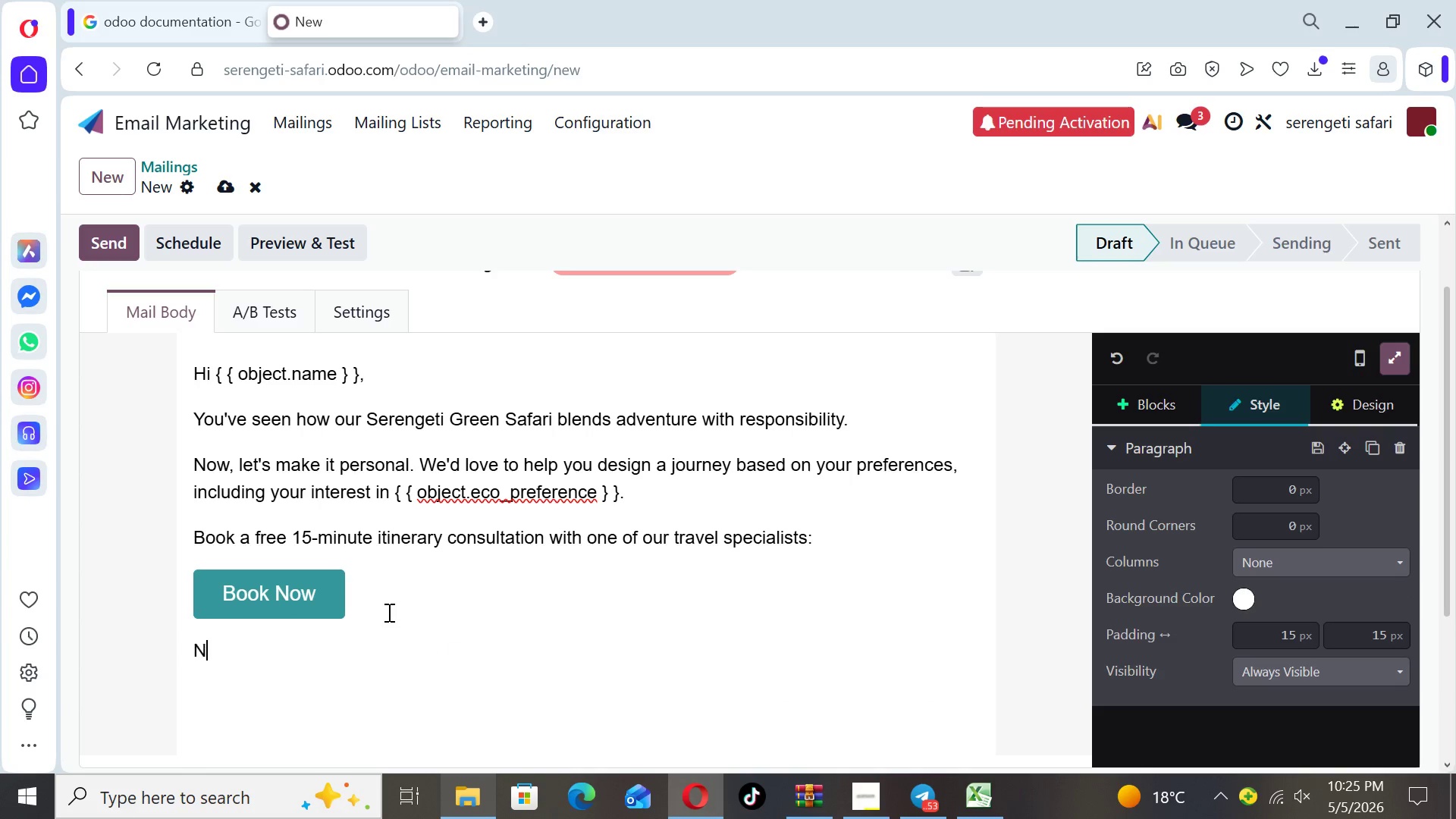 
key(N)
 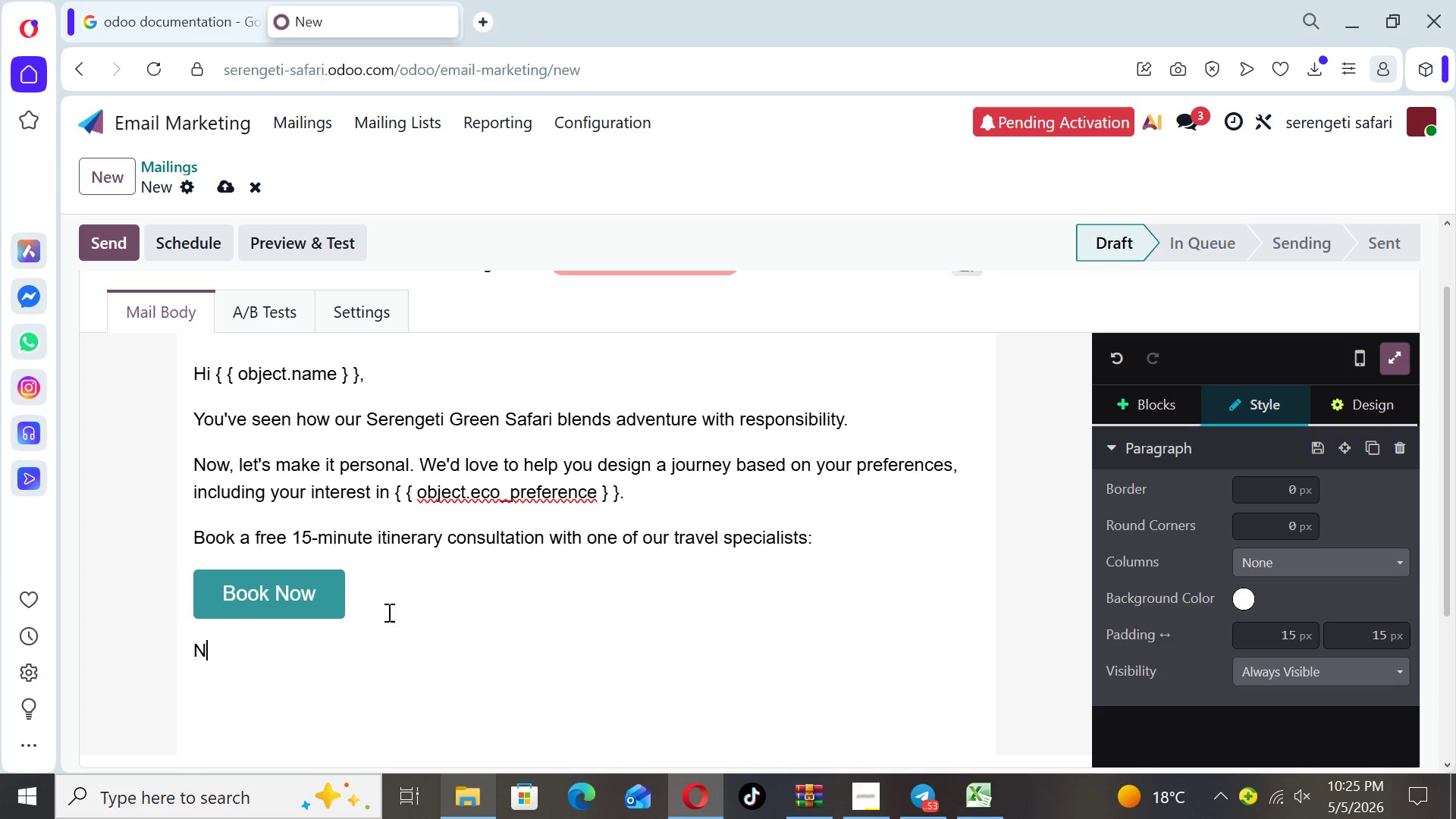 
key(CapsLock)
 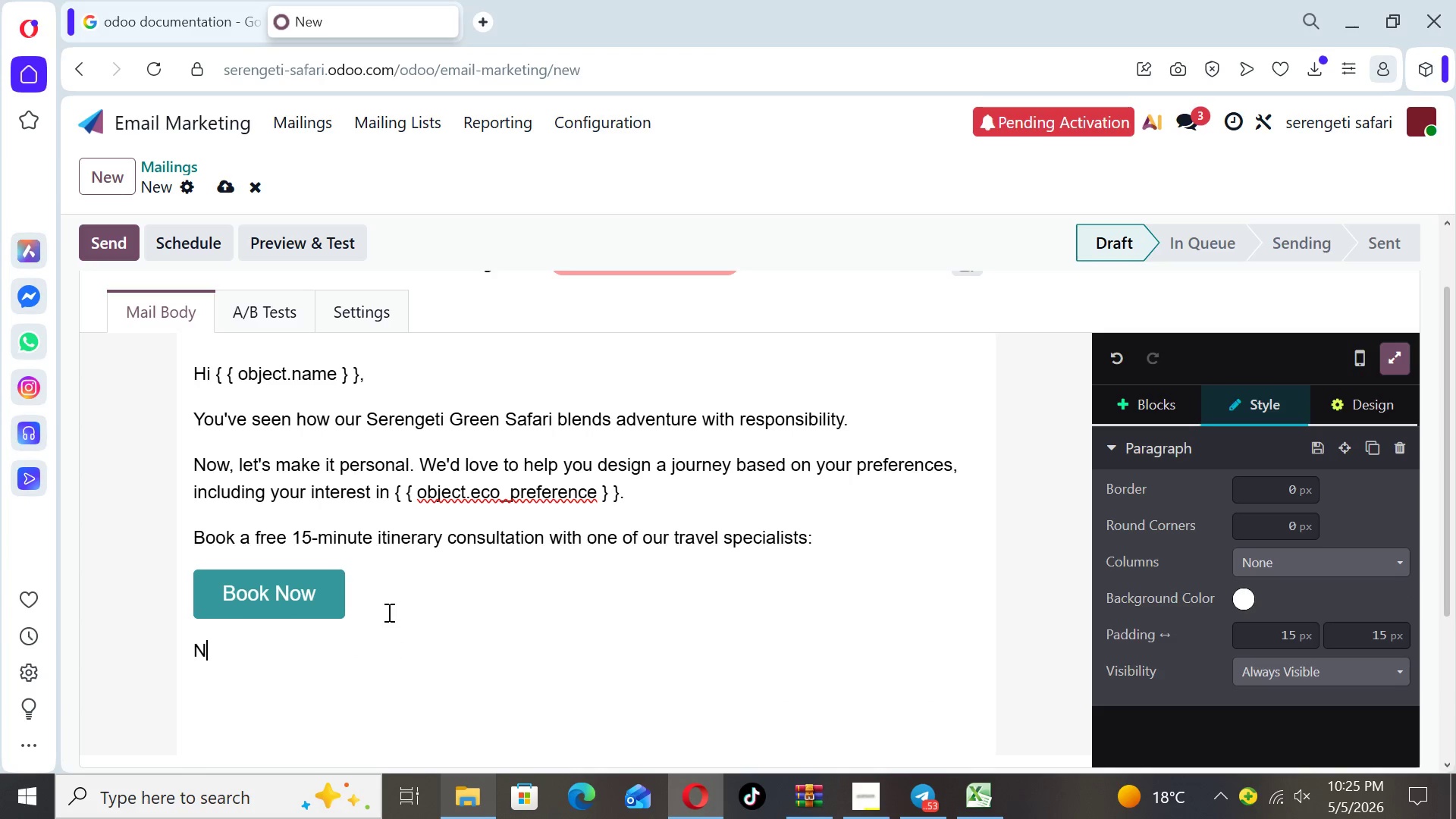 
key(O)
 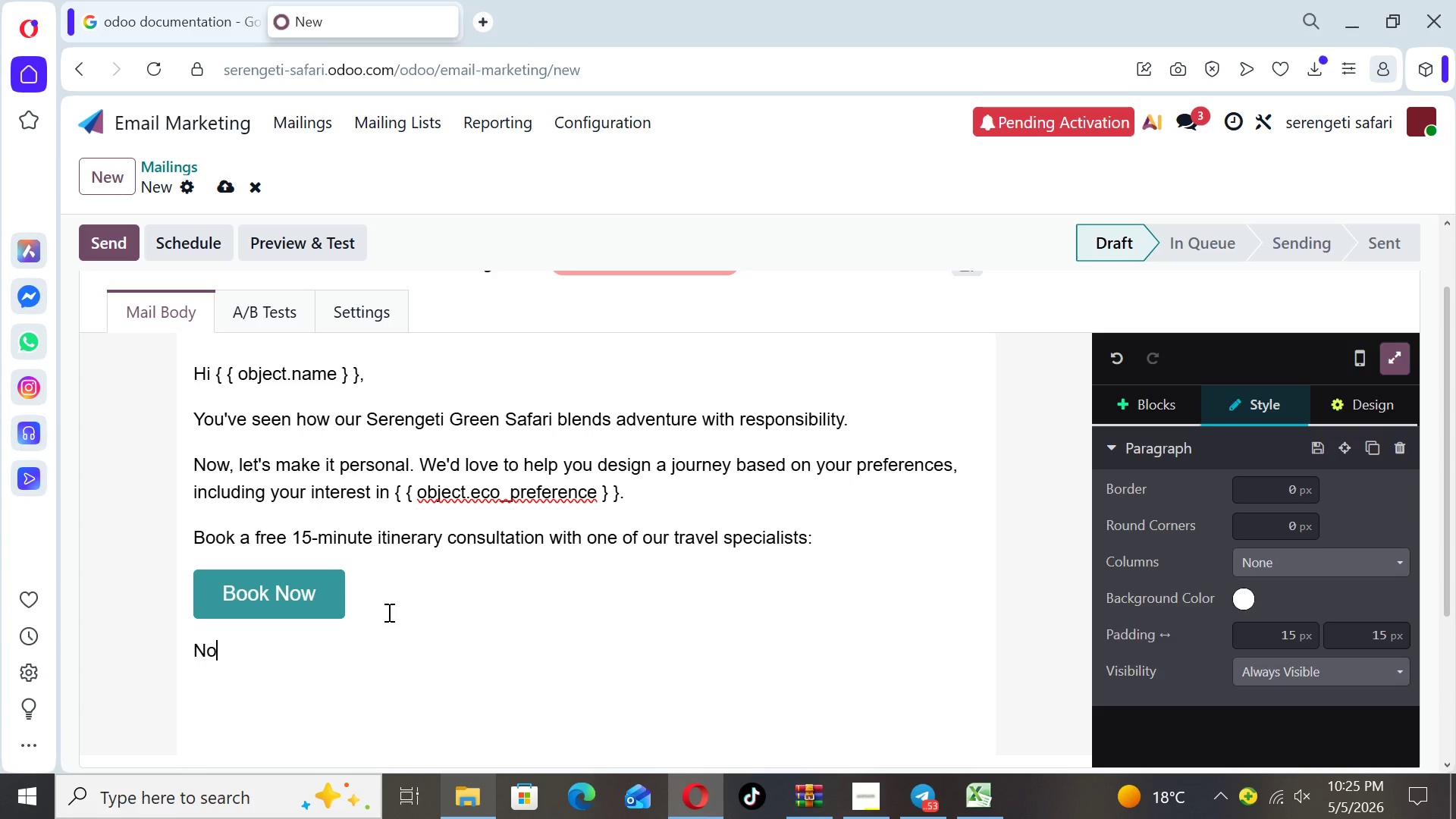 
type( pressure)
 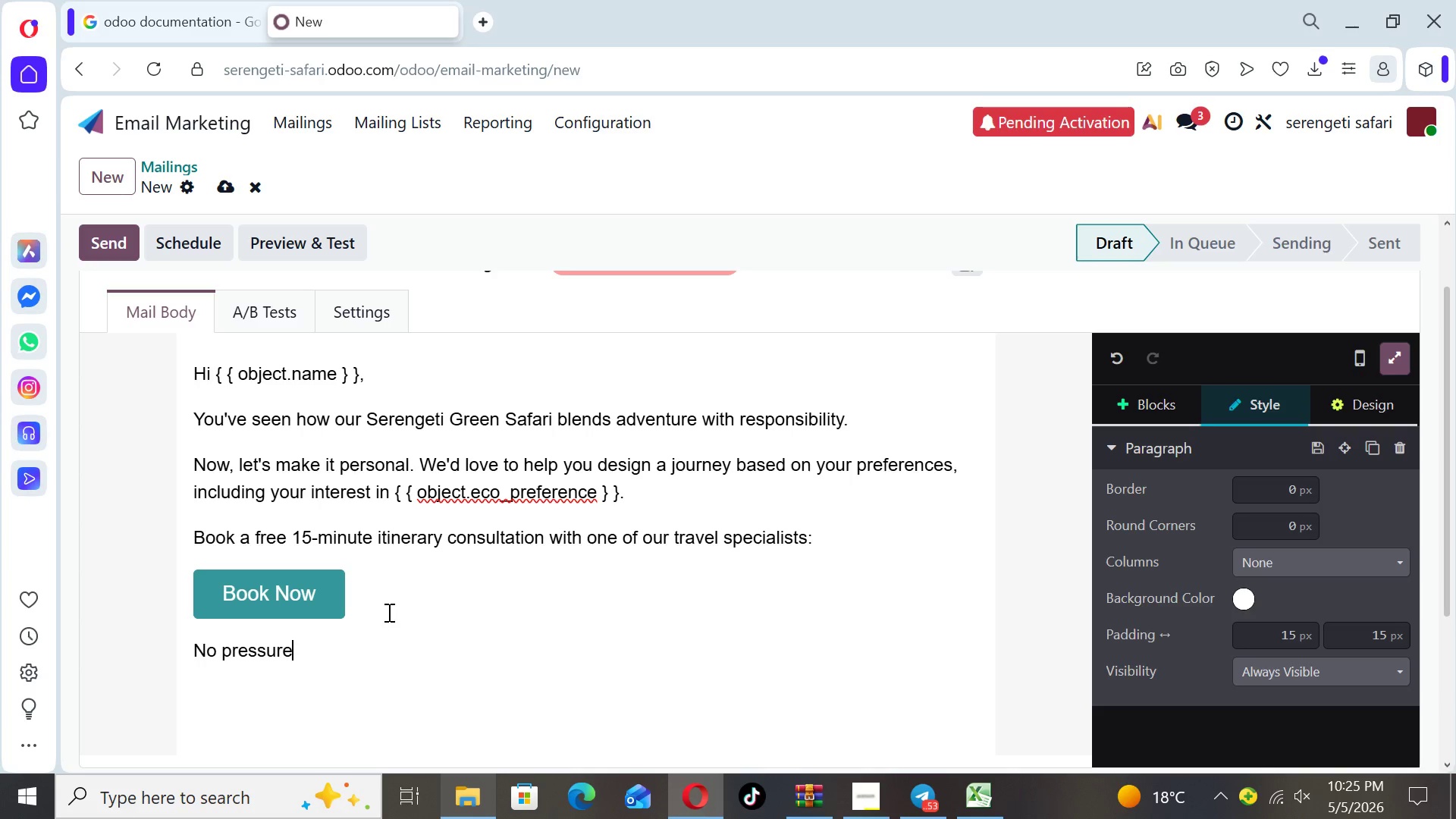 
wait(8.28)
 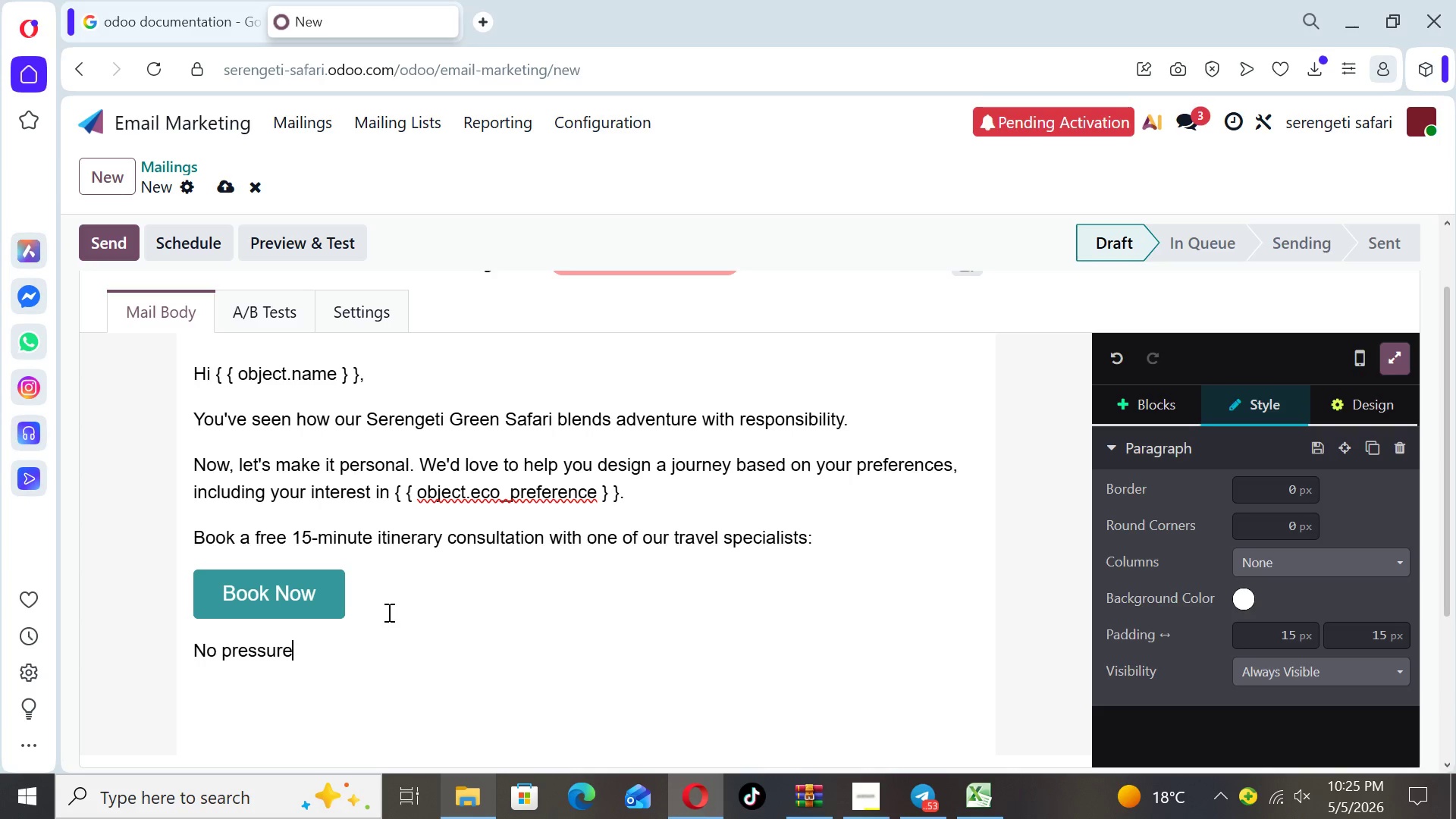 
type(--just a cance to ex)
 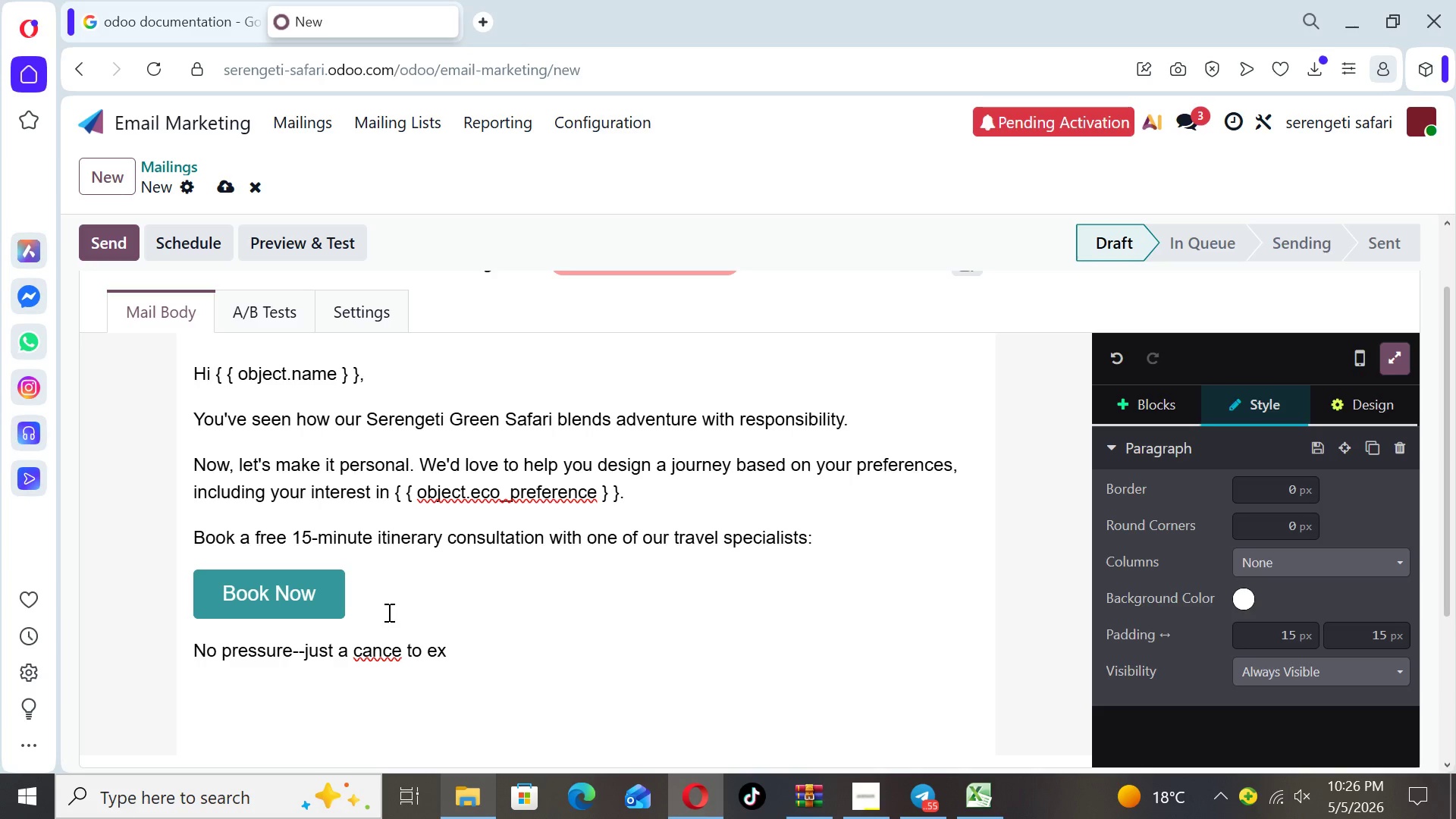 
key(ArrowLeft)
 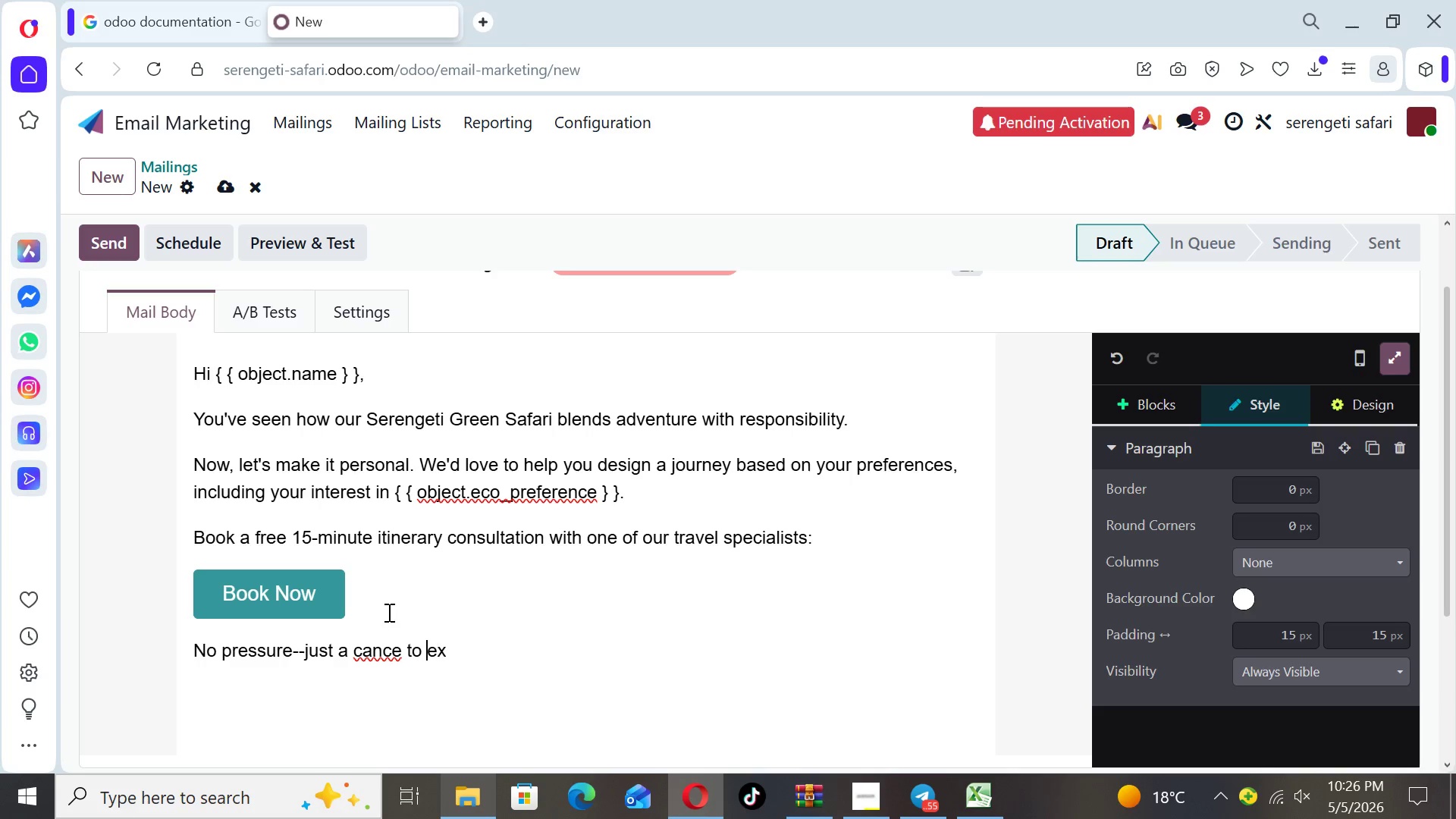 
key(ArrowLeft)
 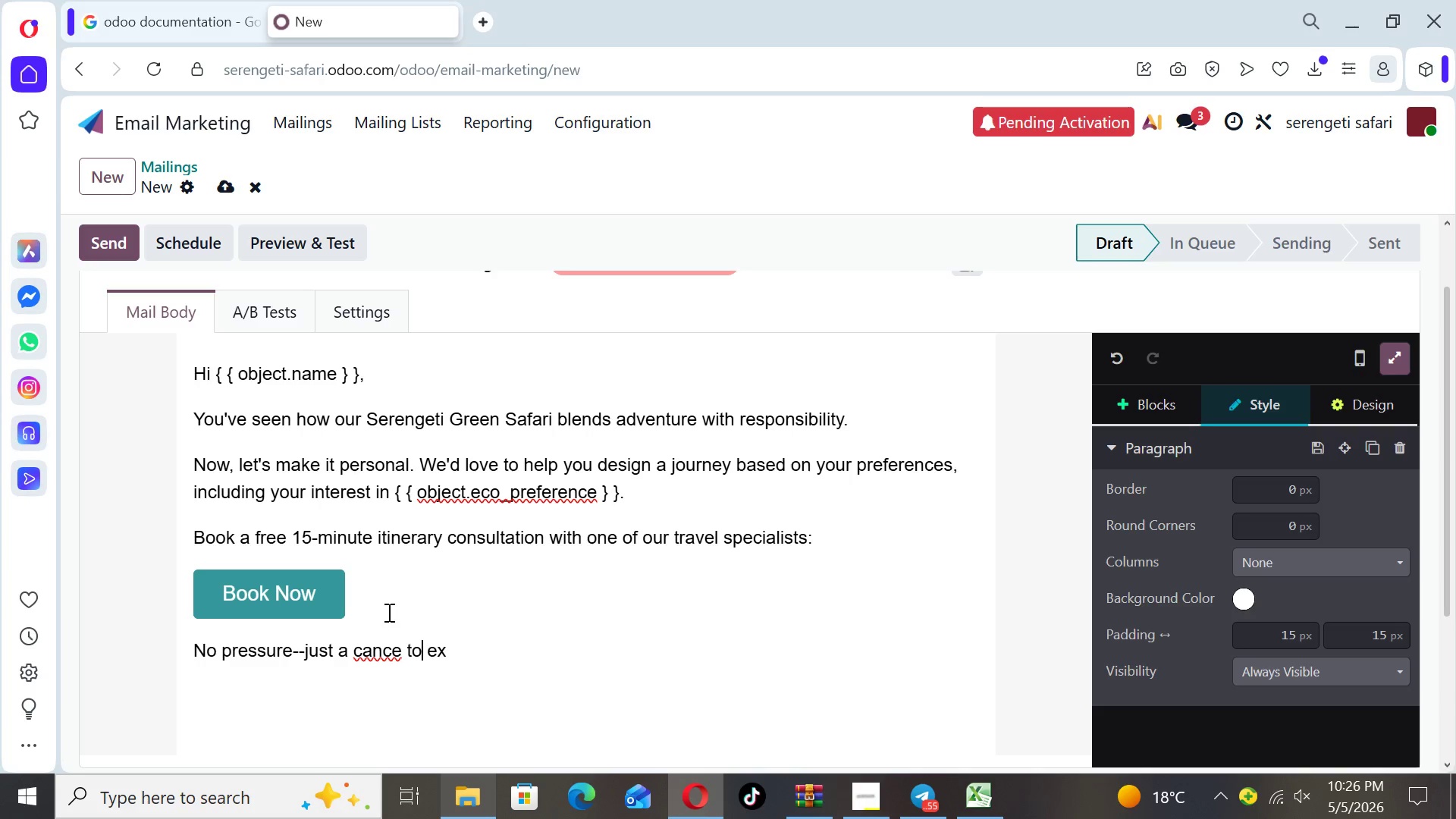 
key(ArrowLeft)
 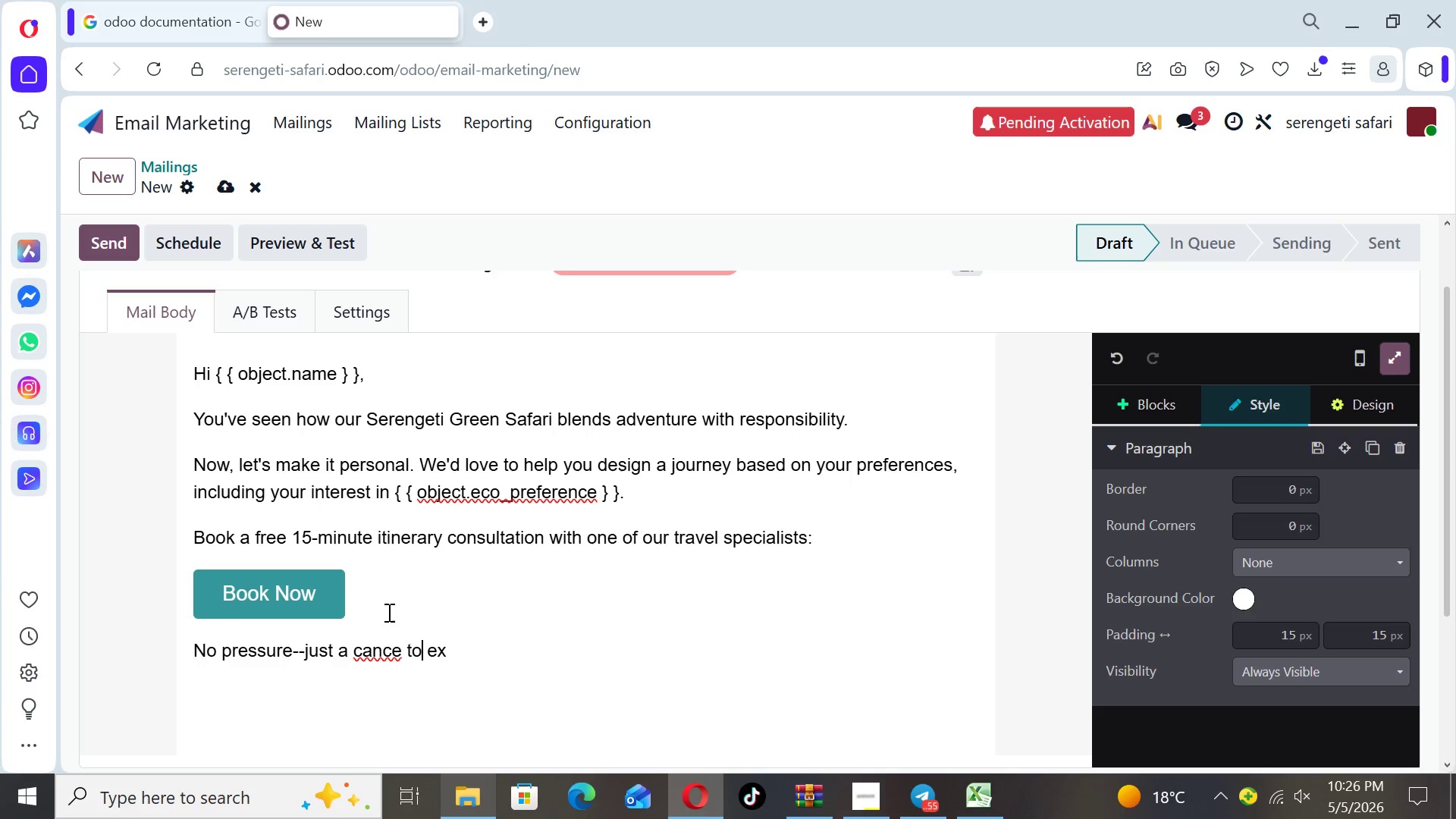 
key(ArrowLeft)
 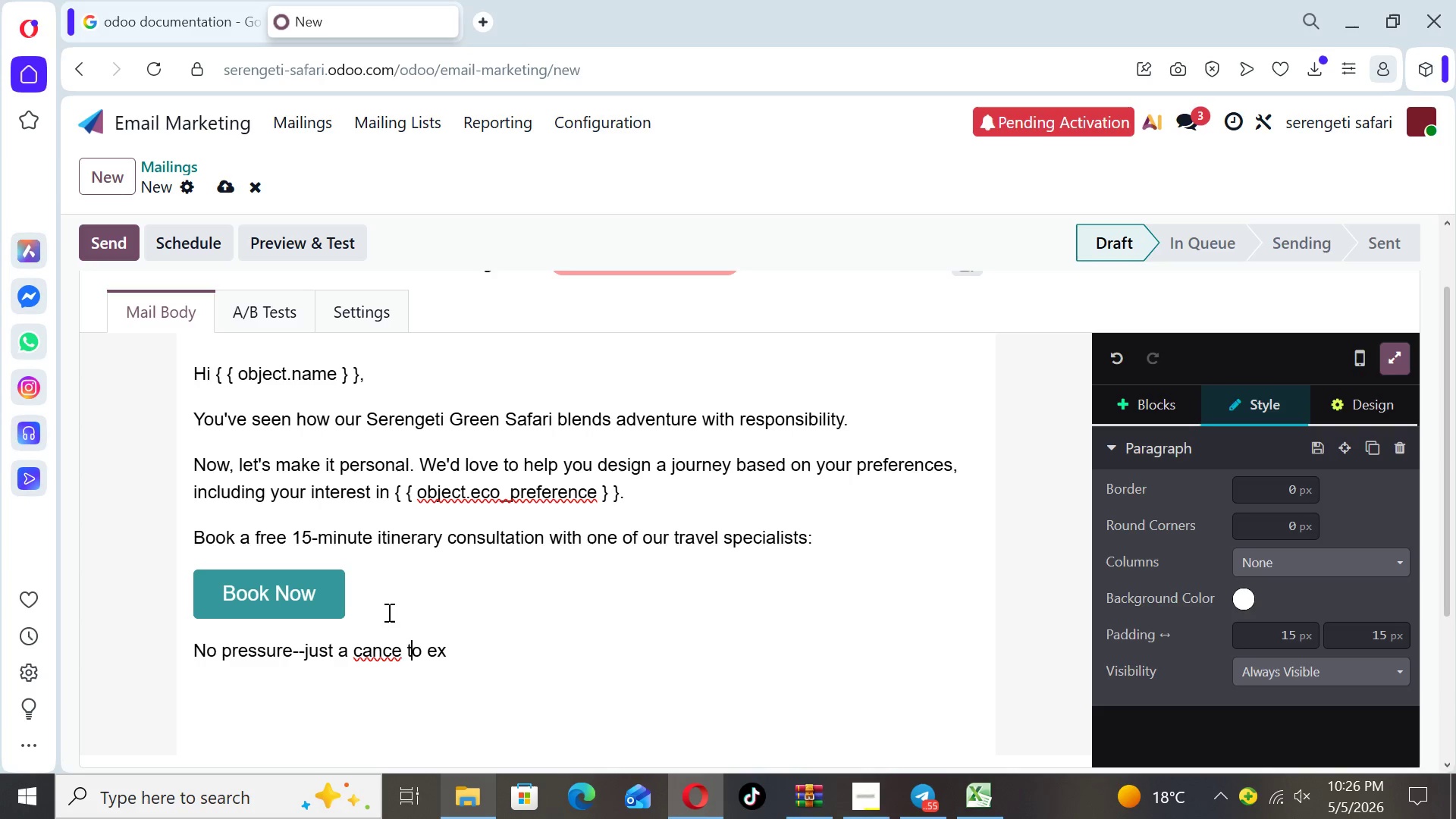 
key(ArrowLeft)
 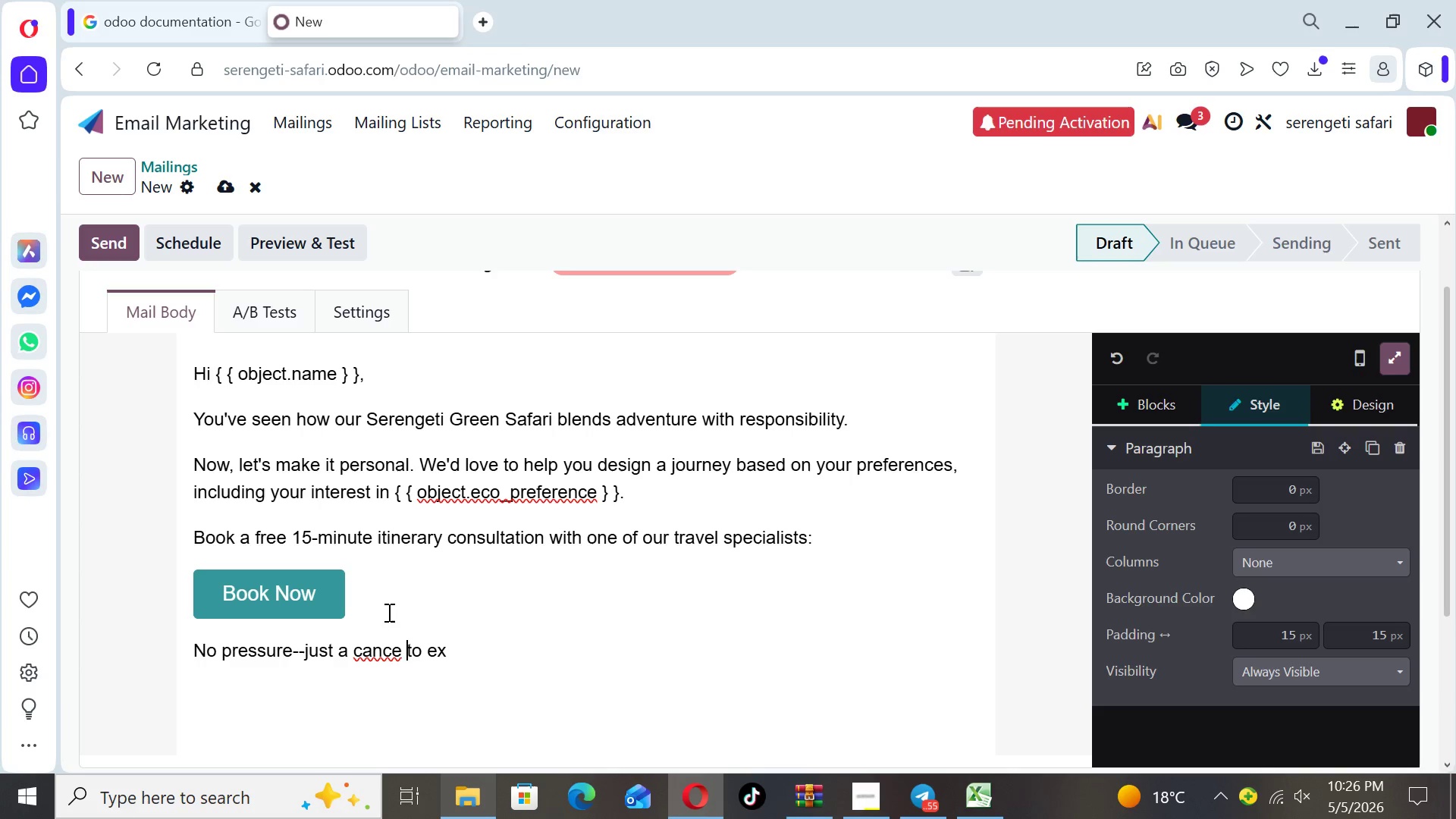 
key(ArrowLeft)
 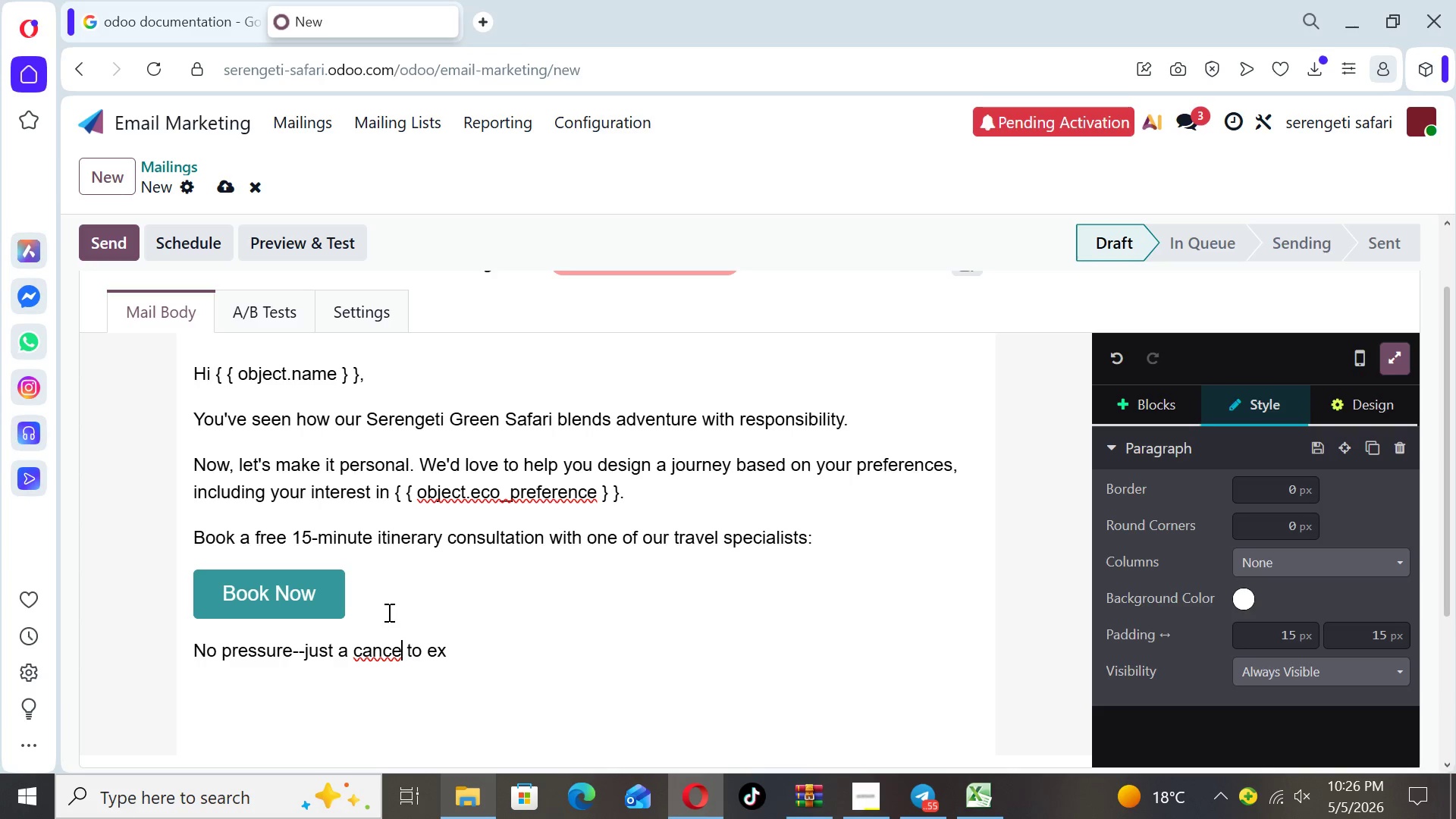 
key(ArrowLeft)
 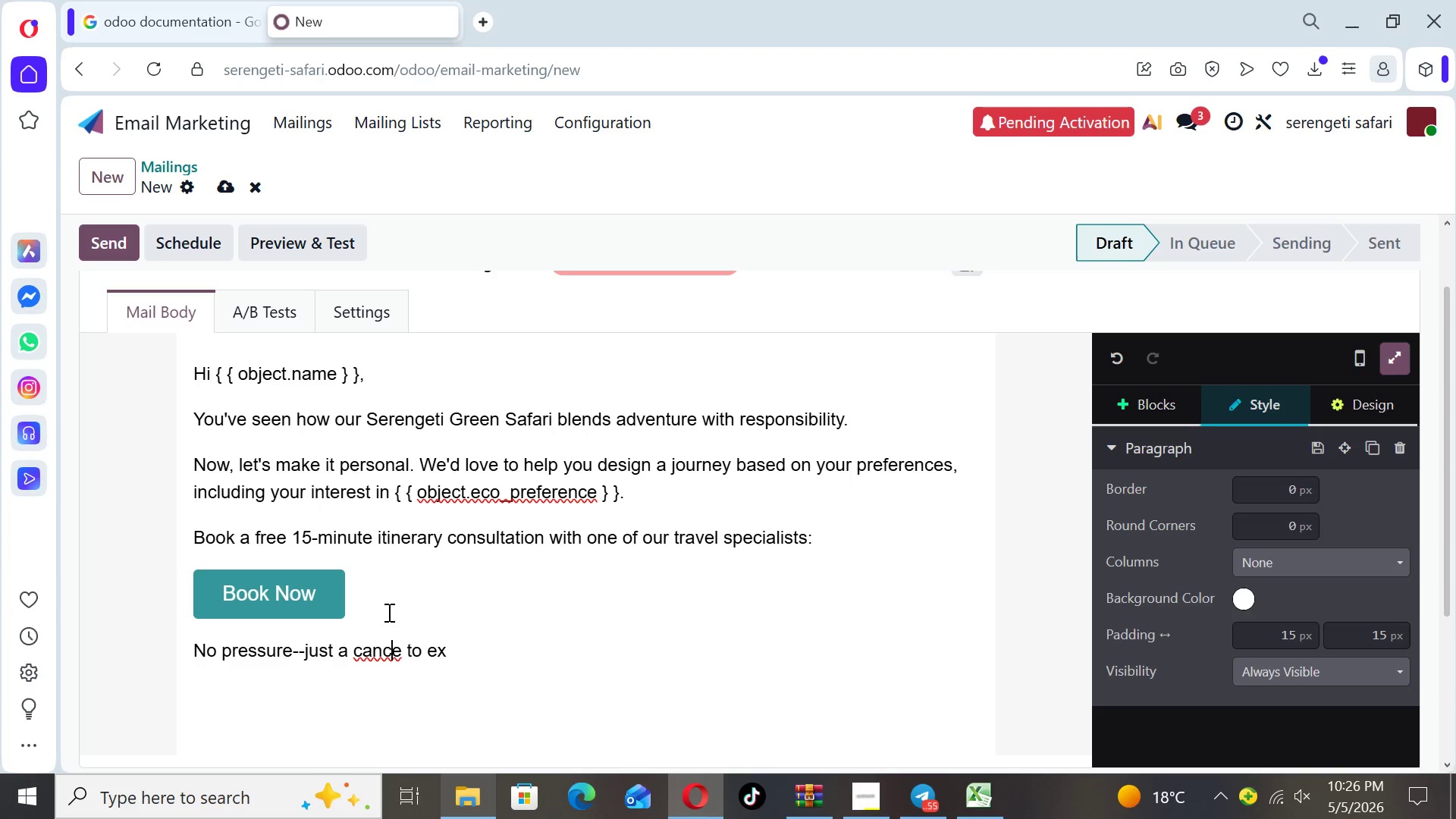 
key(ArrowLeft)
 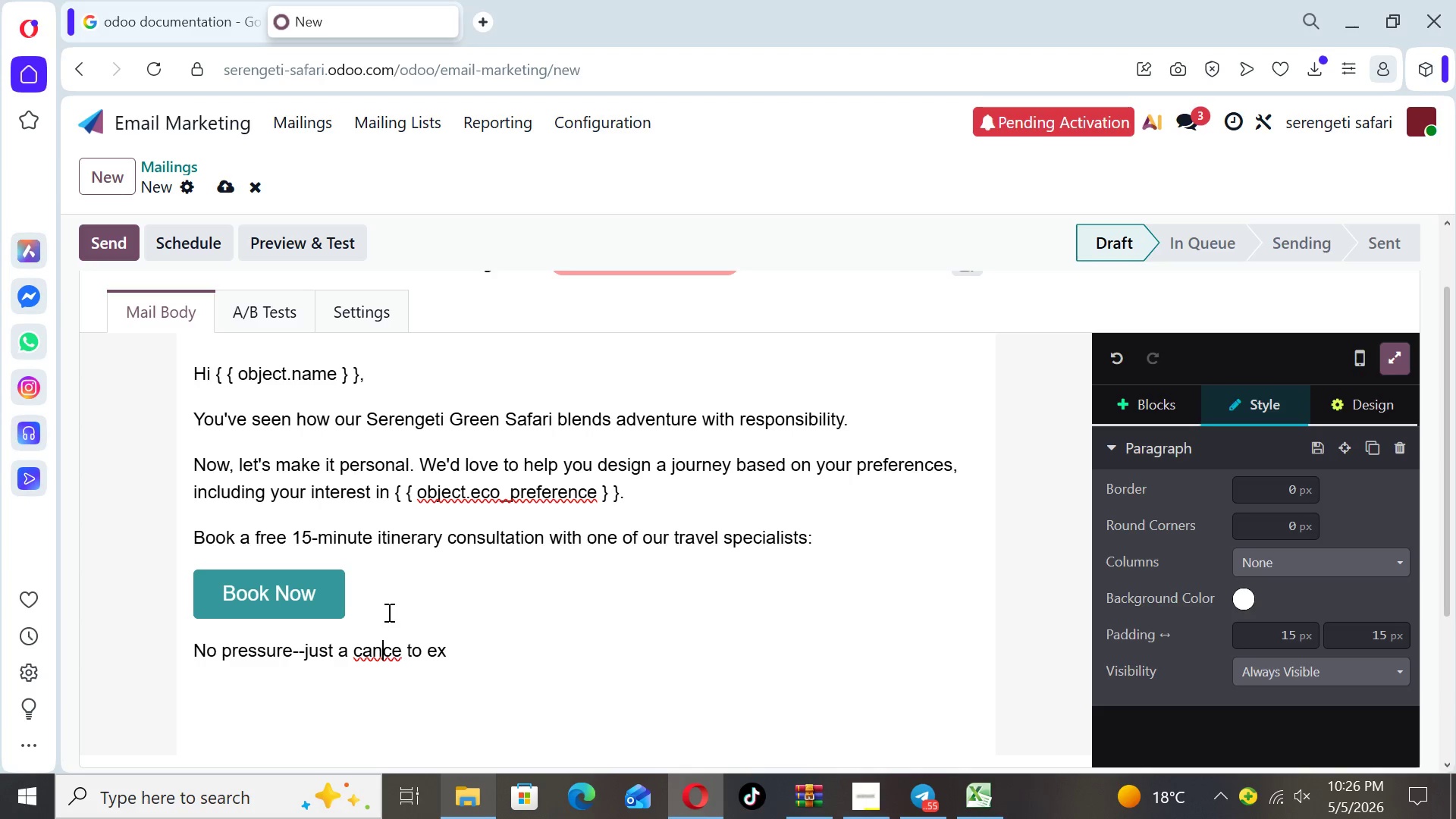 
key(ArrowLeft)
 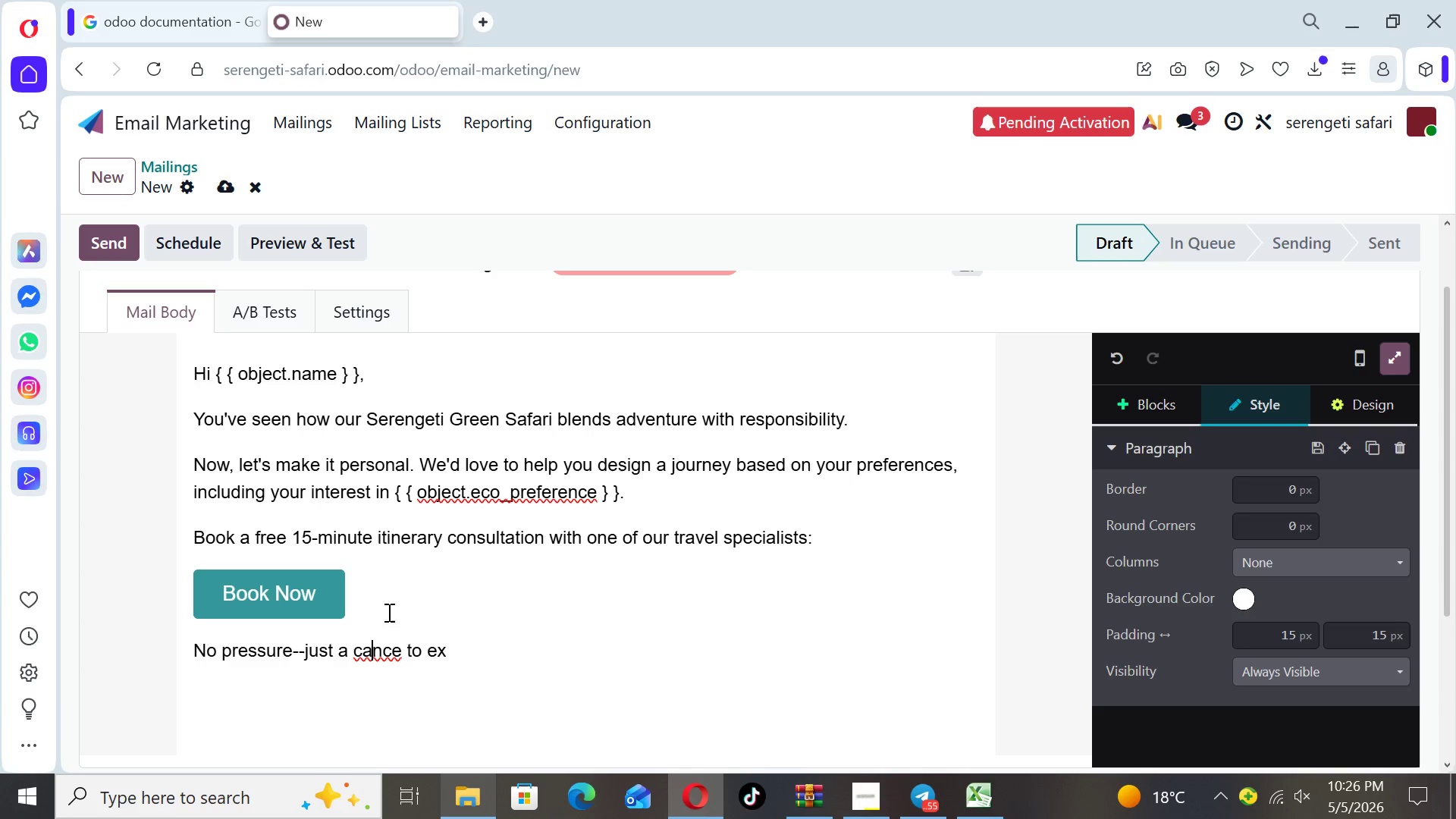 
key(ArrowLeft)
 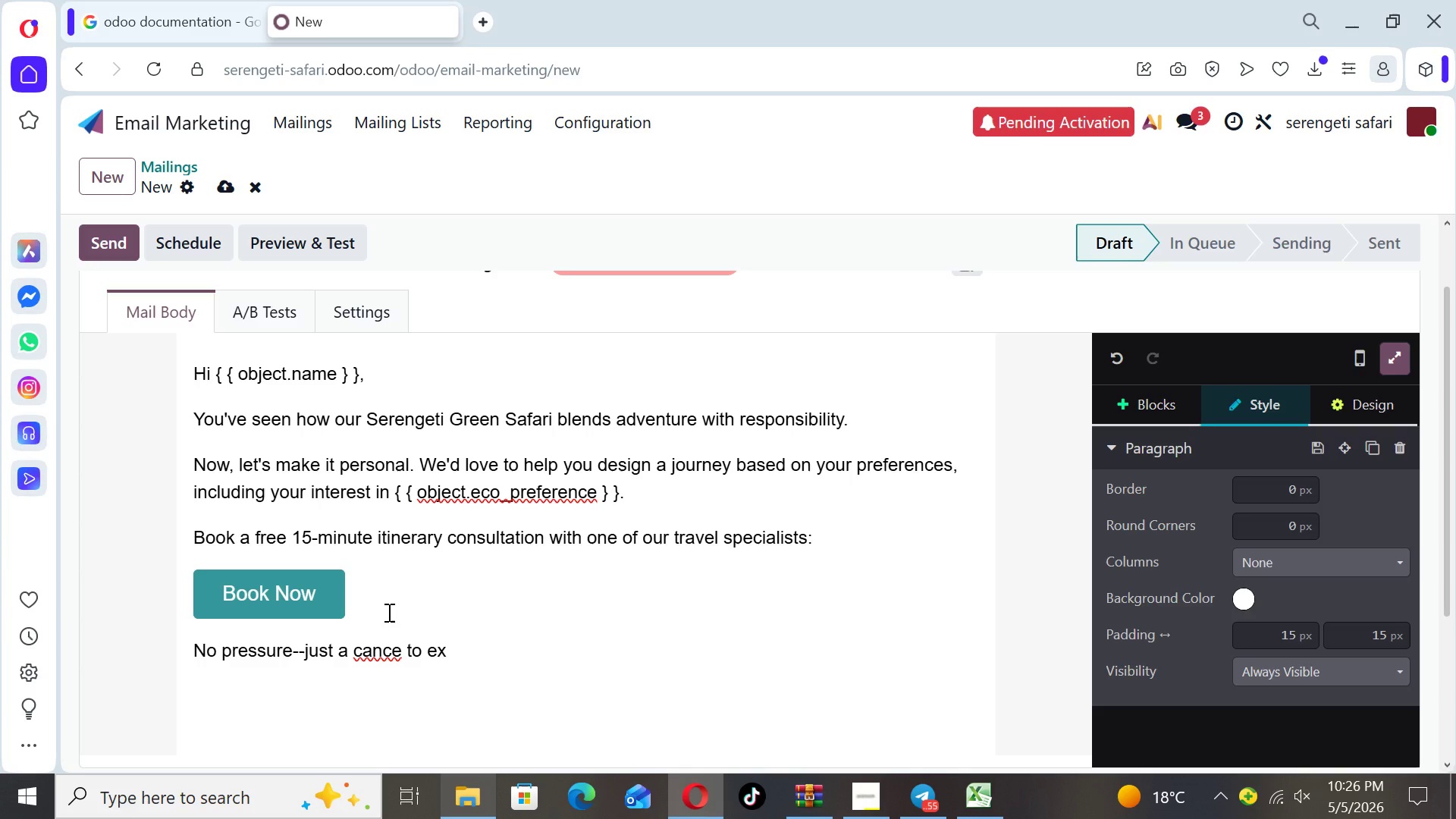 
key(H)
 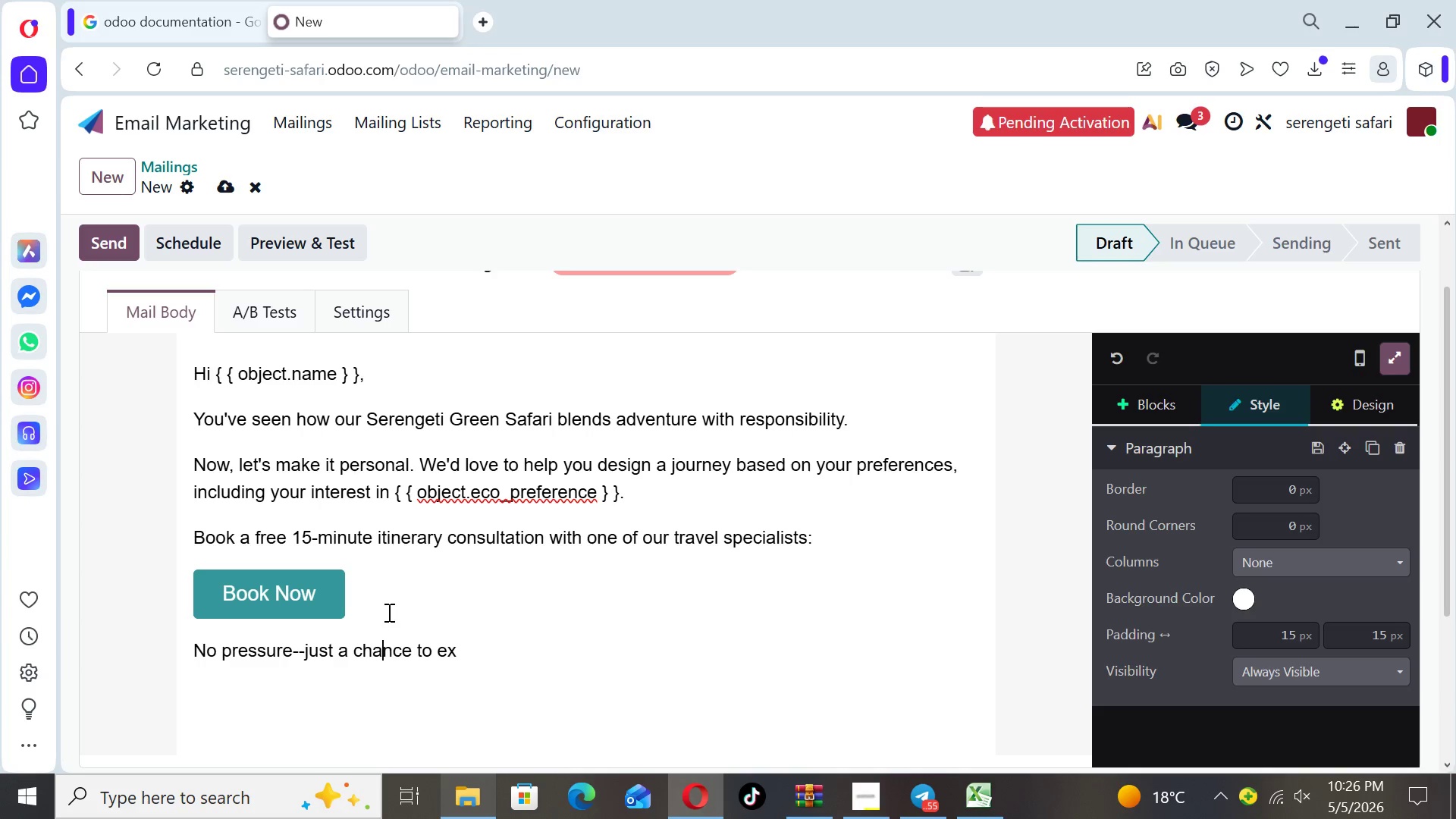 
key(ArrowRight)
 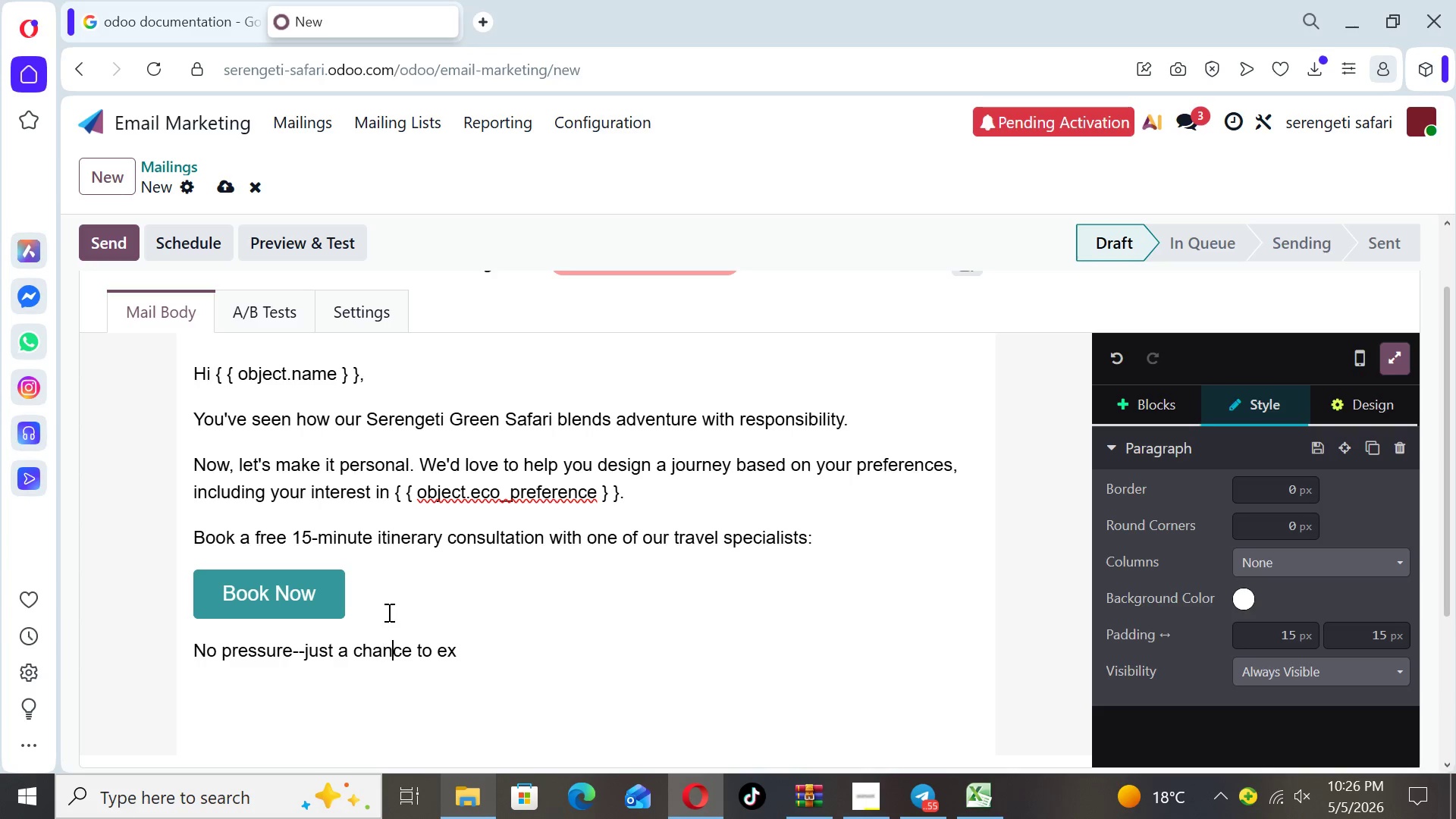 
key(ArrowRight)
 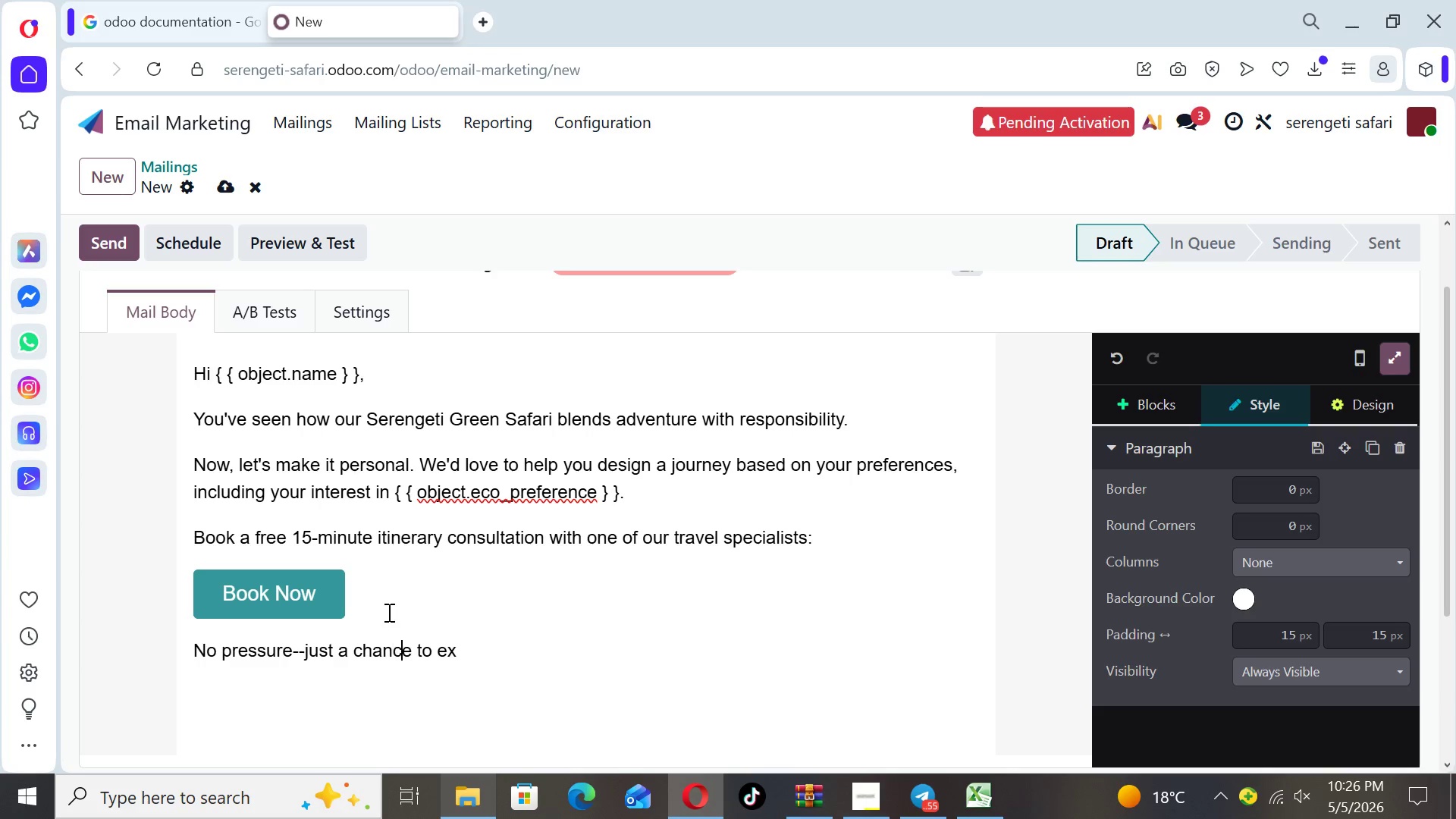 
key(ArrowRight)
 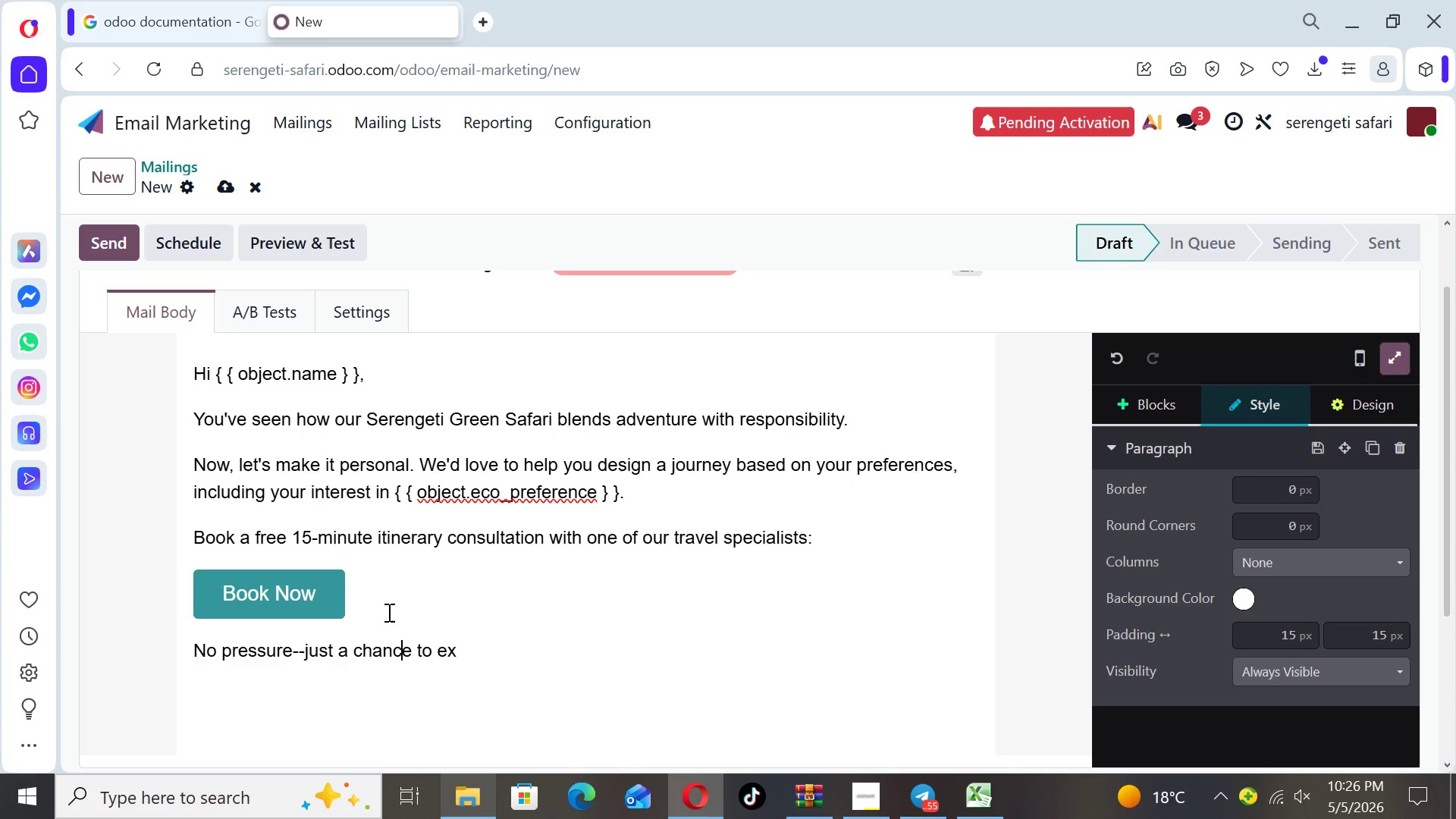 
key(ArrowRight)
 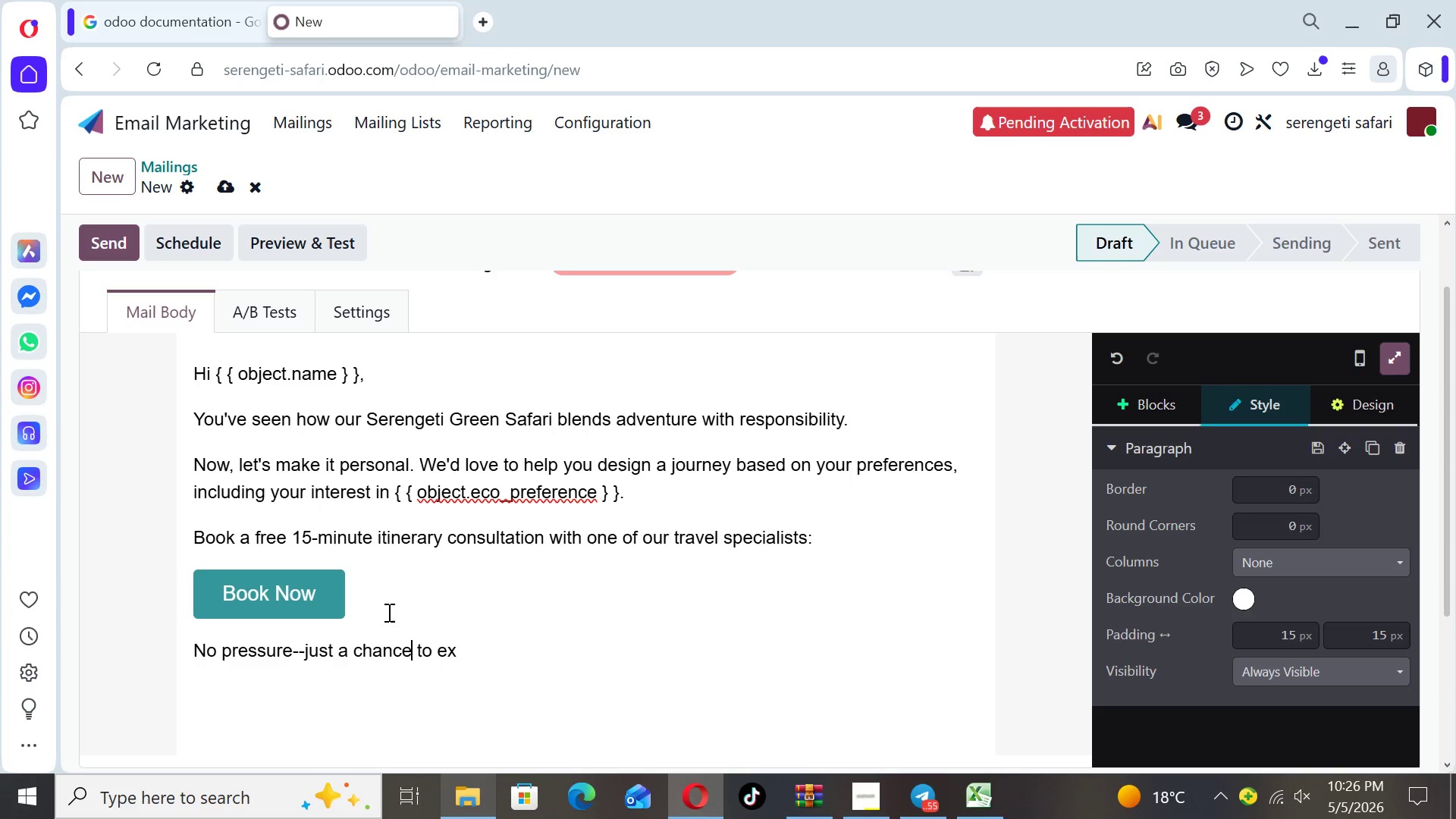 
key(ArrowRight)
 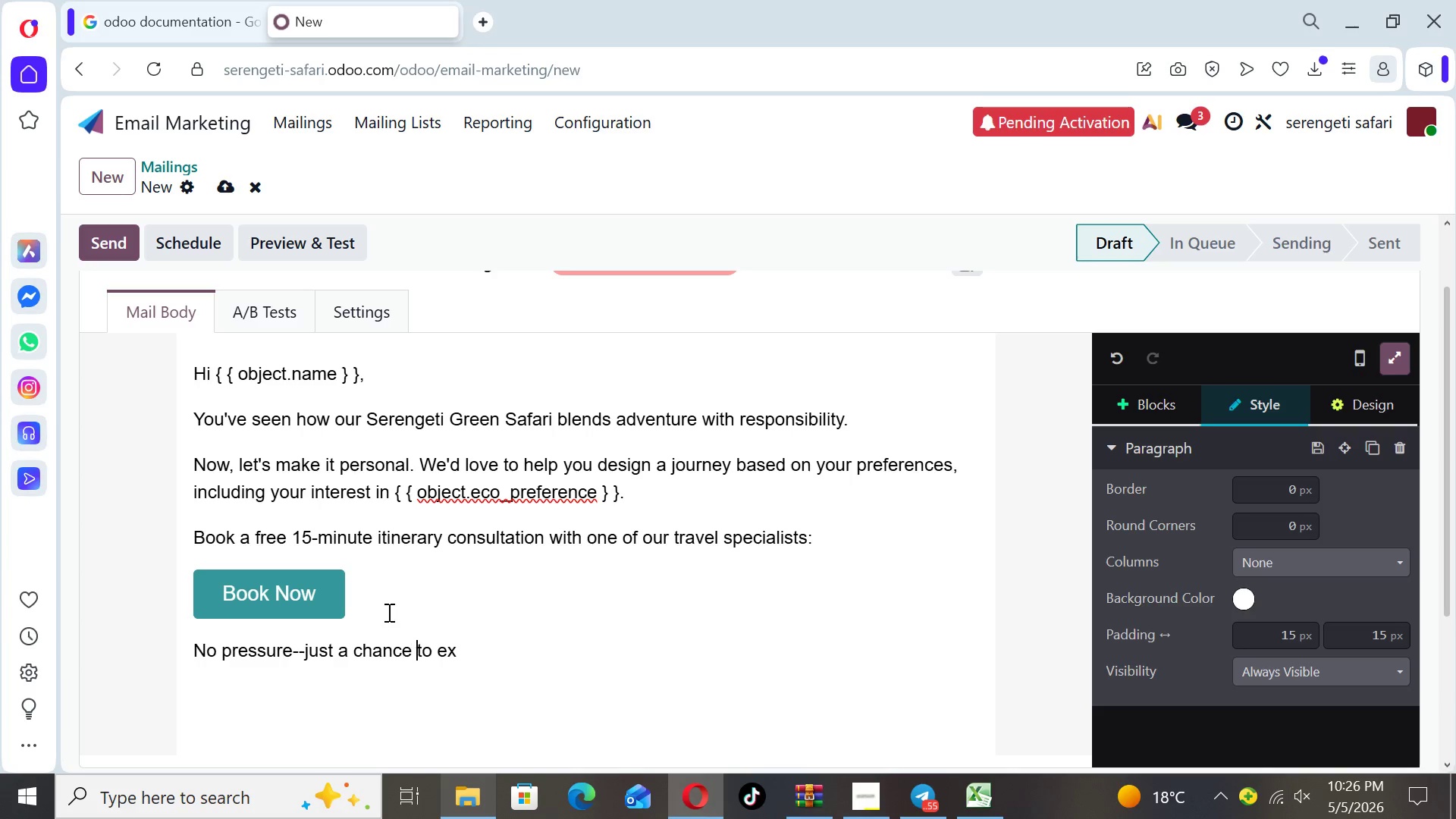 
key(ArrowRight)
 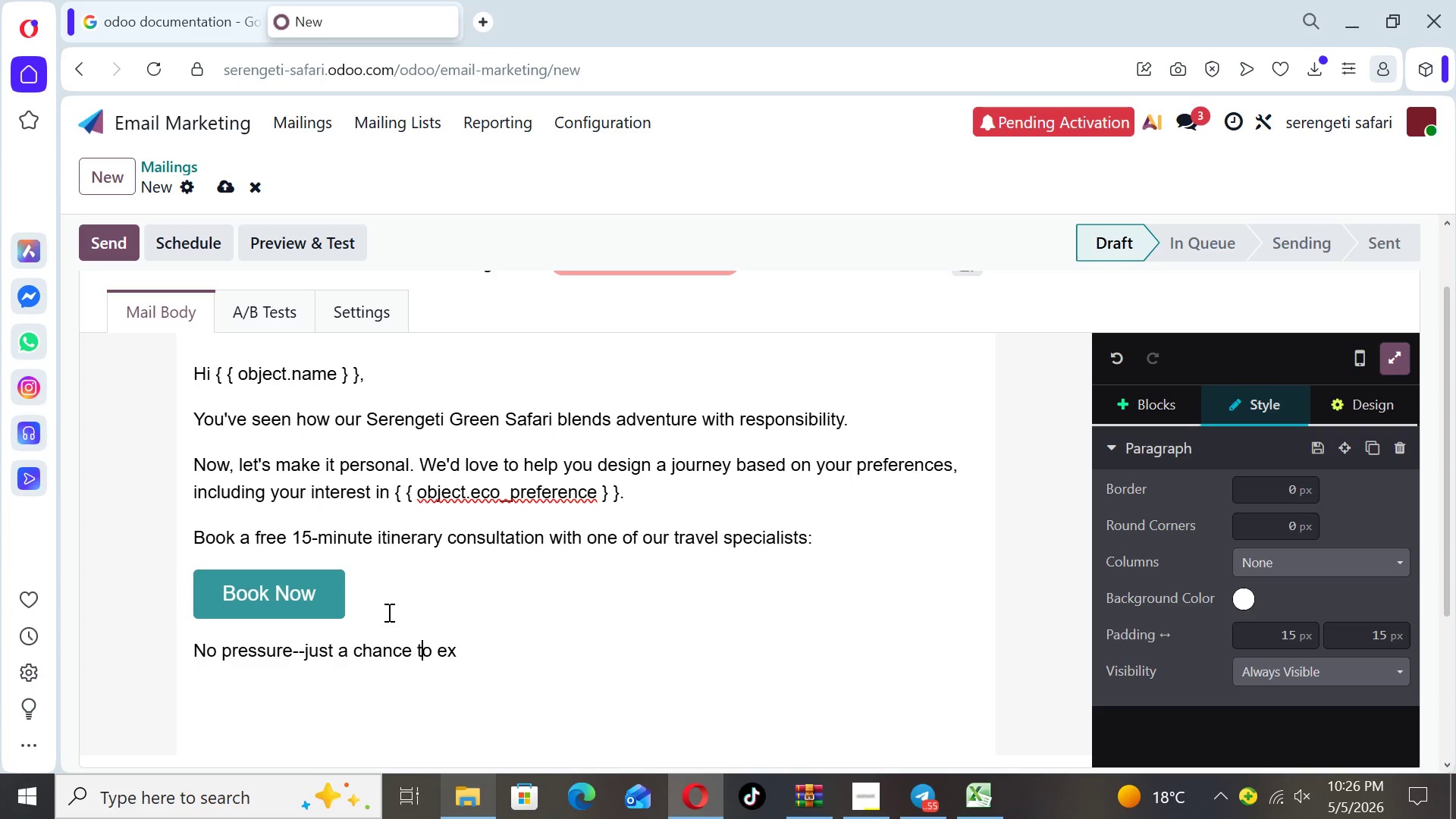 
key(ArrowRight)
 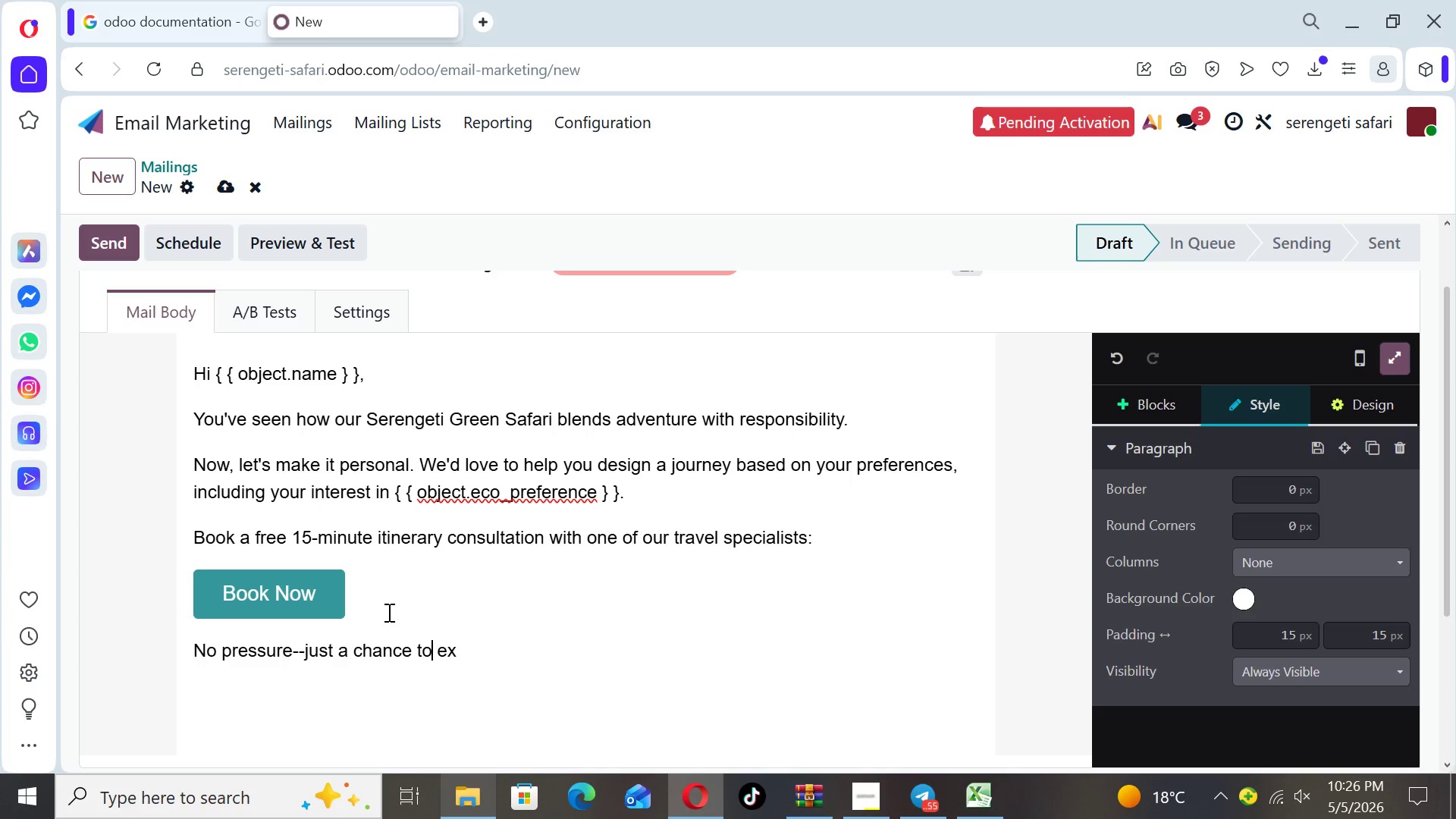 
key(ArrowRight)
 